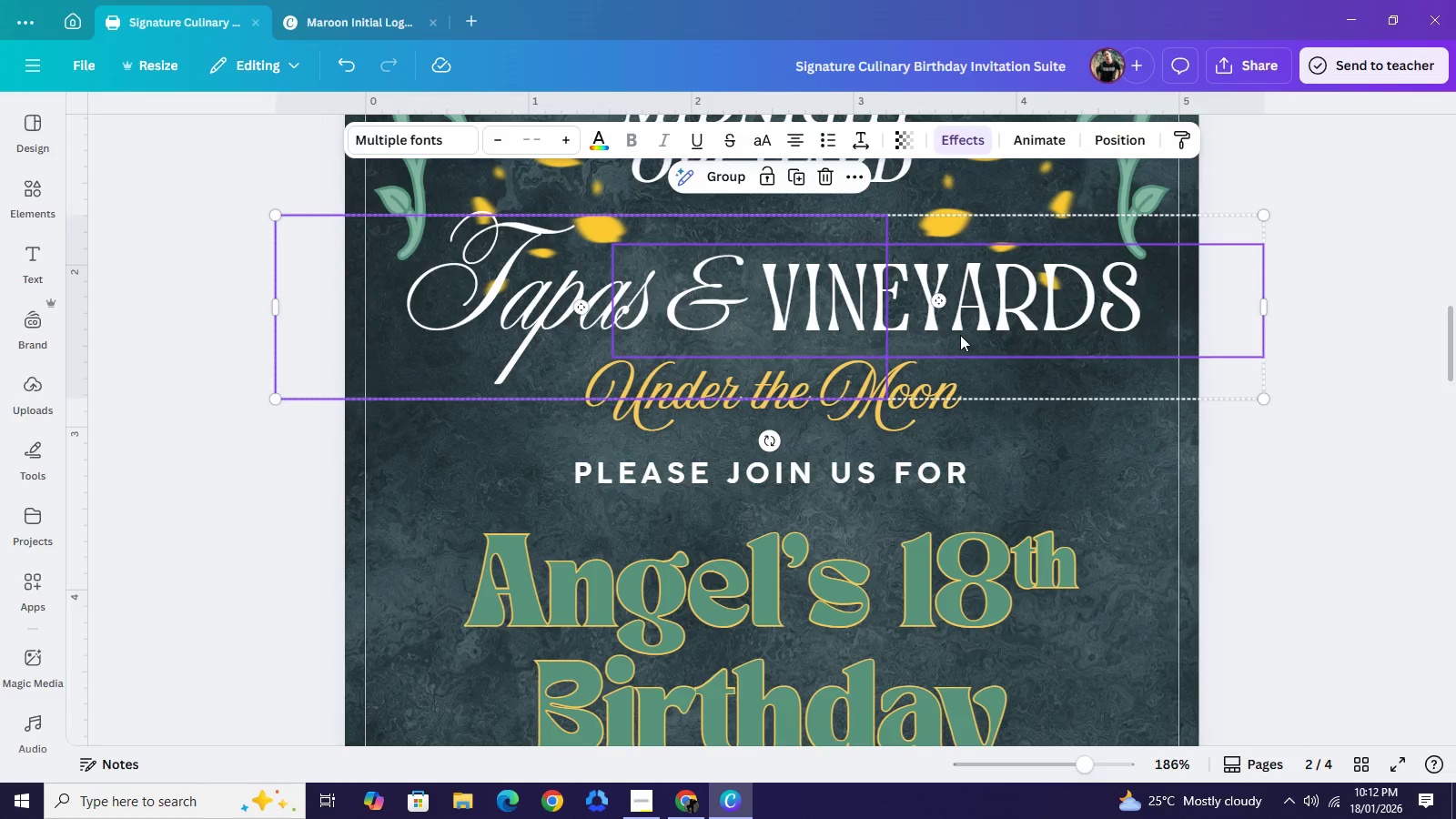 
key(ArrowUp)
 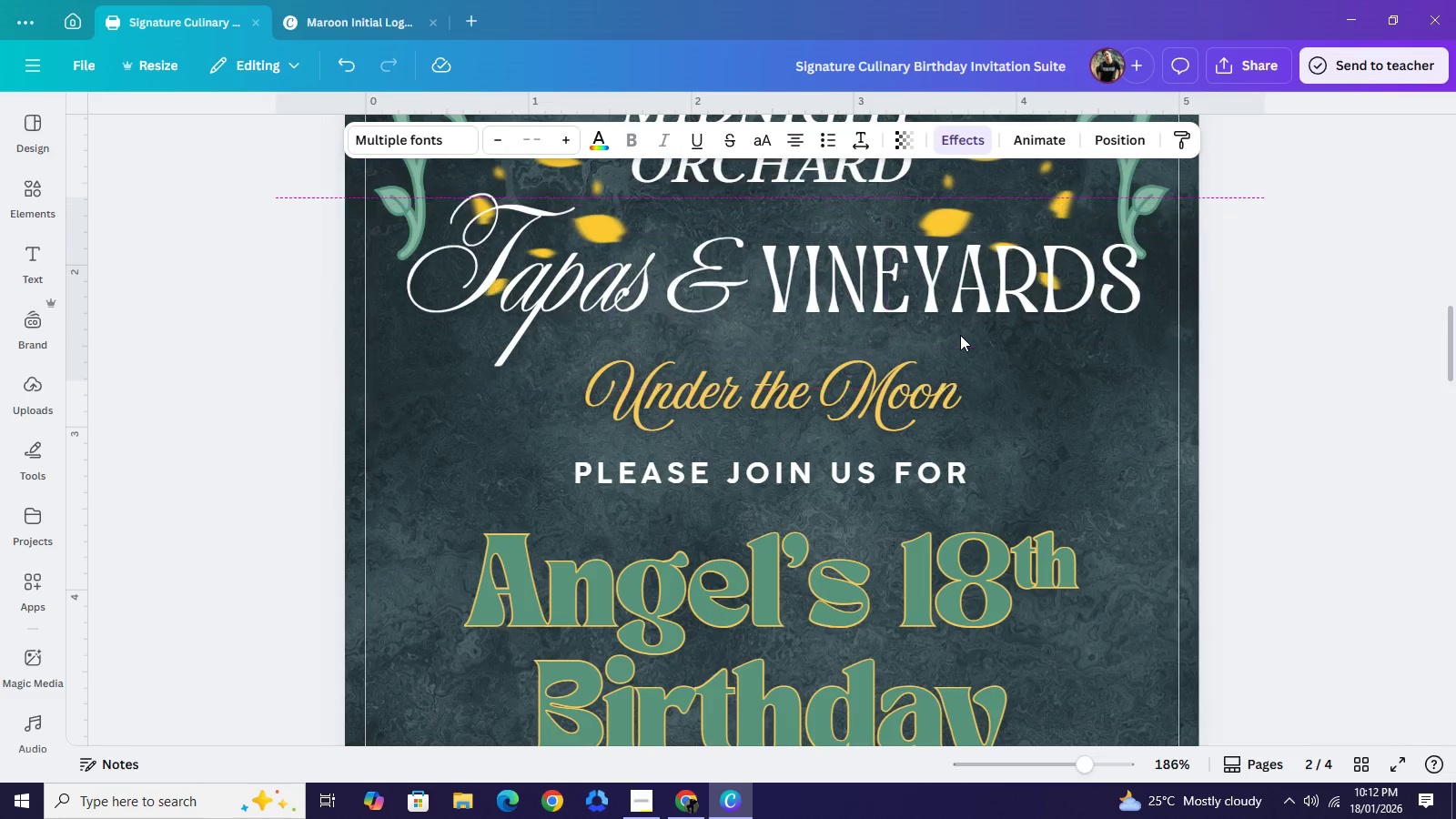 
key(ArrowUp)
 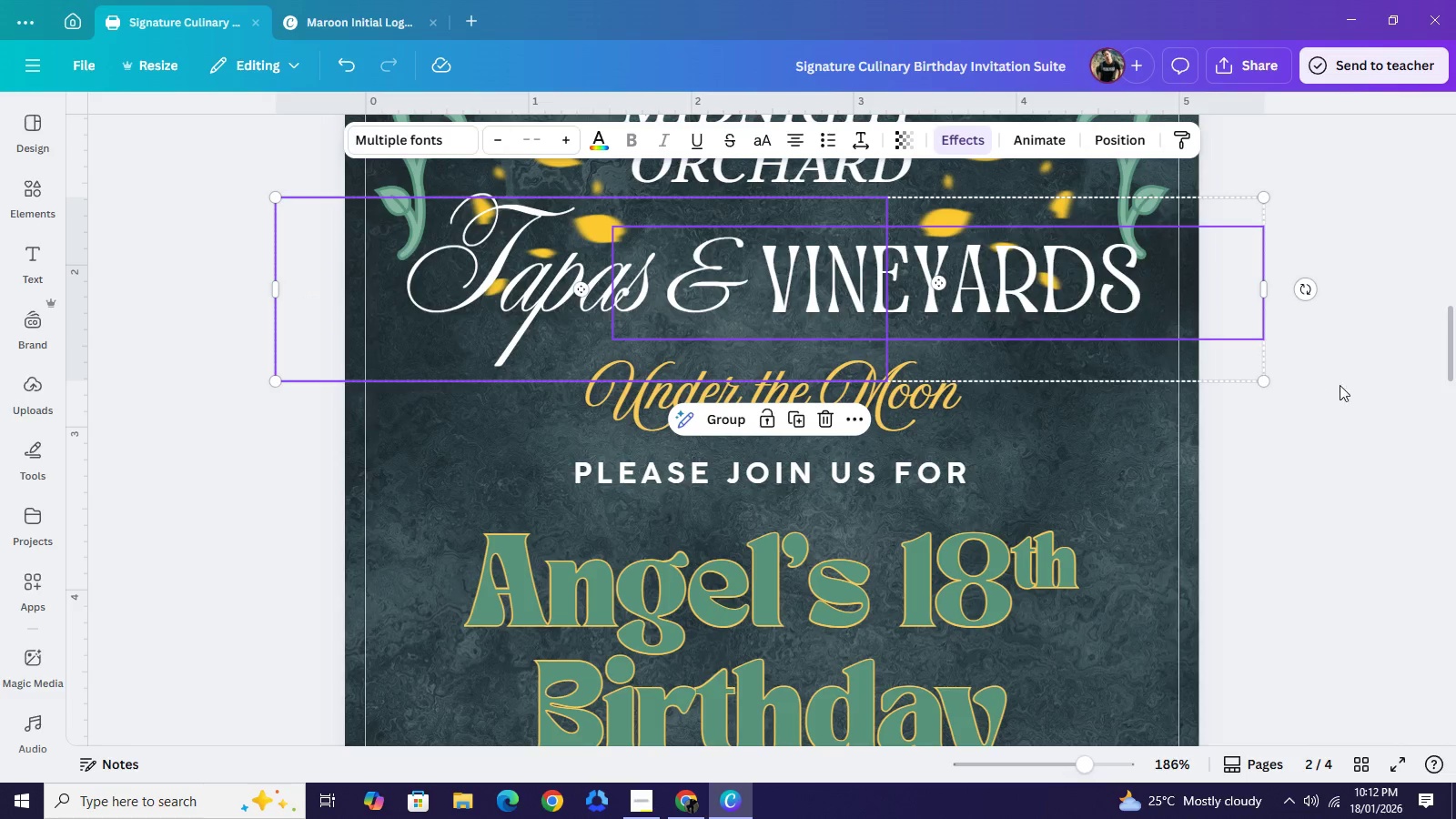 
left_click([1352, 388])
 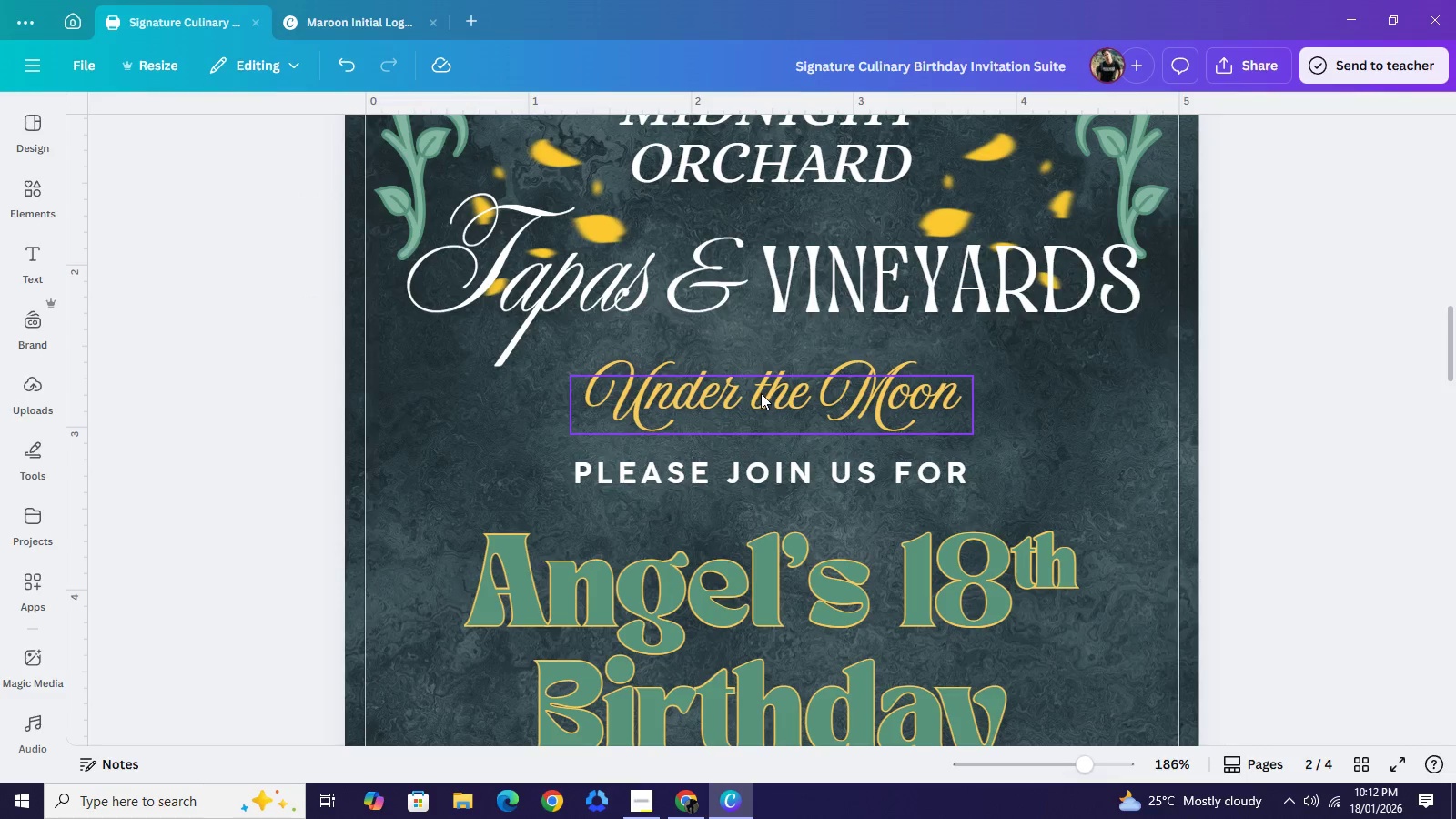 
left_click([761, 393])
 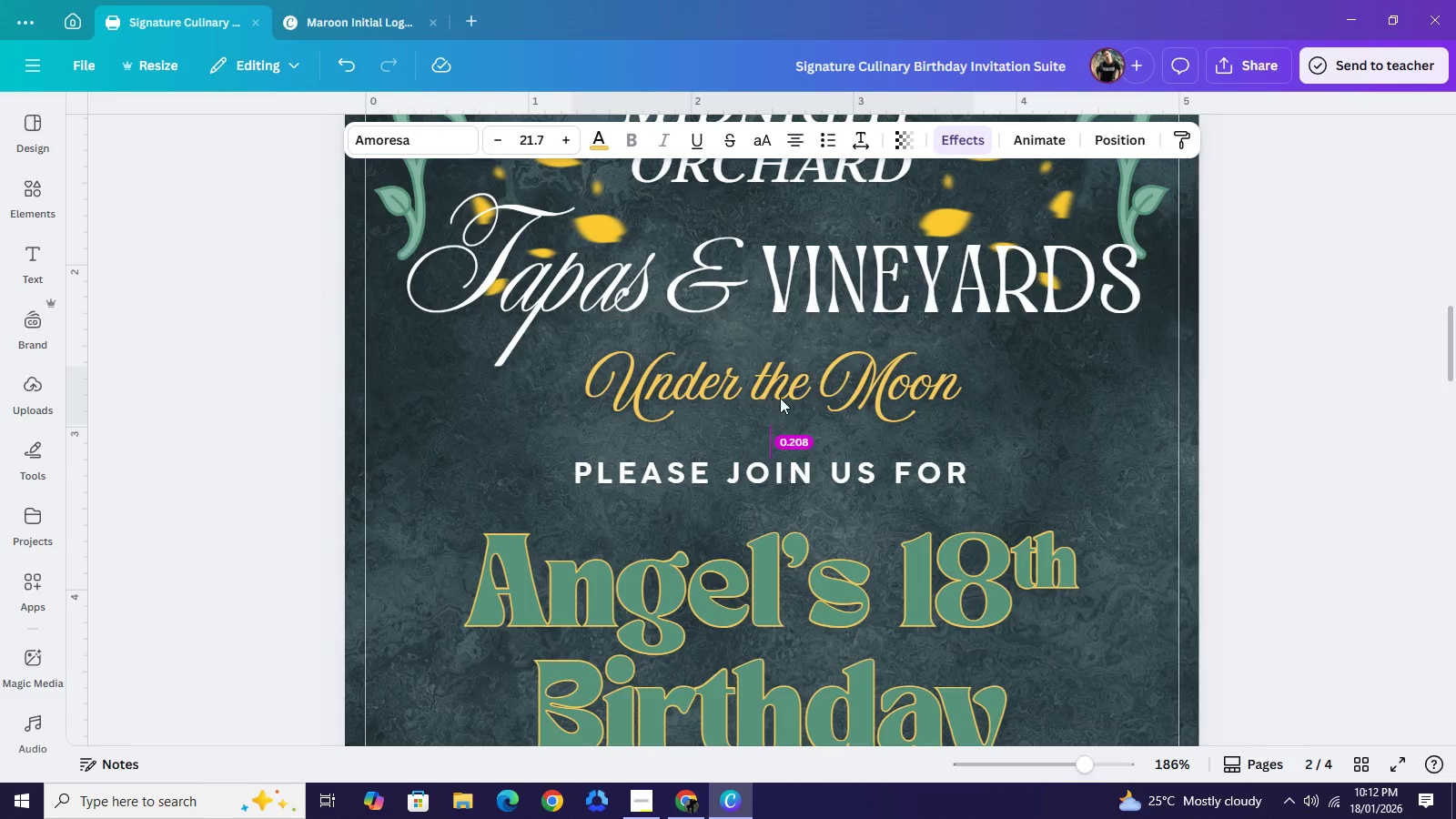 
key(ArrowUp)
 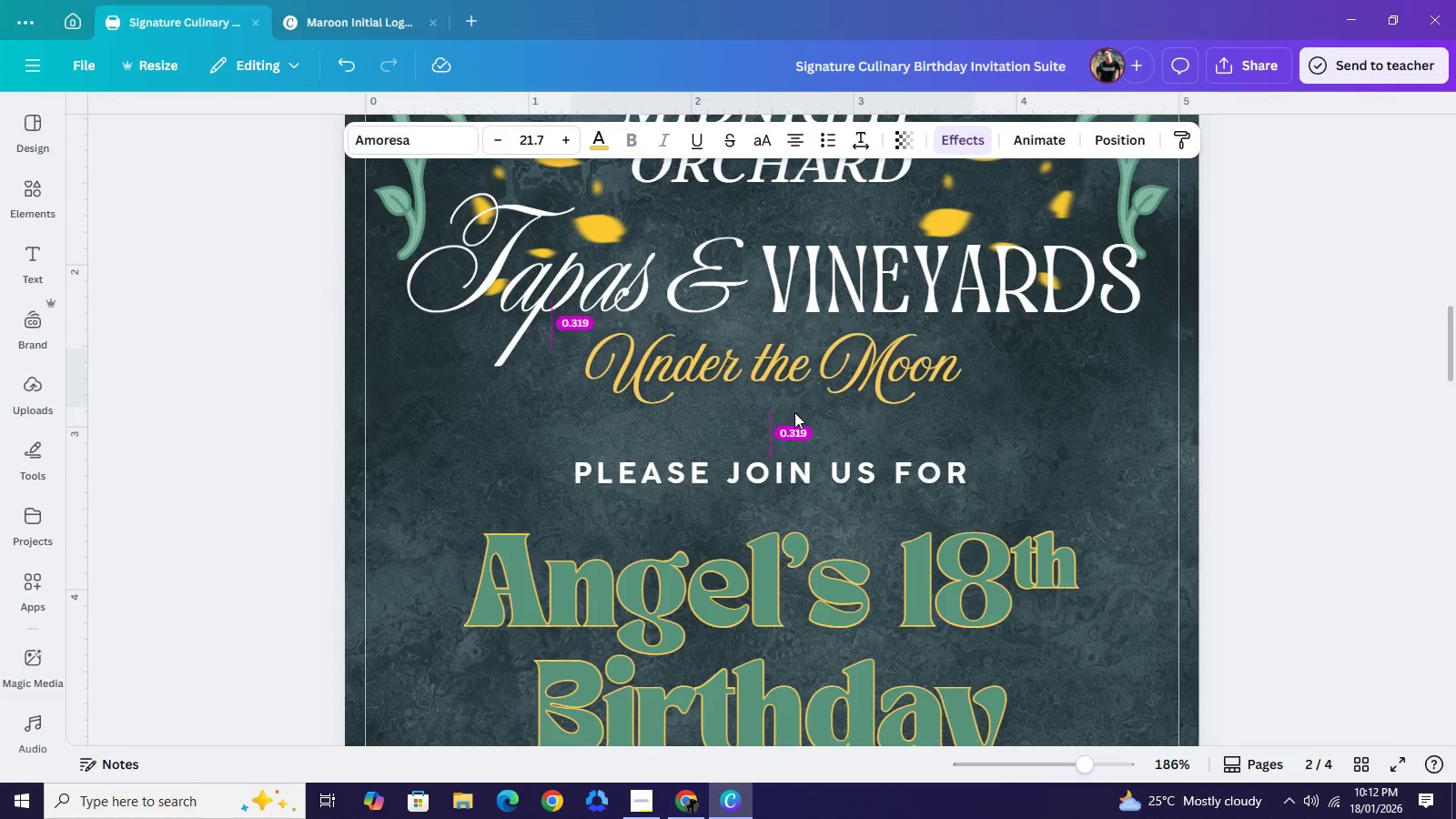 
key(ArrowUp)
 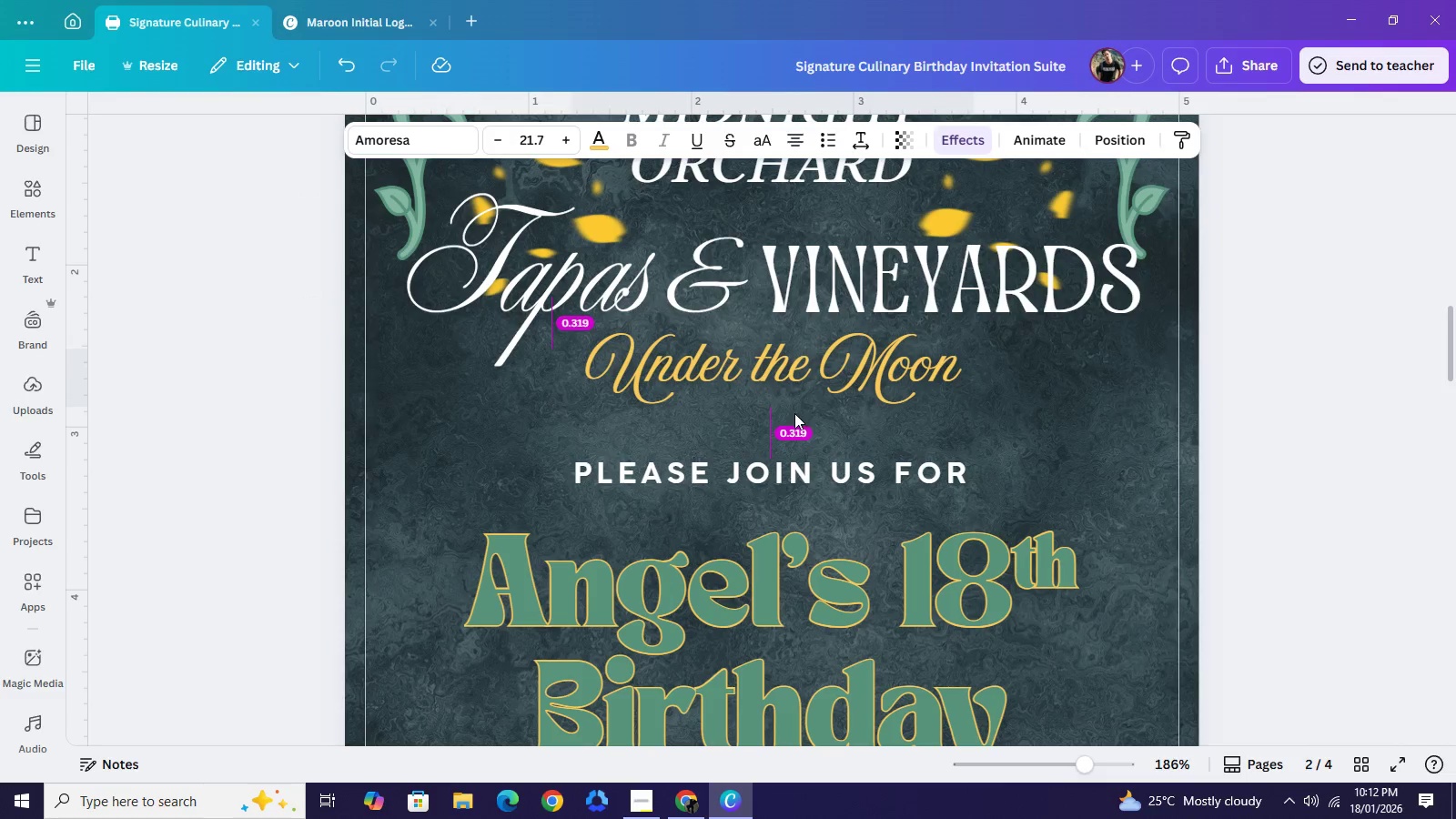 
key(ArrowUp)
 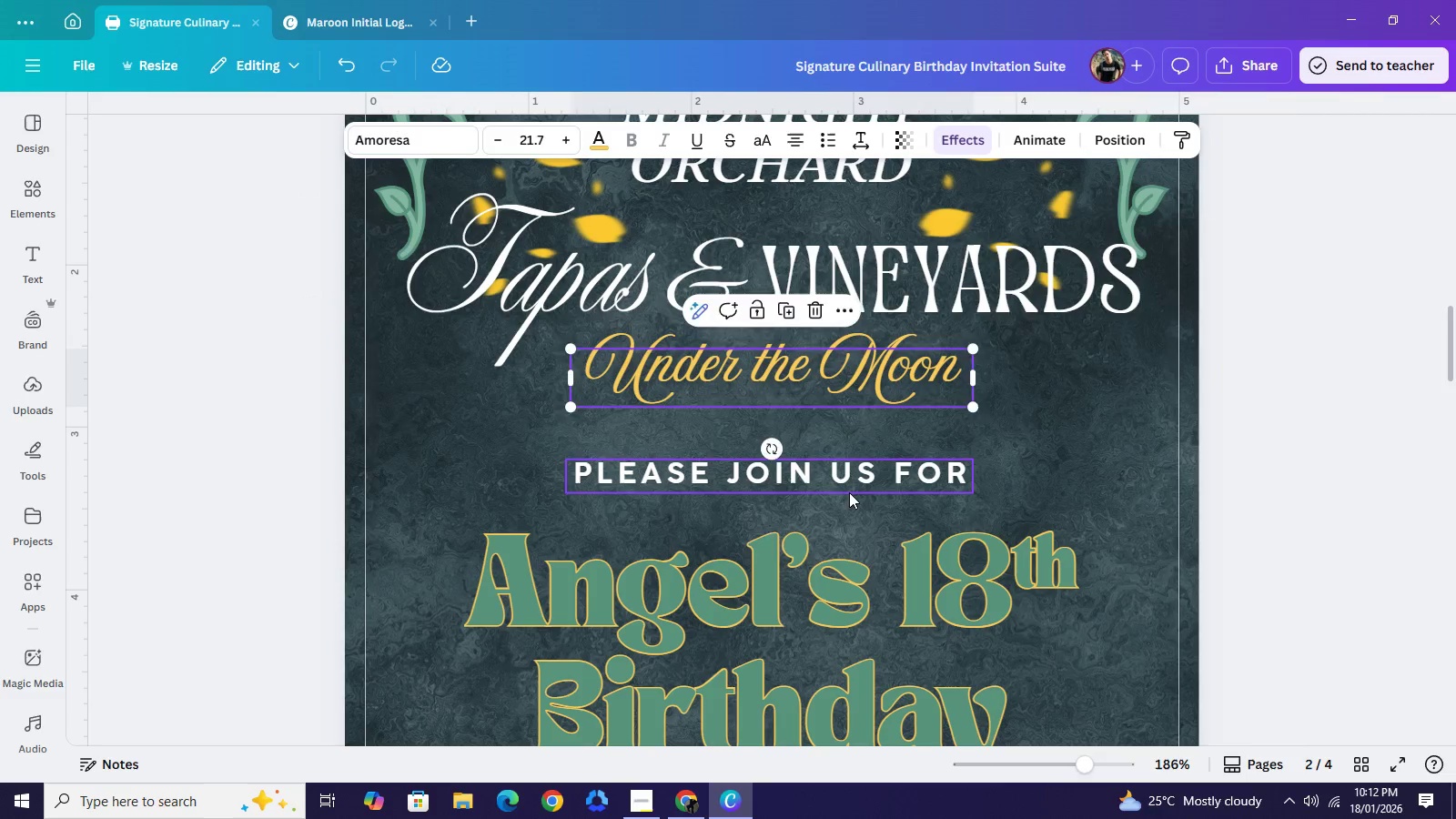 
left_click([849, 492])
 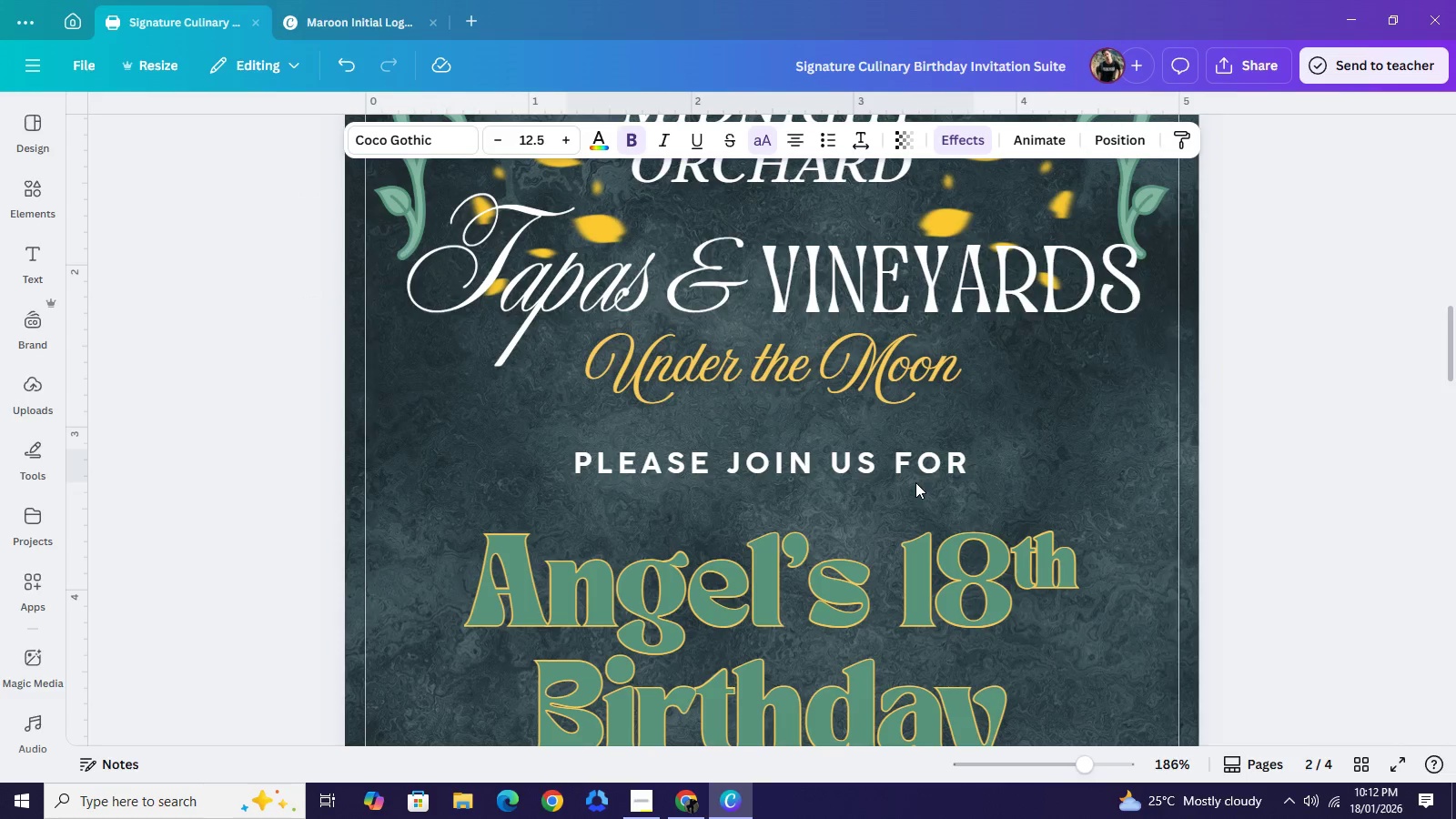 
key(ArrowUp)
 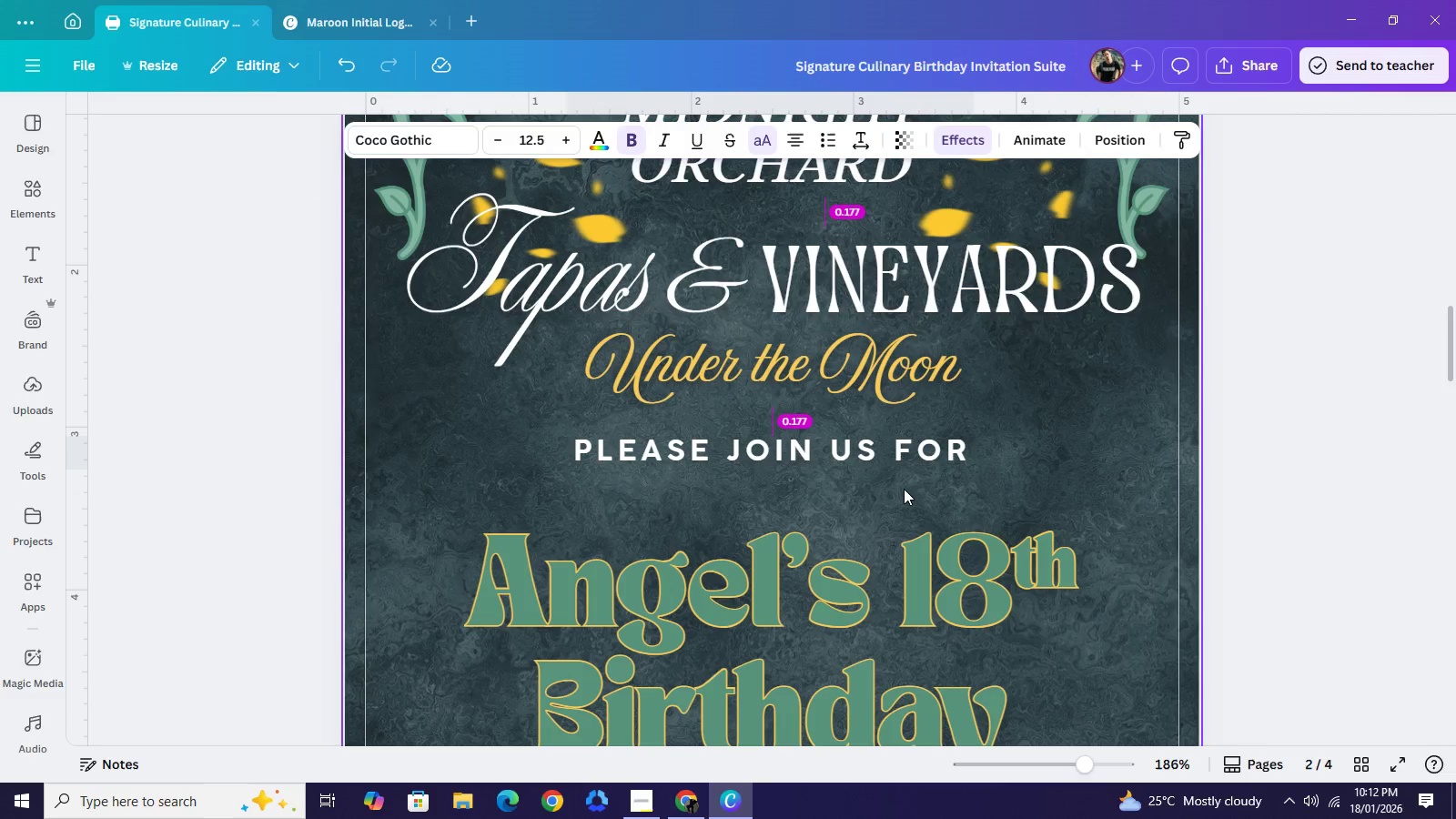 
key(ArrowUp)
 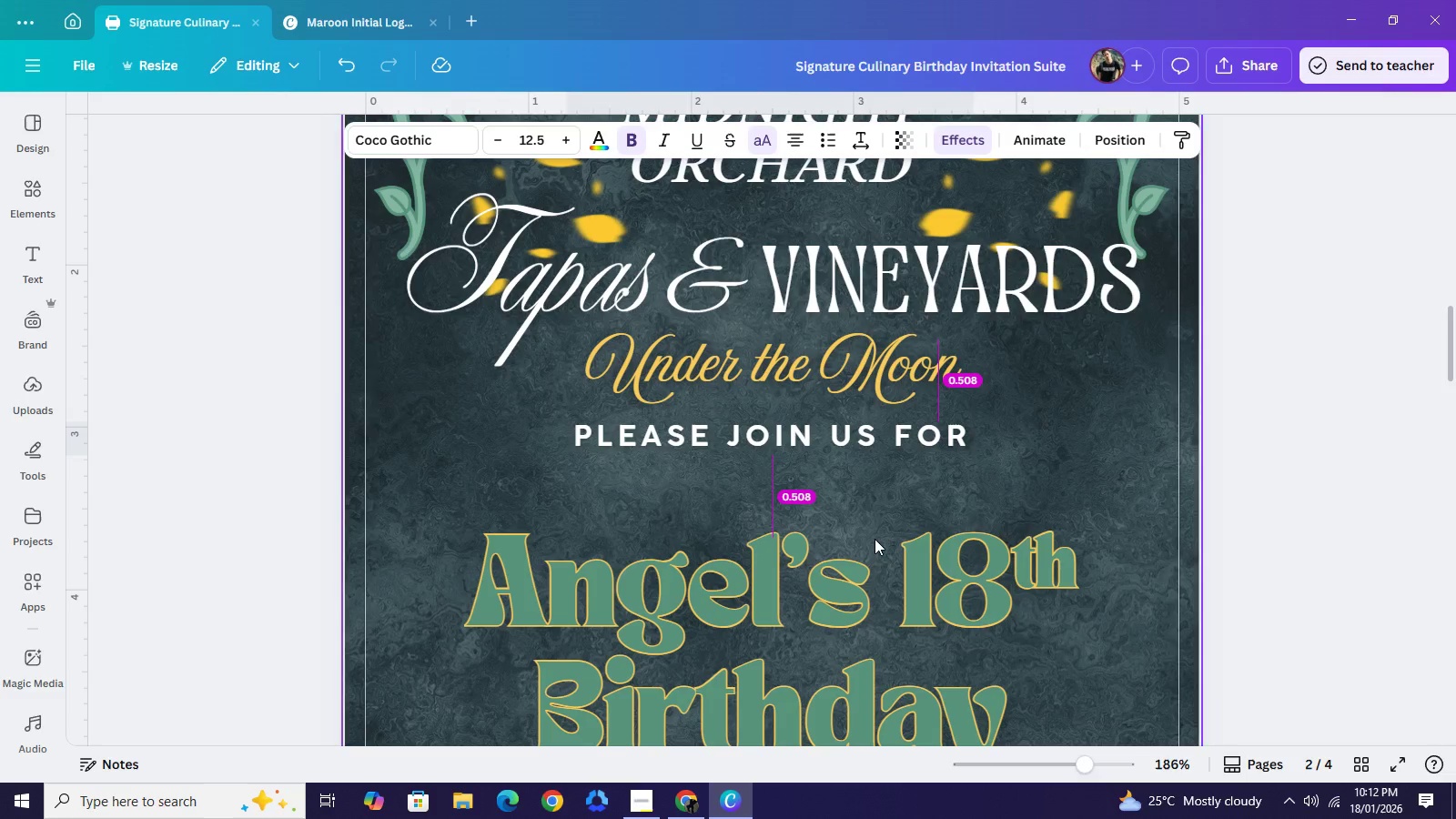 
key(ArrowUp)
 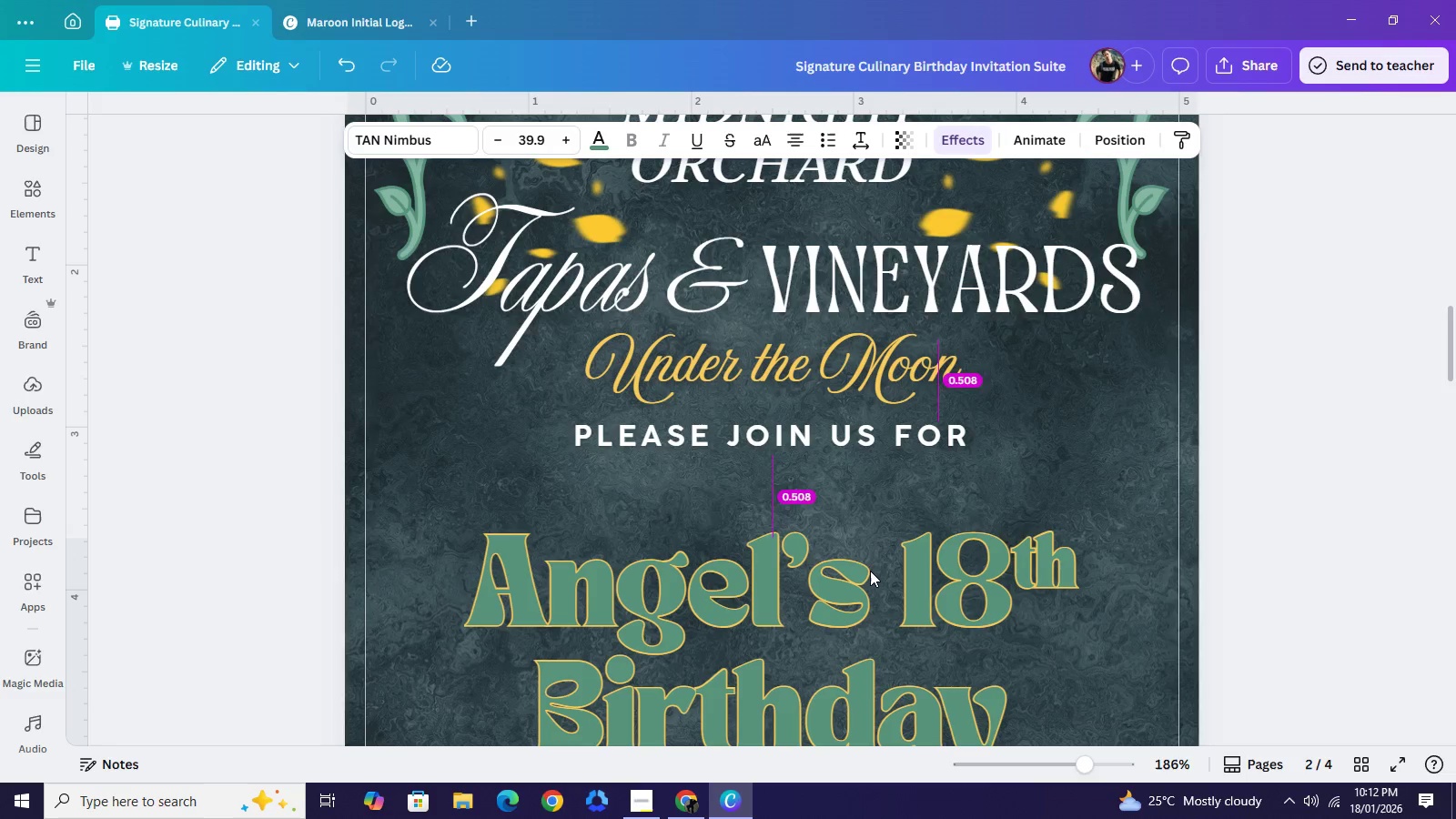 
left_click([870, 571])
 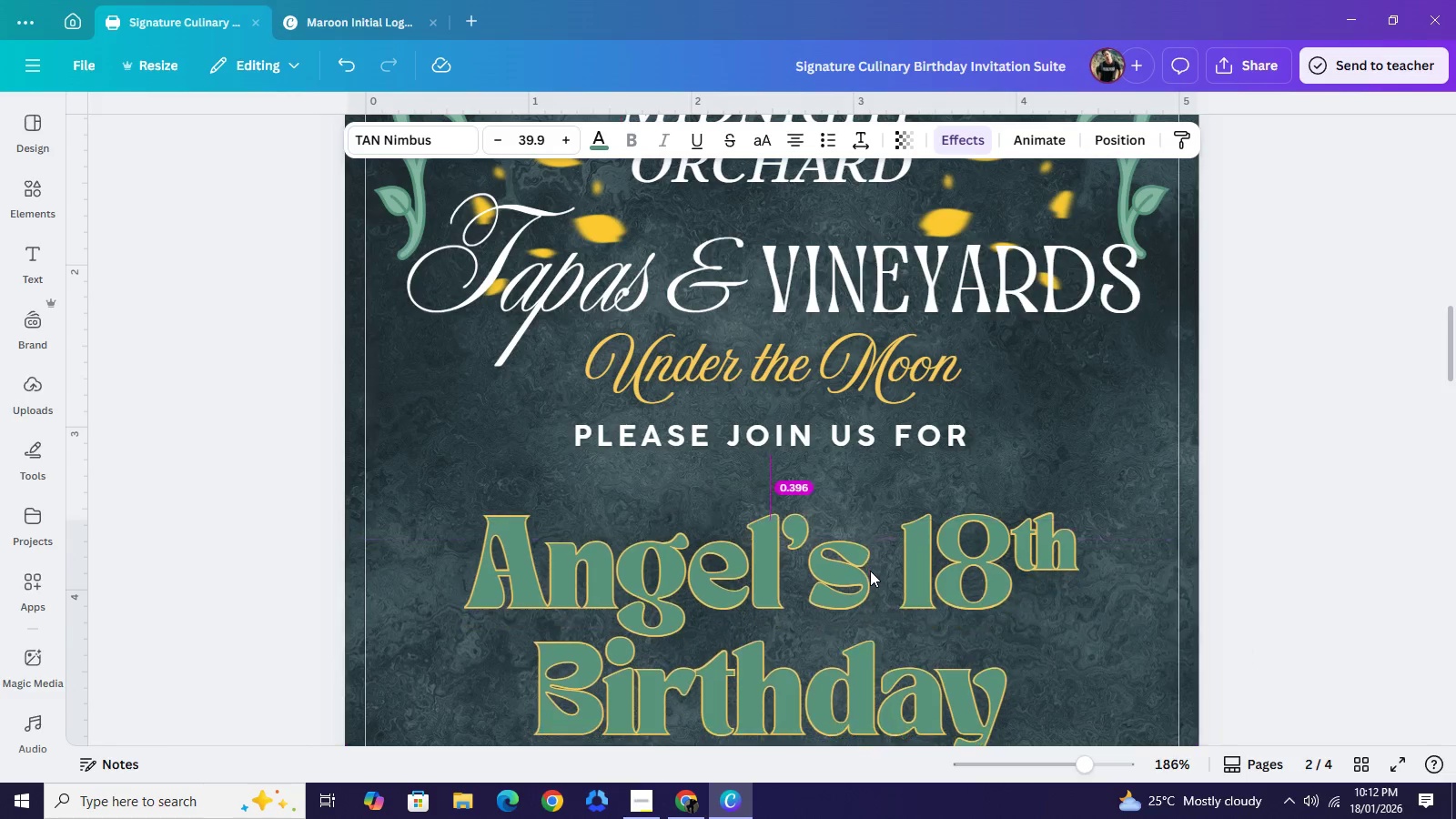 
key(ArrowUp)
 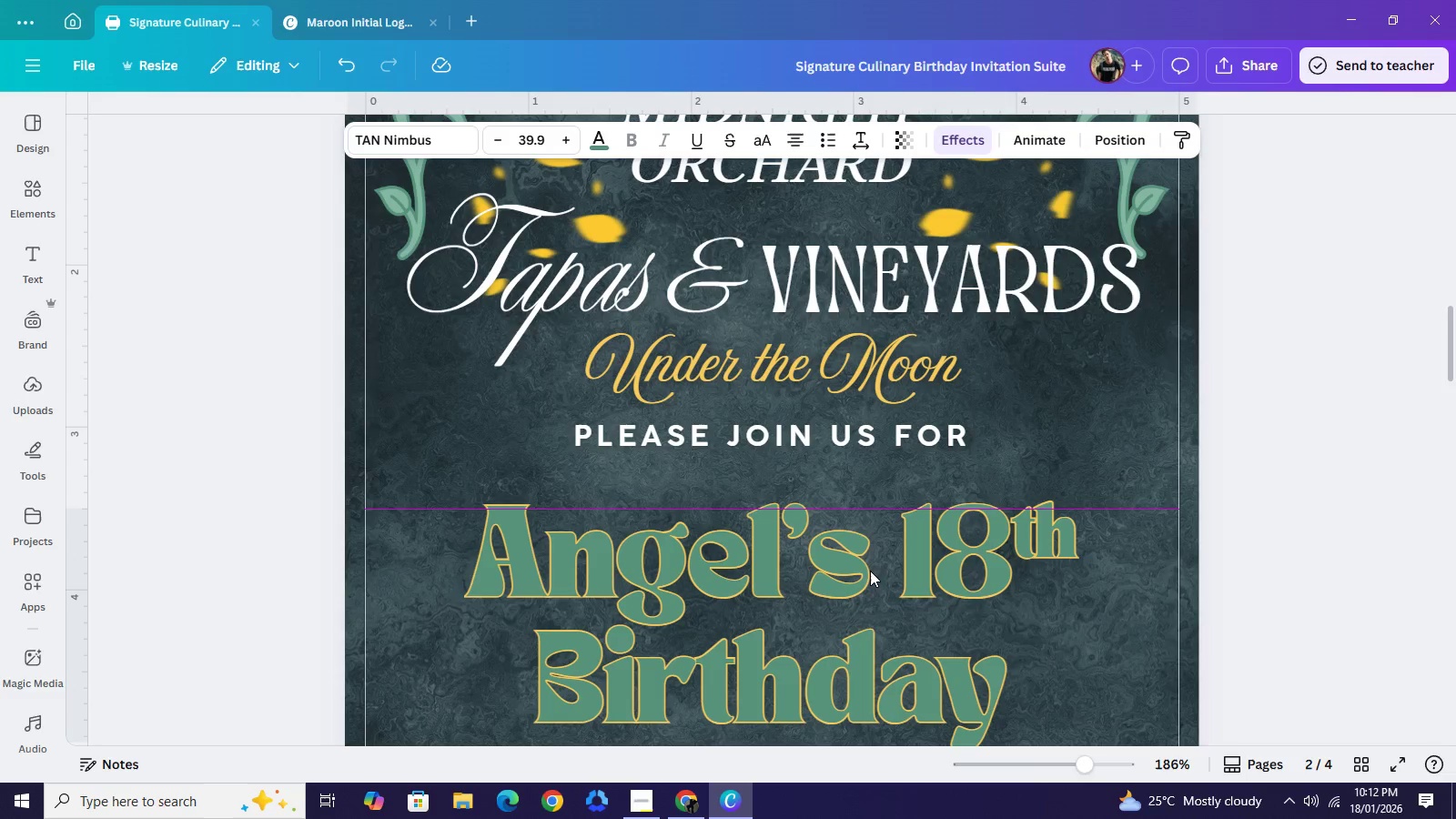 
key(ArrowUp)
 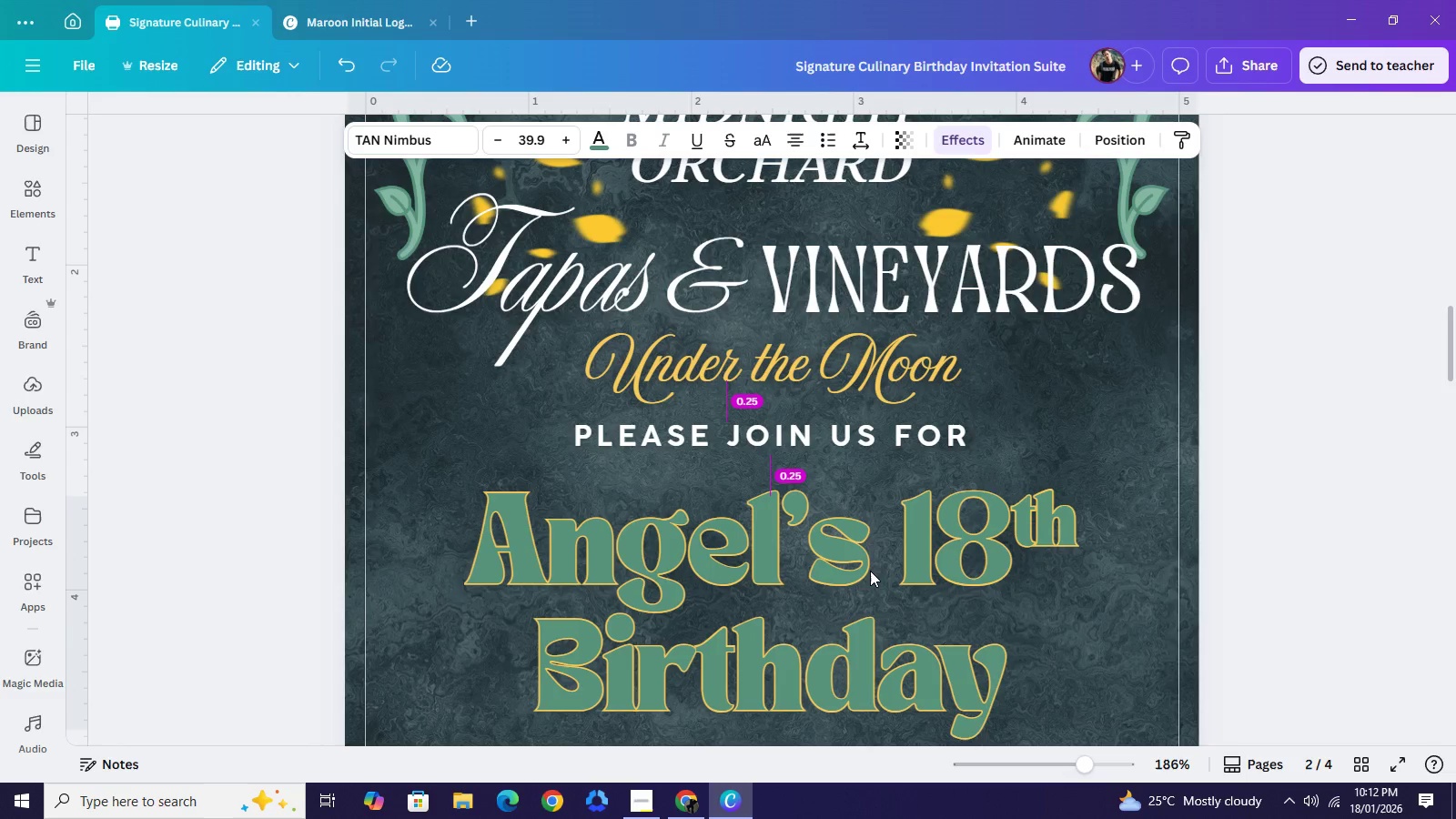 
key(ArrowUp)
 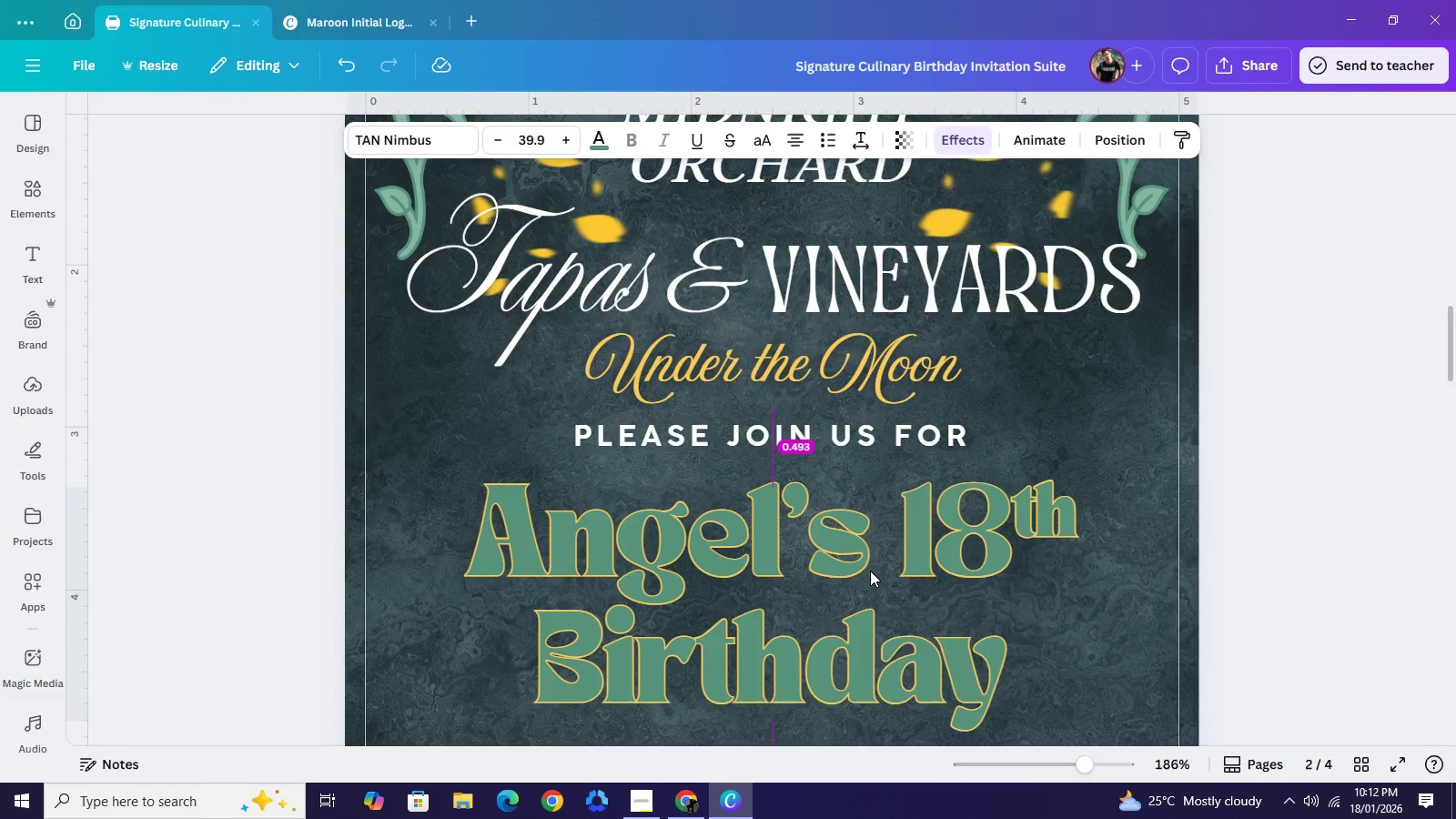 
key(ArrowUp)
 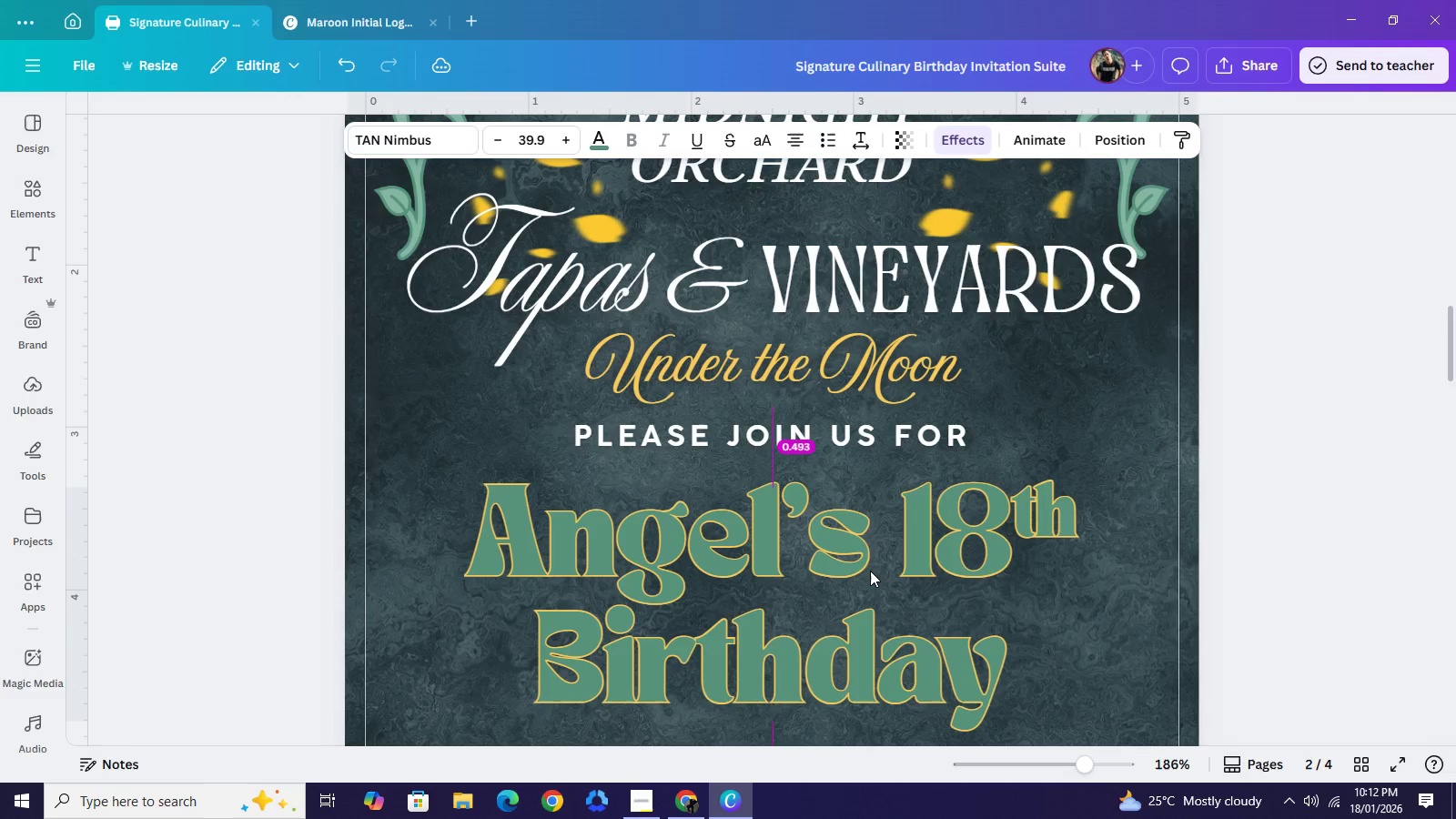 
key(ArrowUp)
 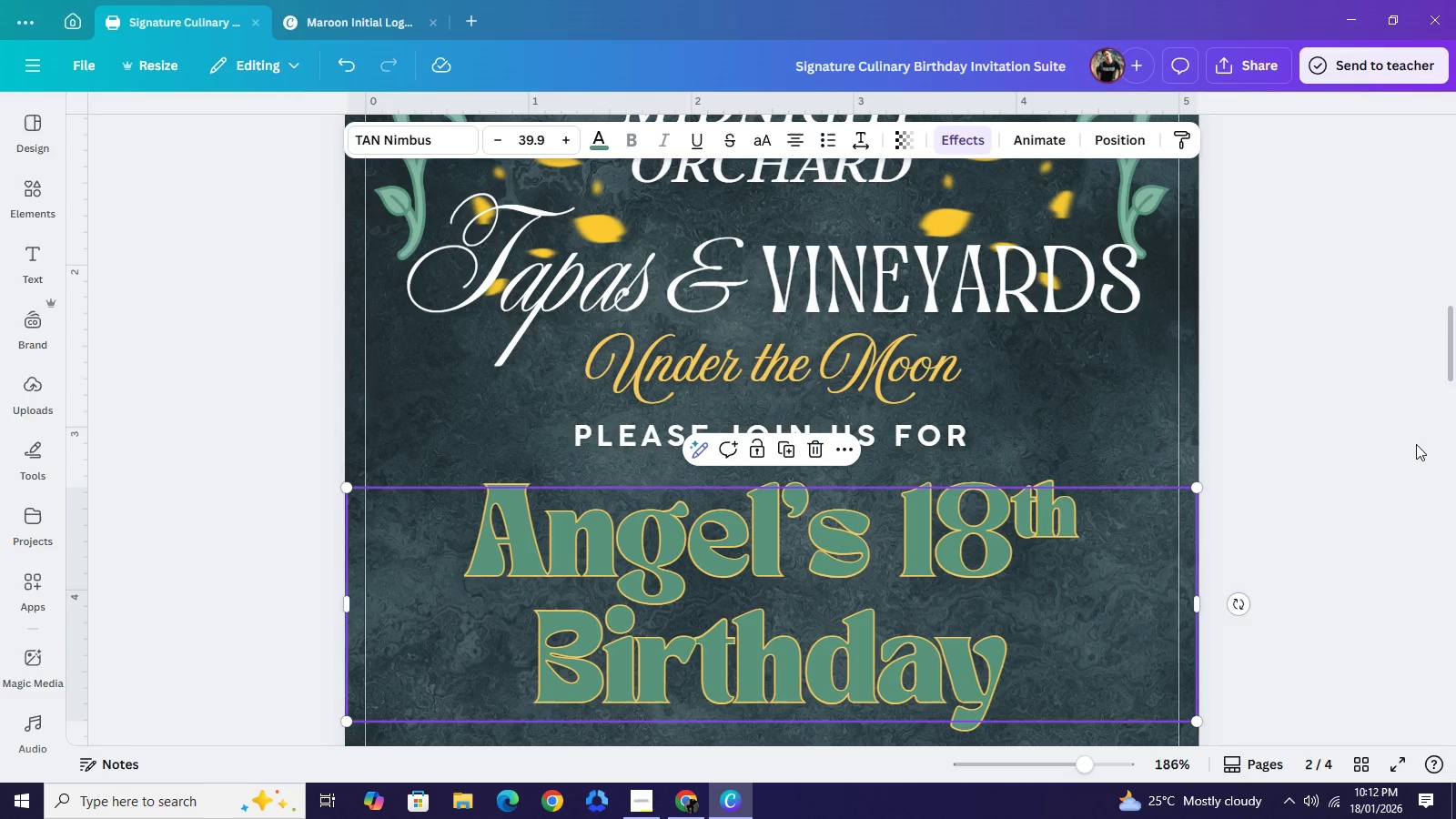 
left_click([1416, 444])
 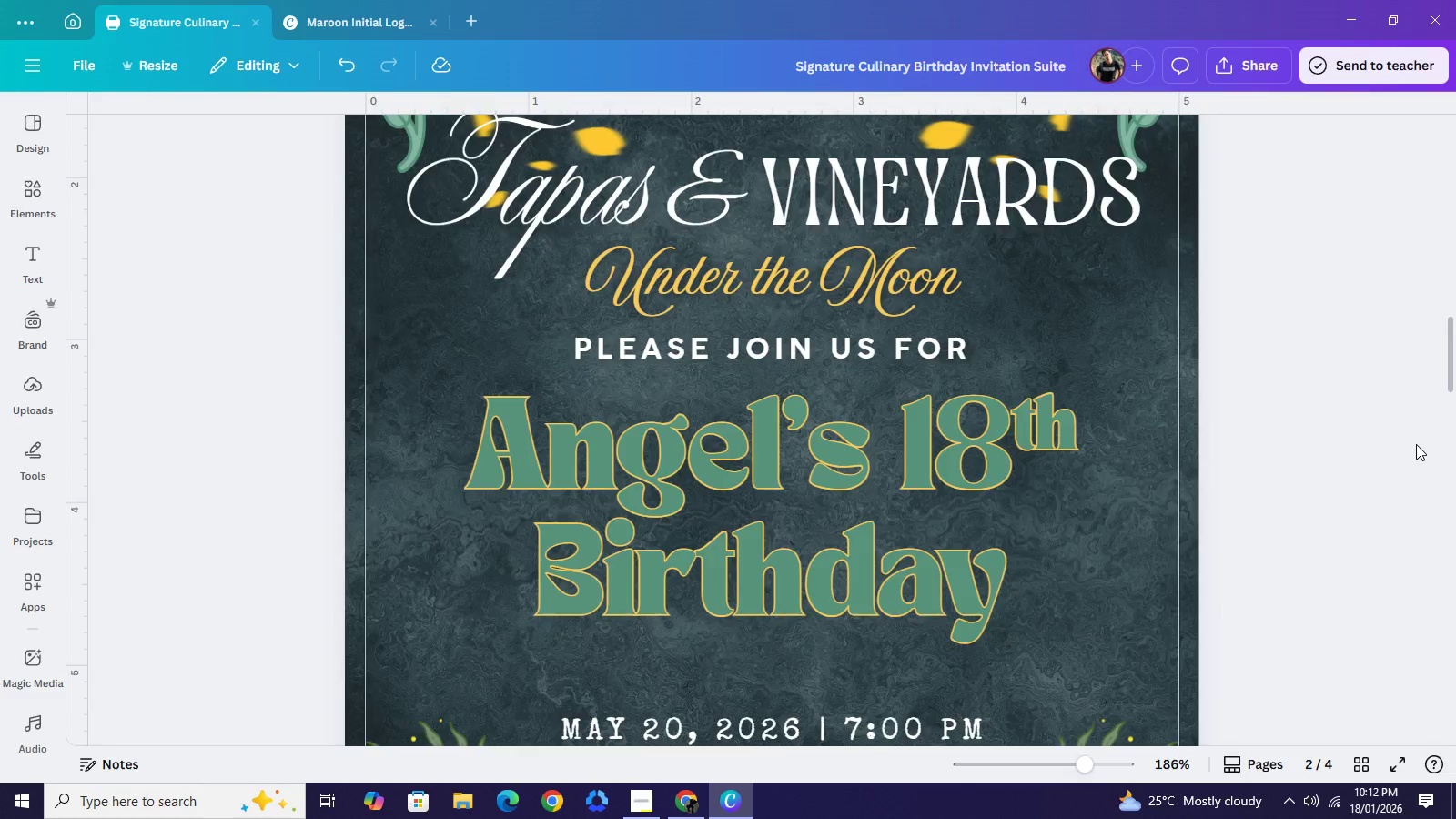 
scroll: coordinate [1416, 444], scroll_direction: down, amount: 3.0
 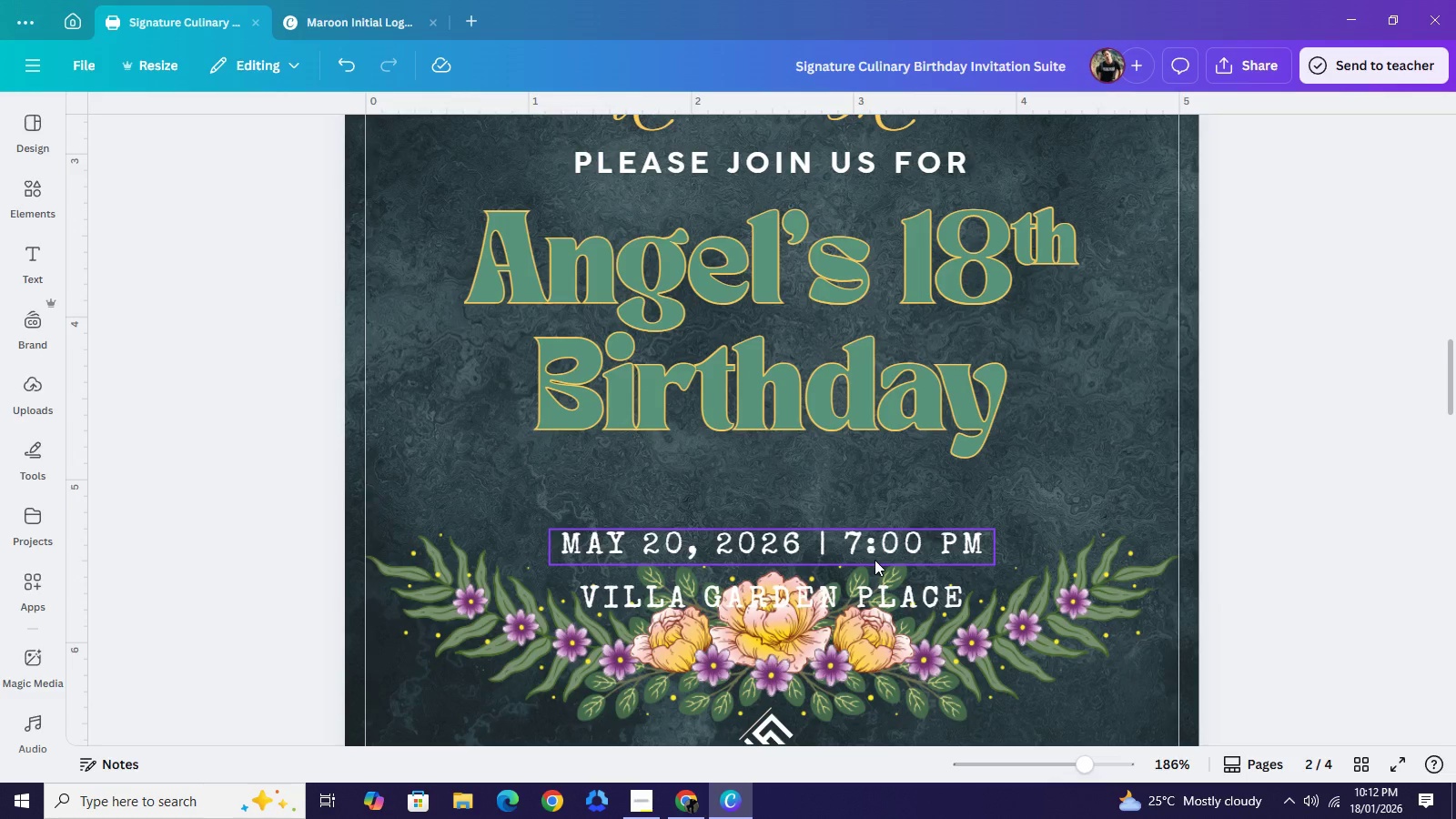 
left_click([875, 560])
 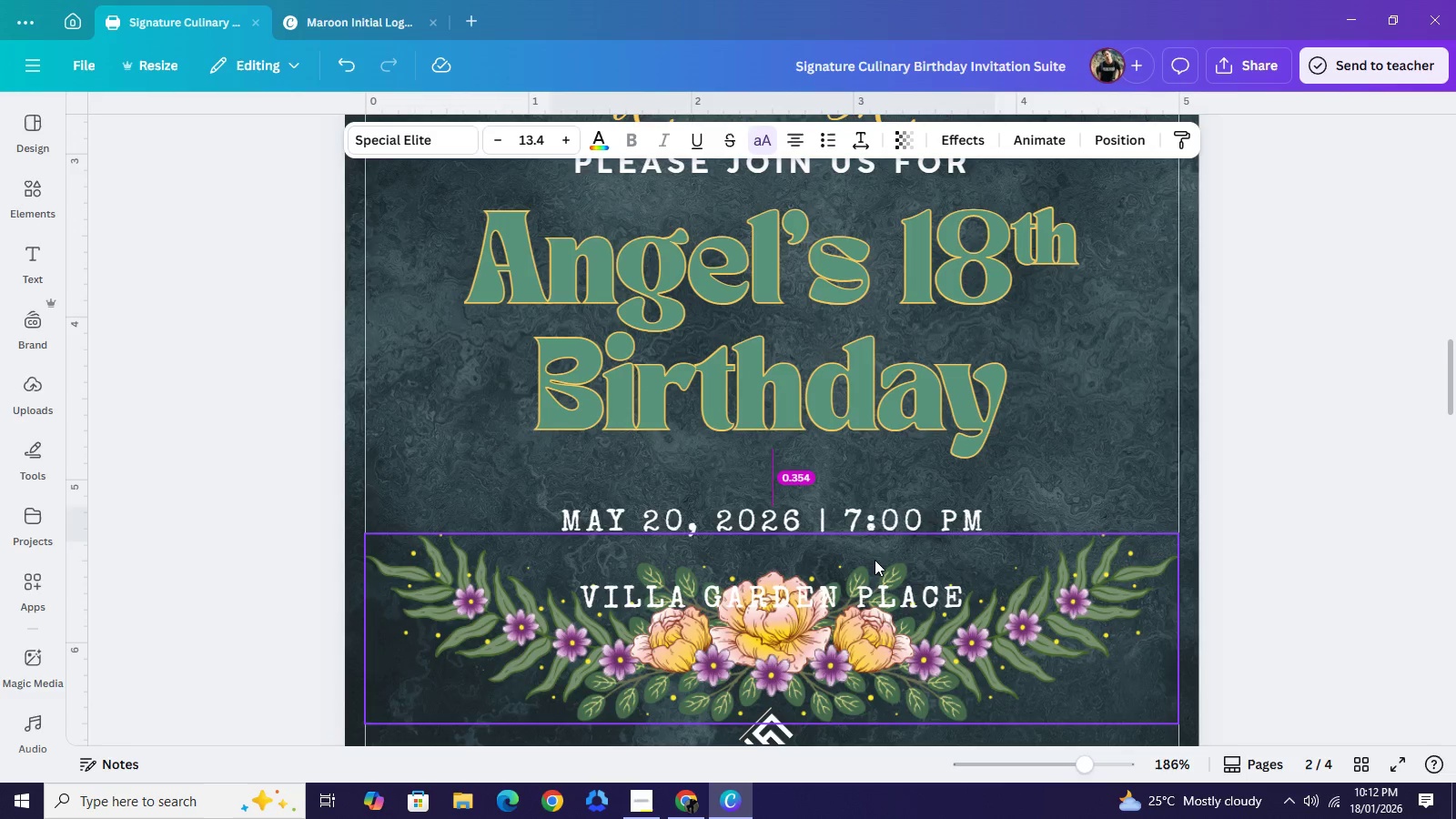 
key(ArrowUp)
 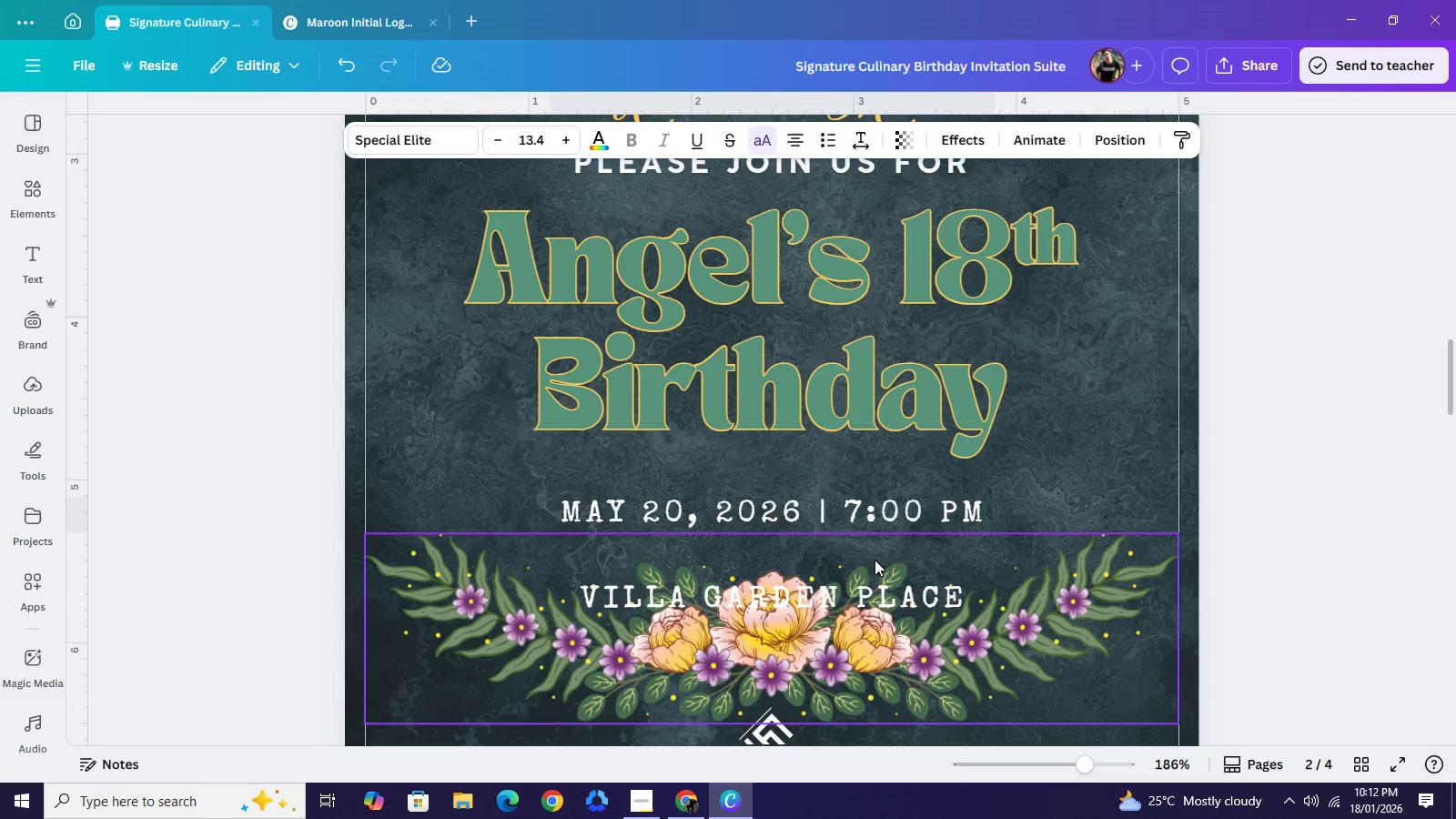 
key(ArrowUp)
 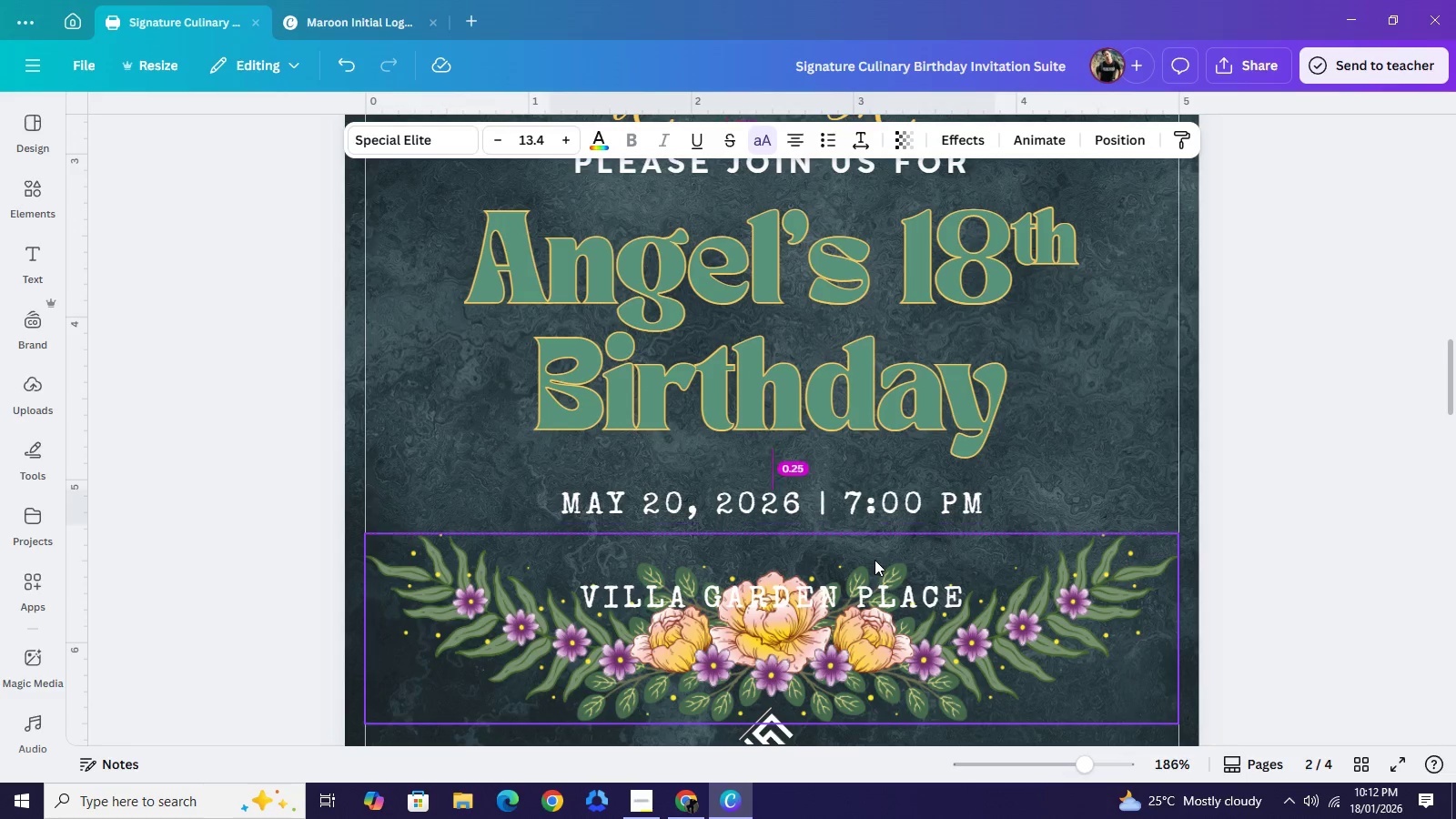 
key(ArrowUp)
 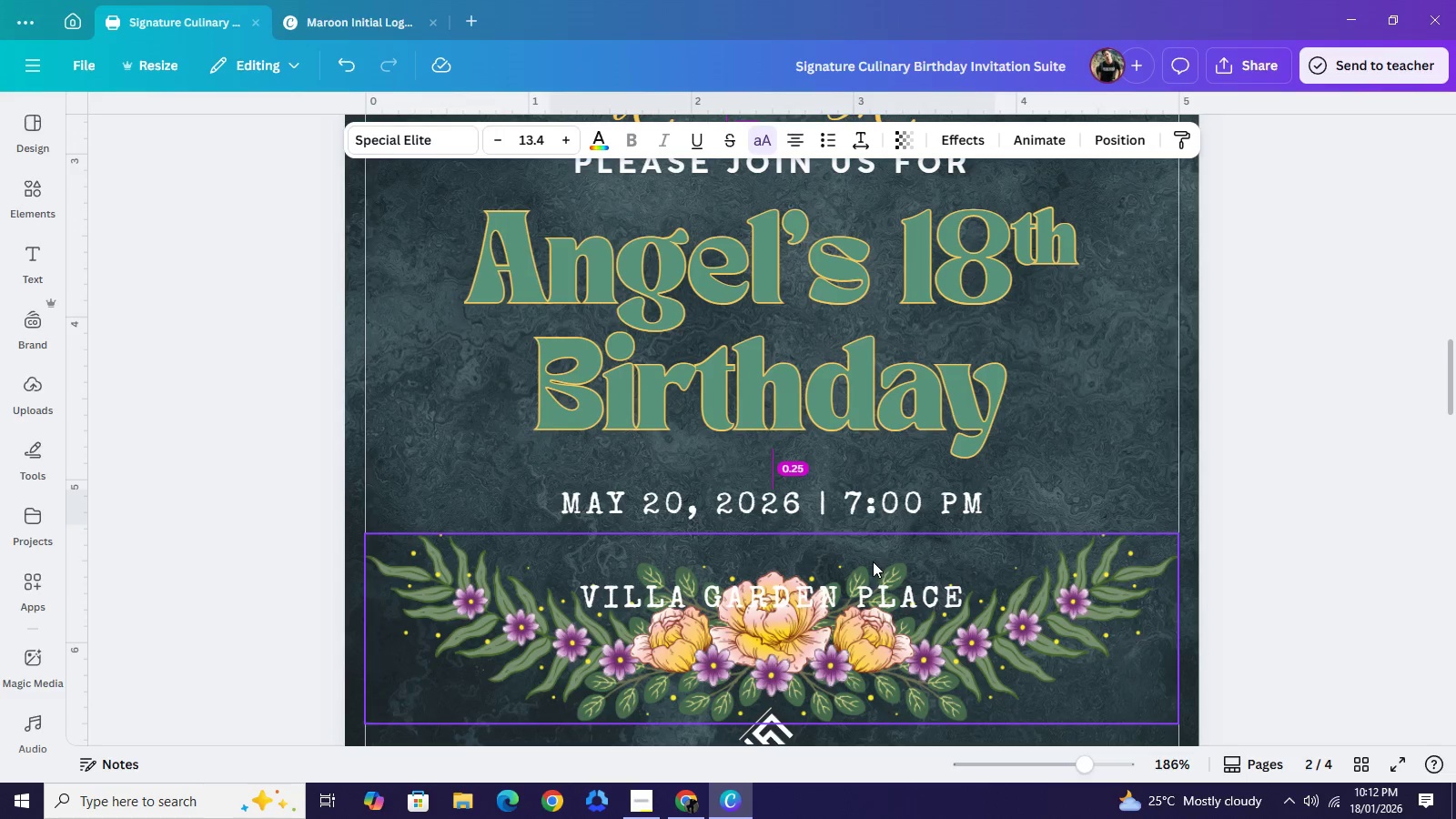 
key(ArrowUp)
 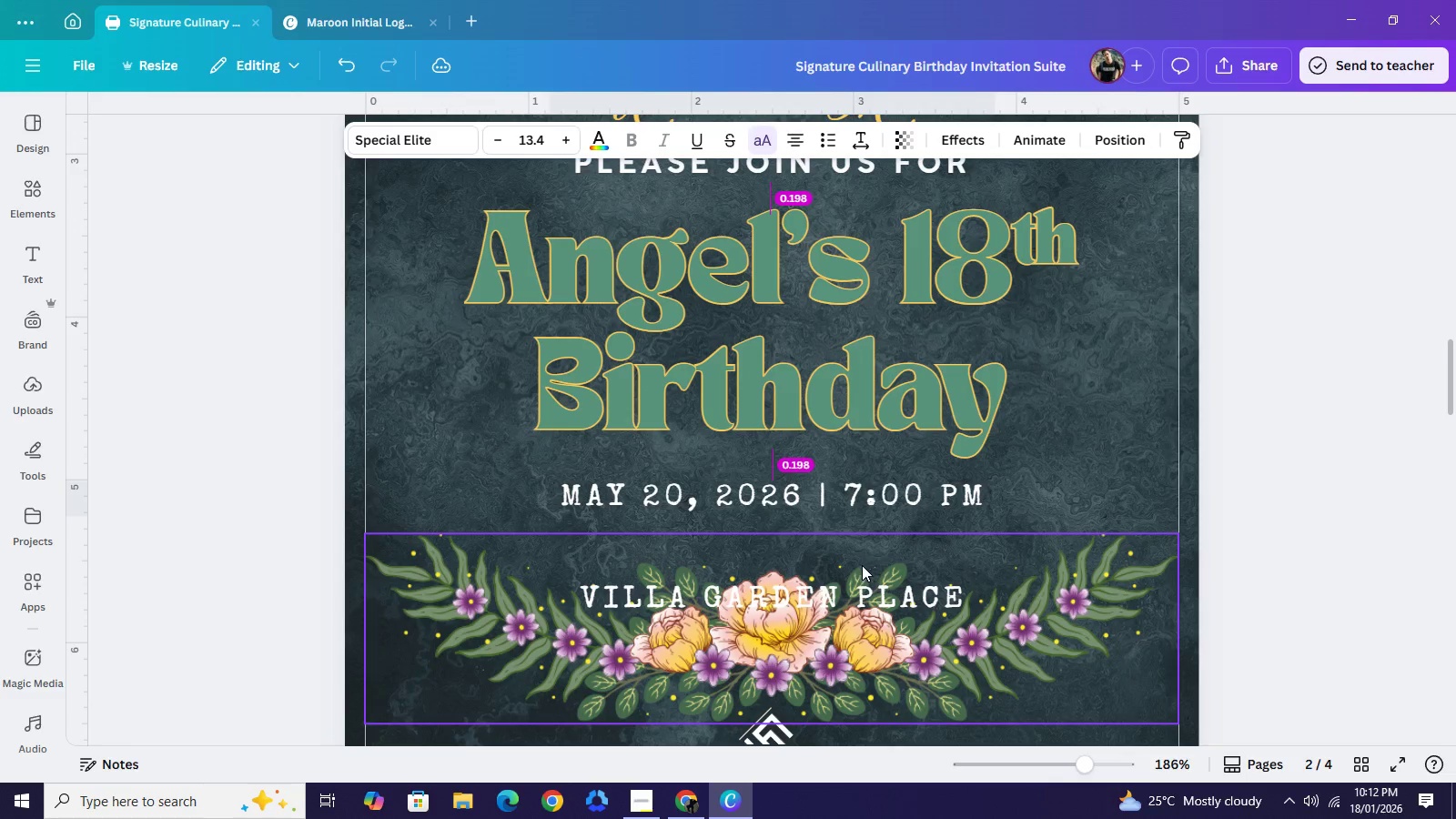 
key(ArrowUp)
 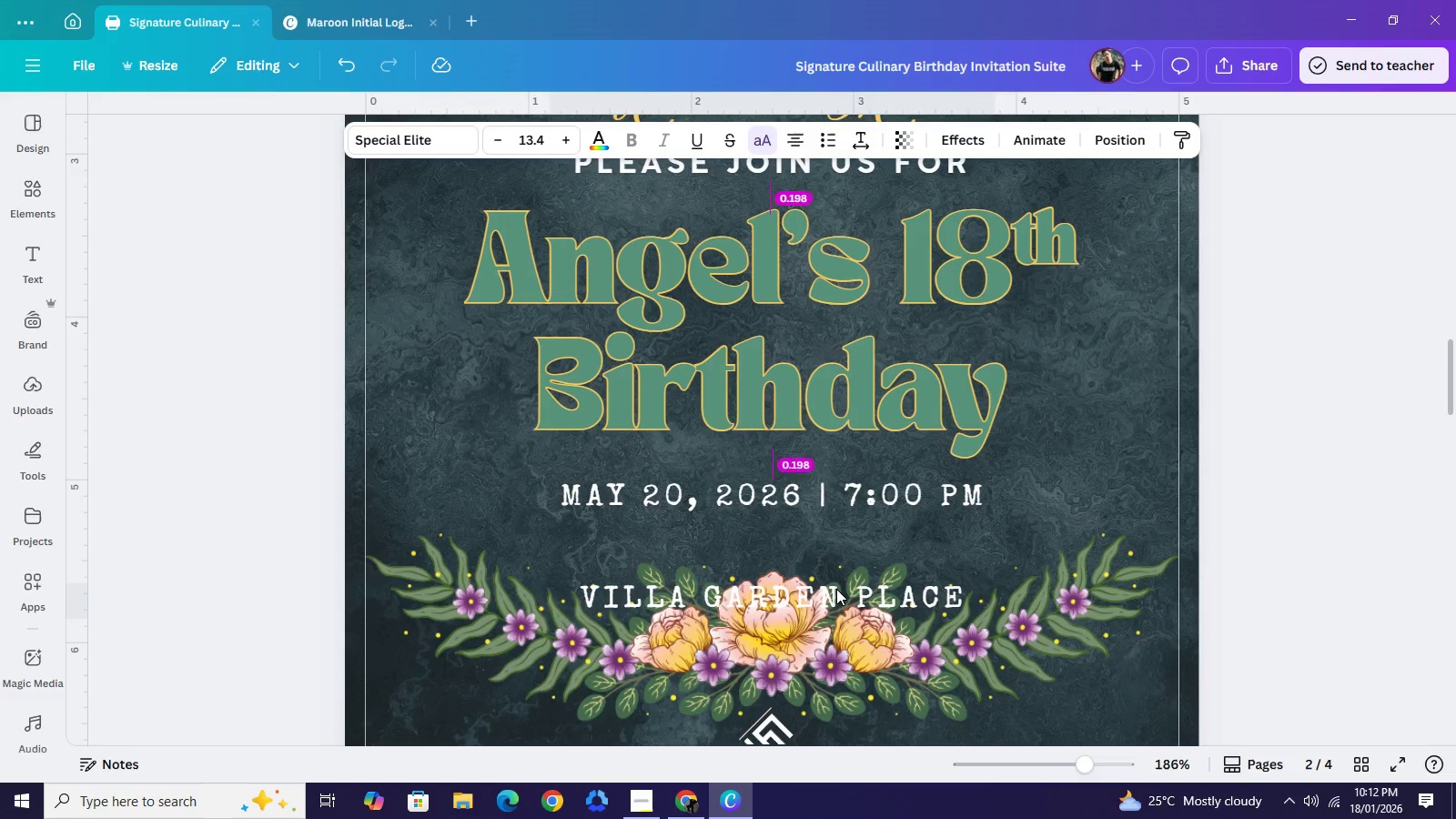 
left_click([836, 589])
 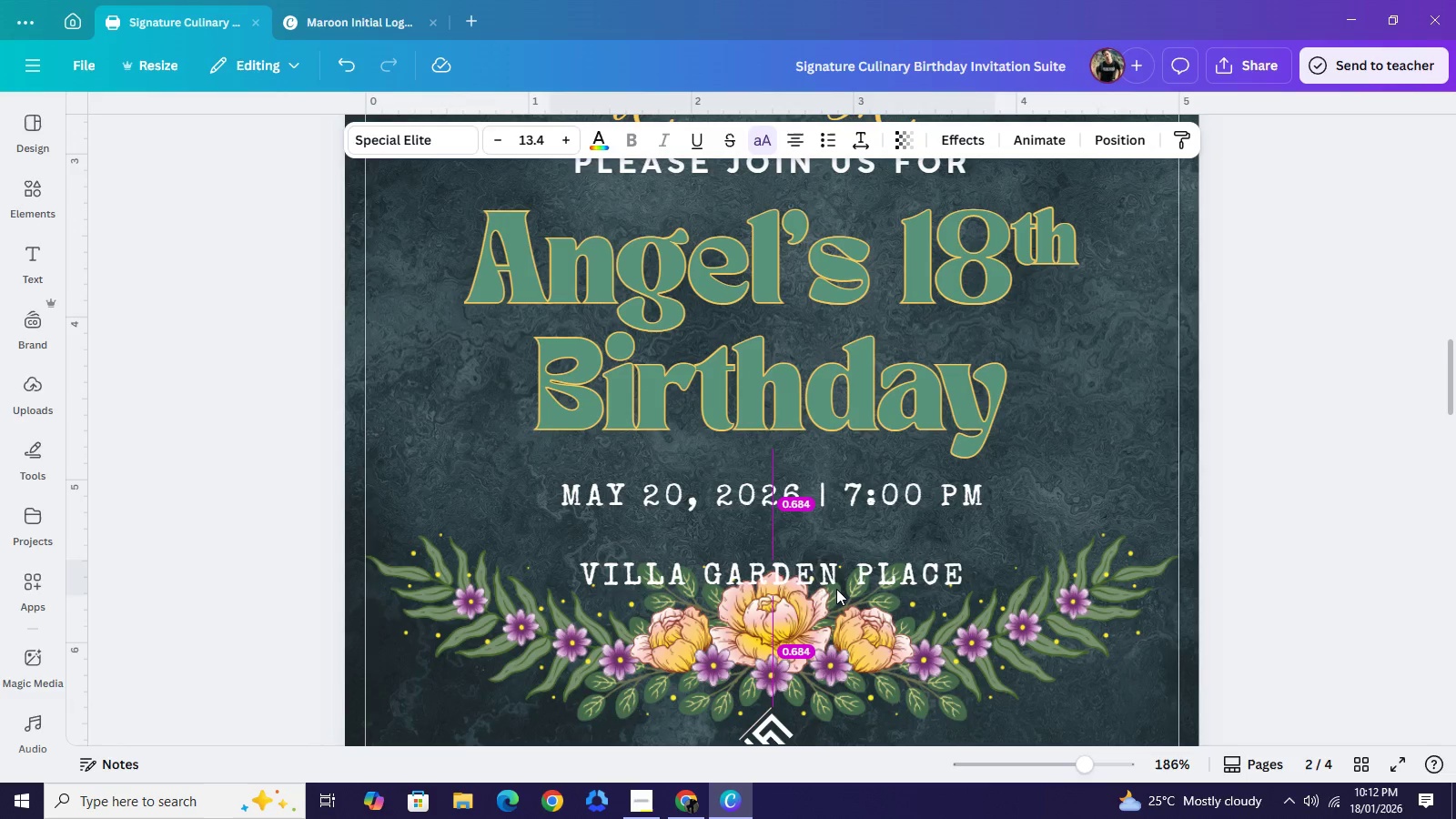 
key(ArrowUp)
 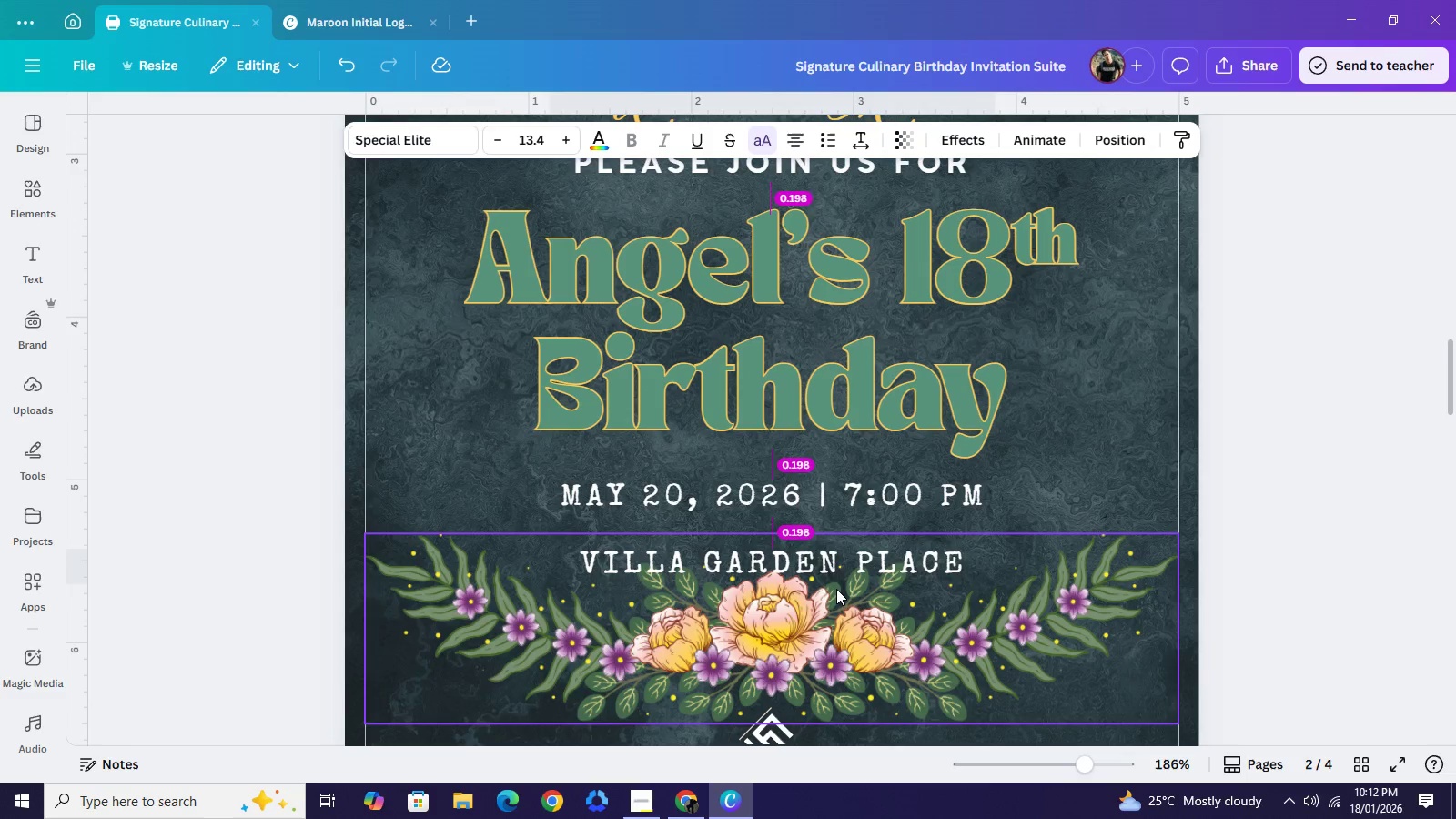 
key(ArrowUp)
 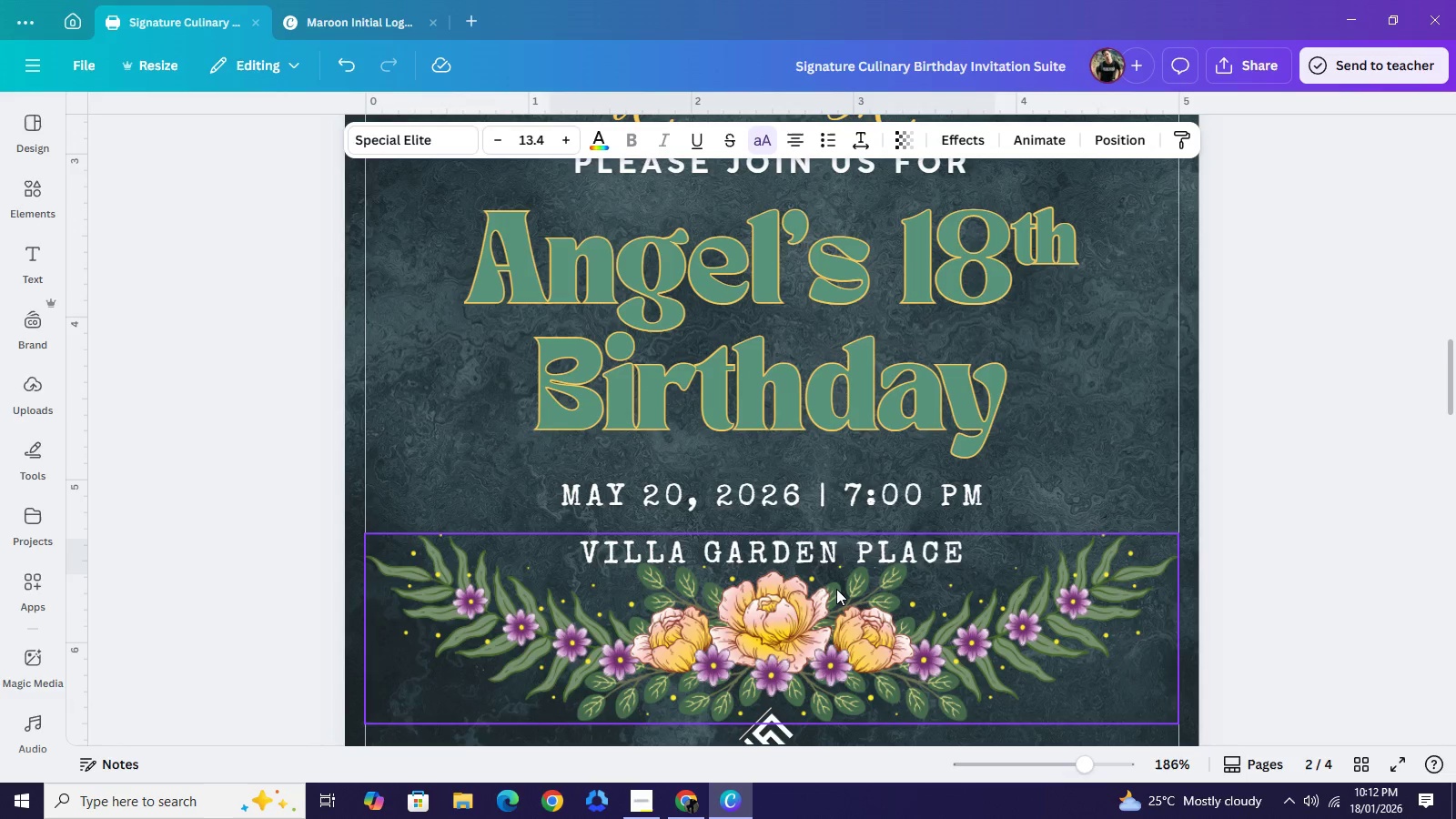 
key(ArrowUp)
 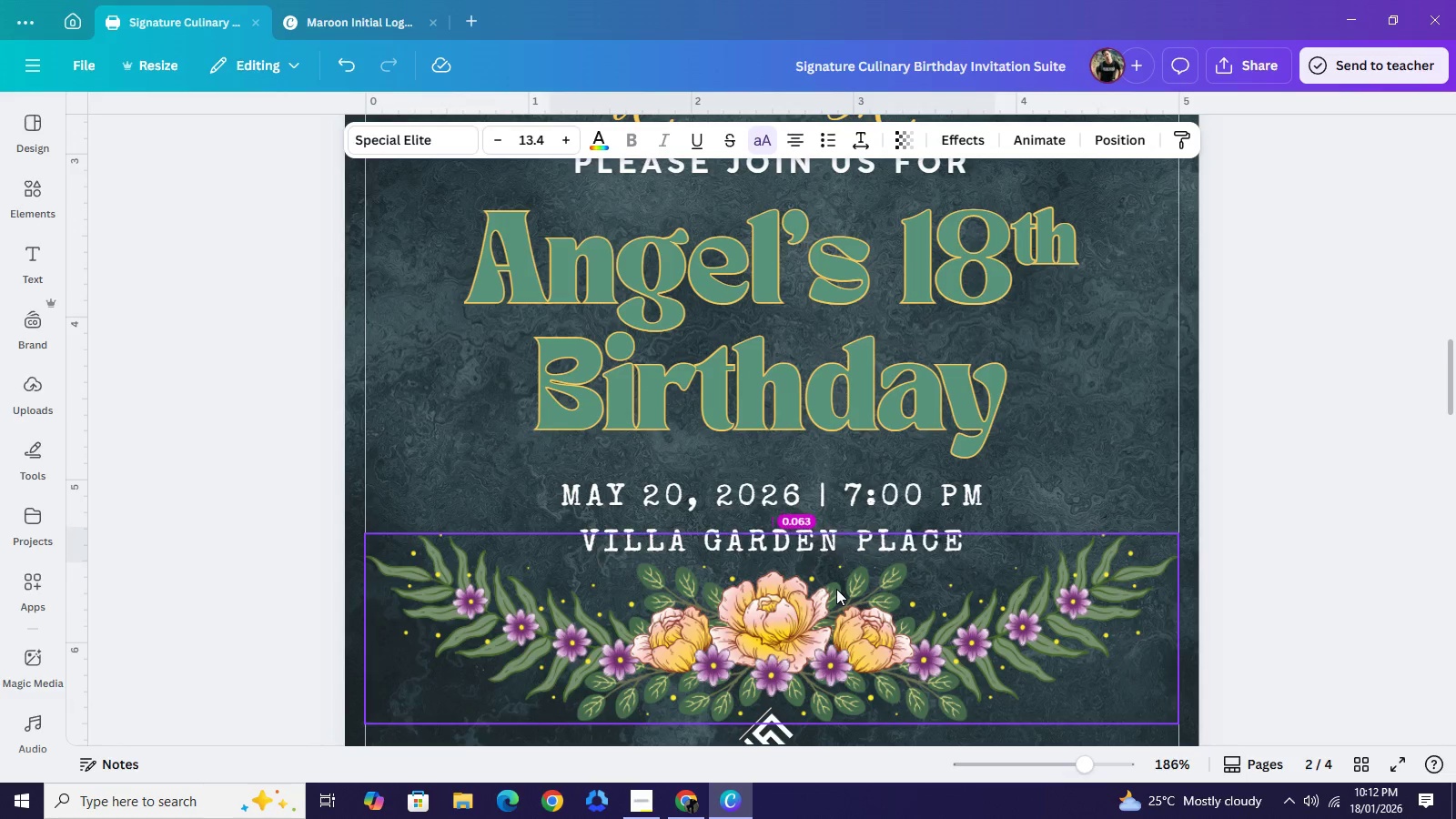 
key(ArrowUp)
 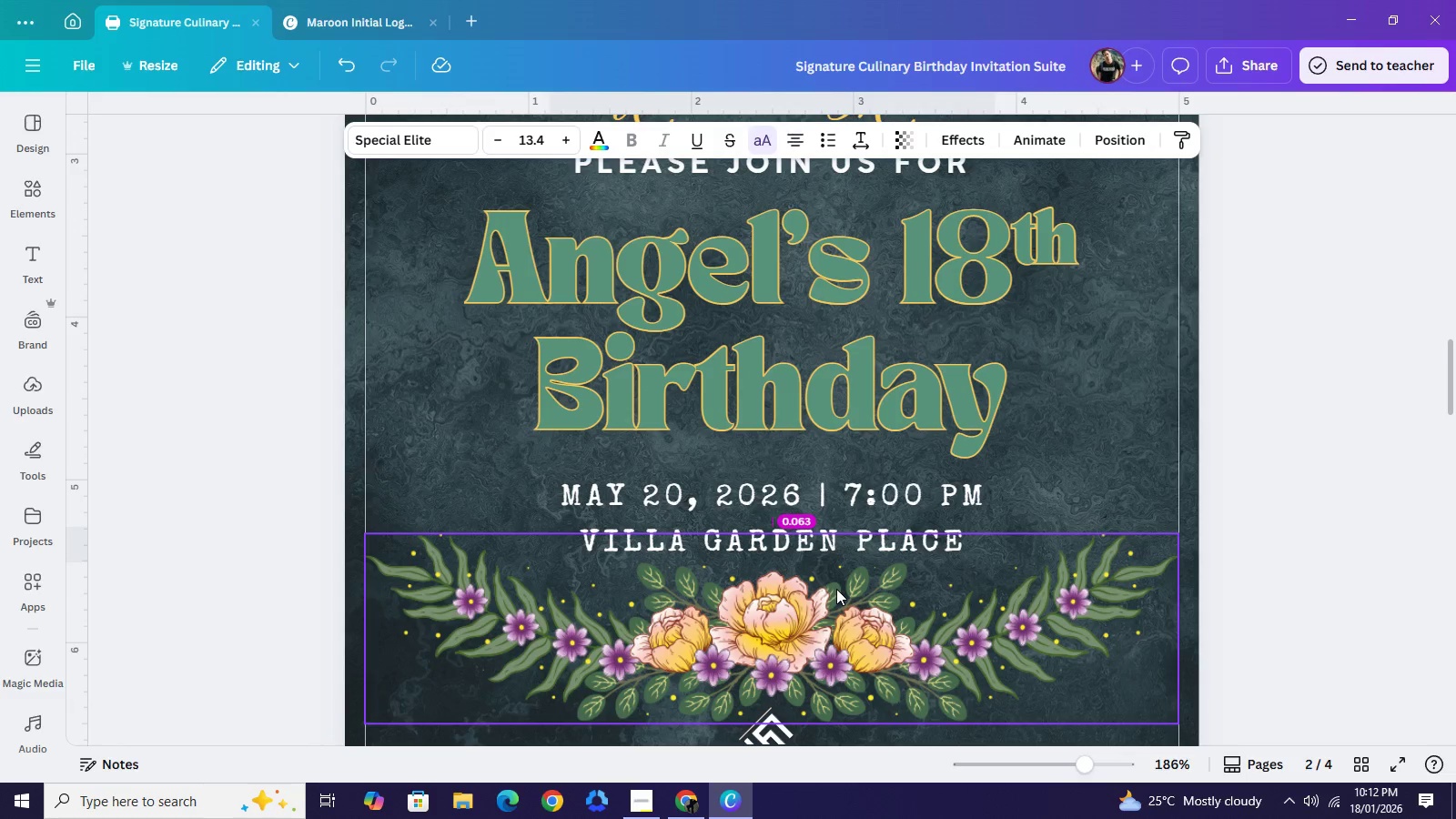 
key(ArrowUp)
 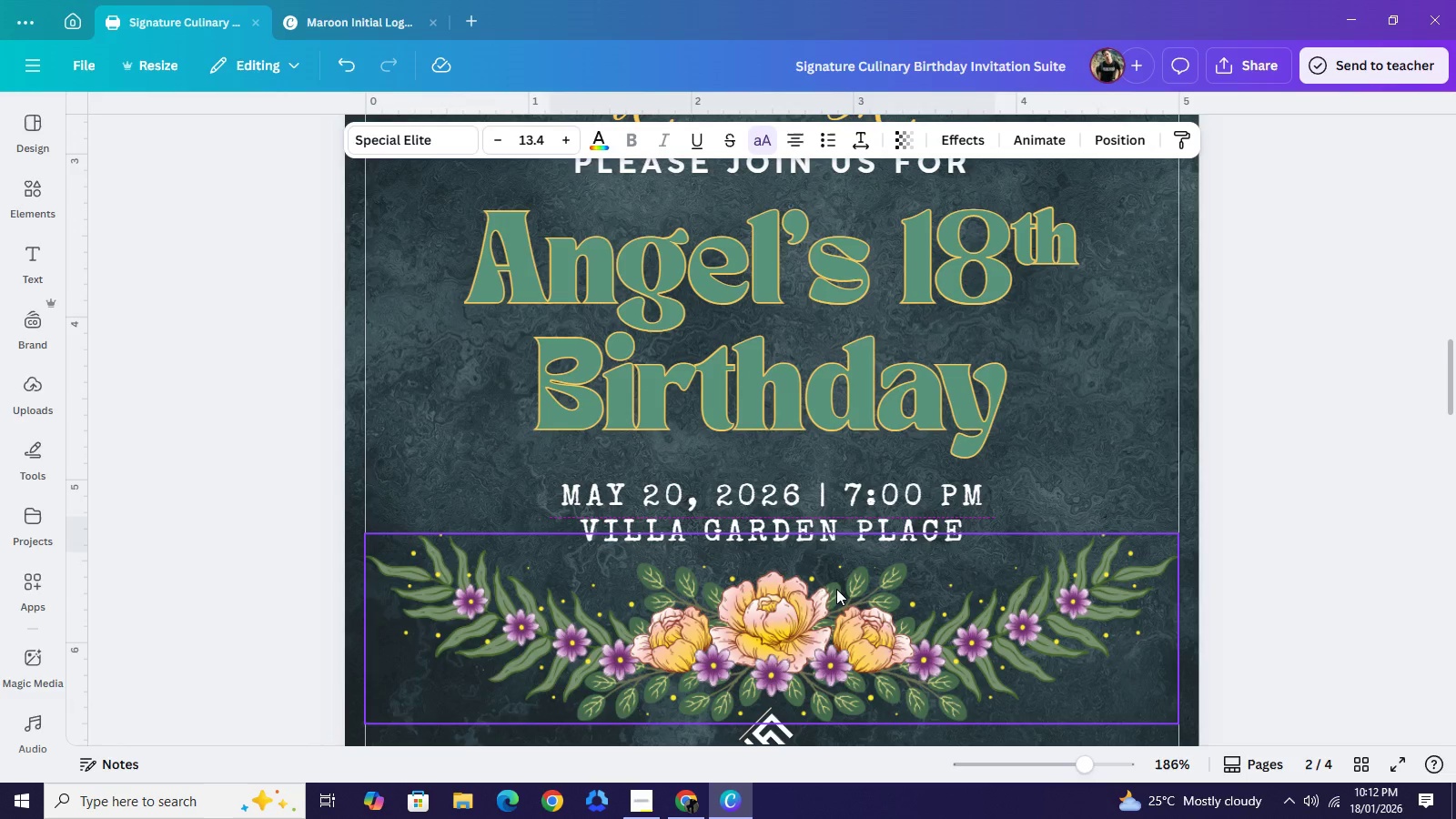 
key(ArrowUp)
 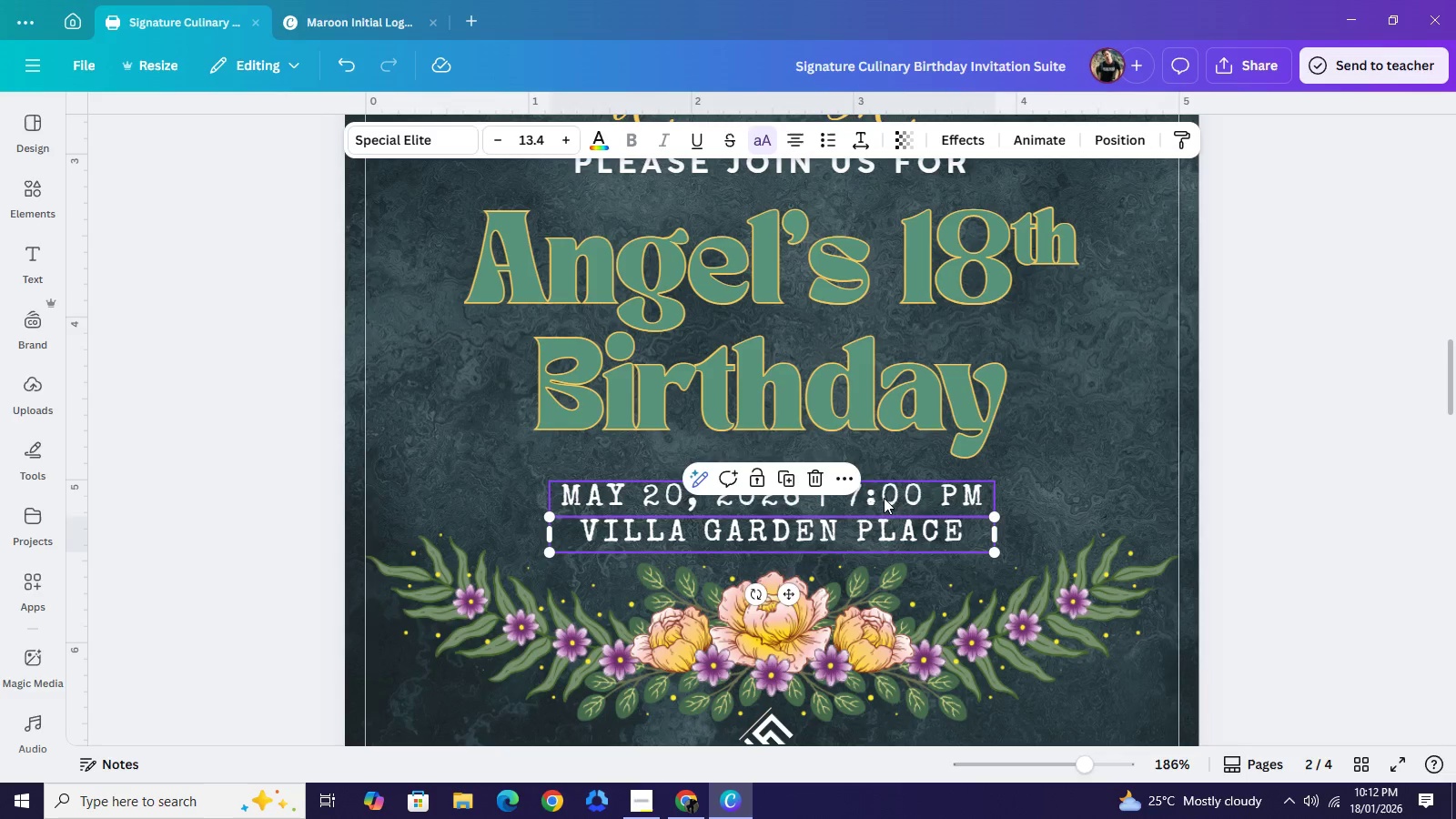 
left_click([884, 498])
 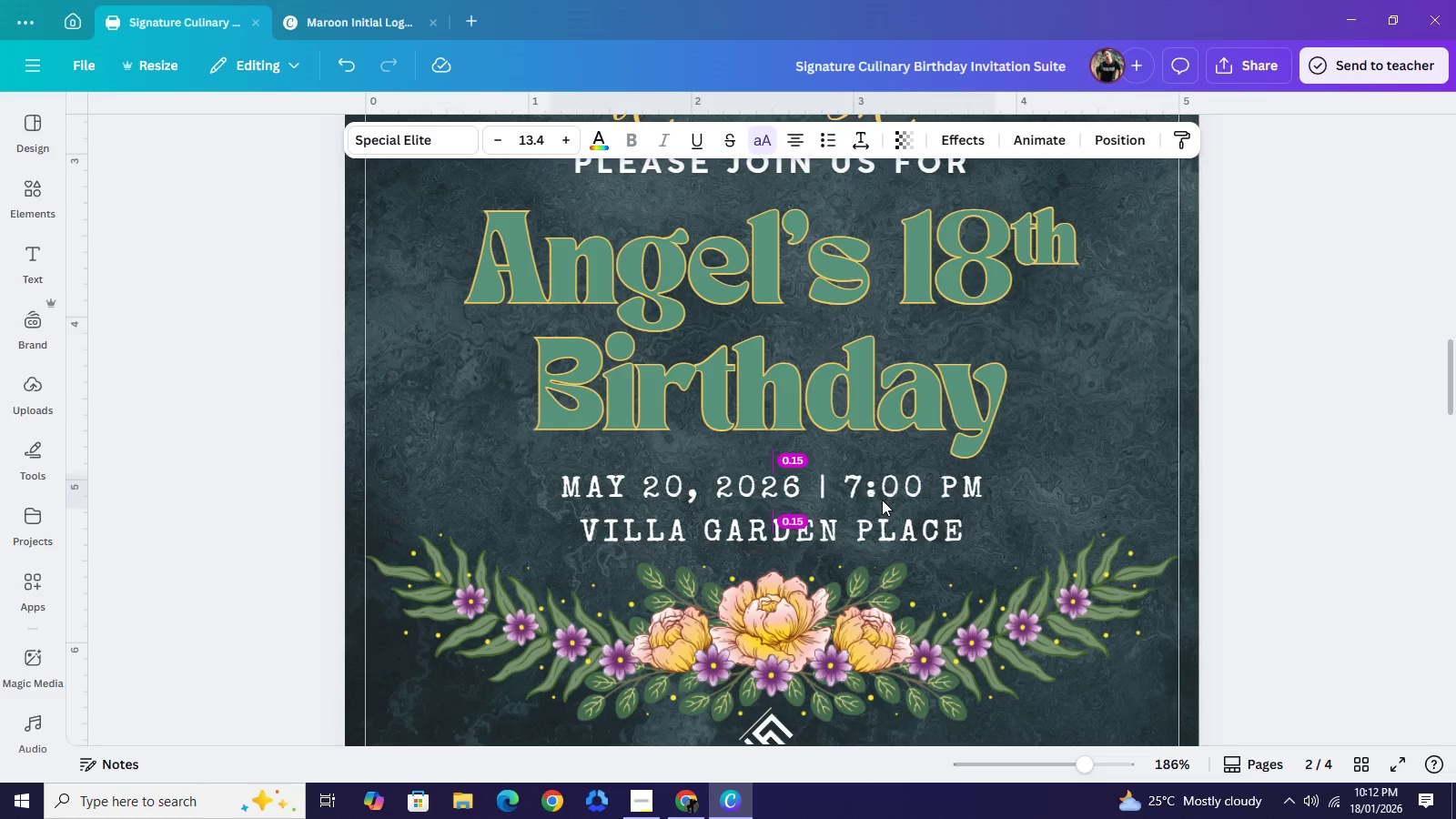 
key(ArrowUp)
 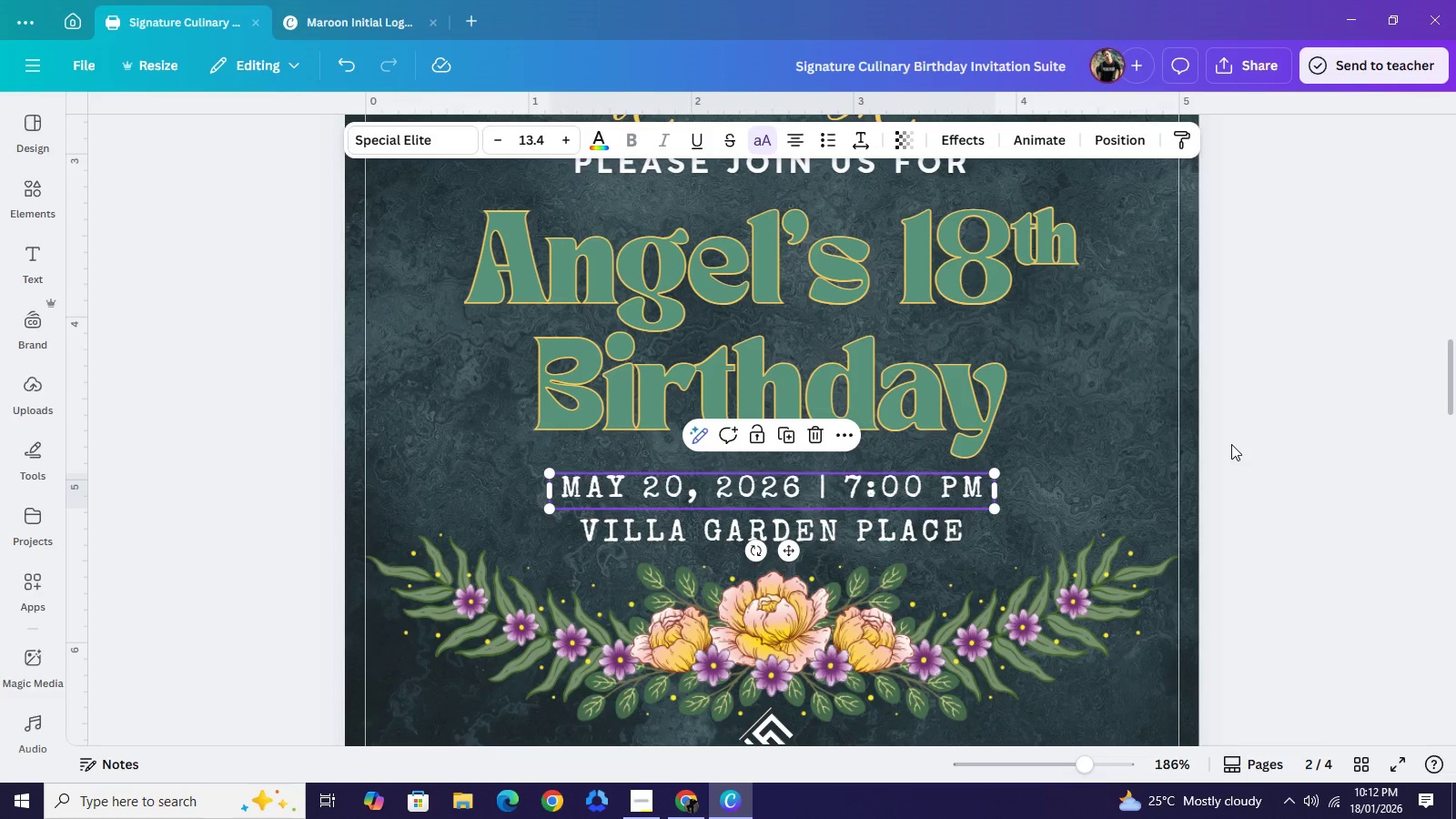 
left_click([1231, 444])
 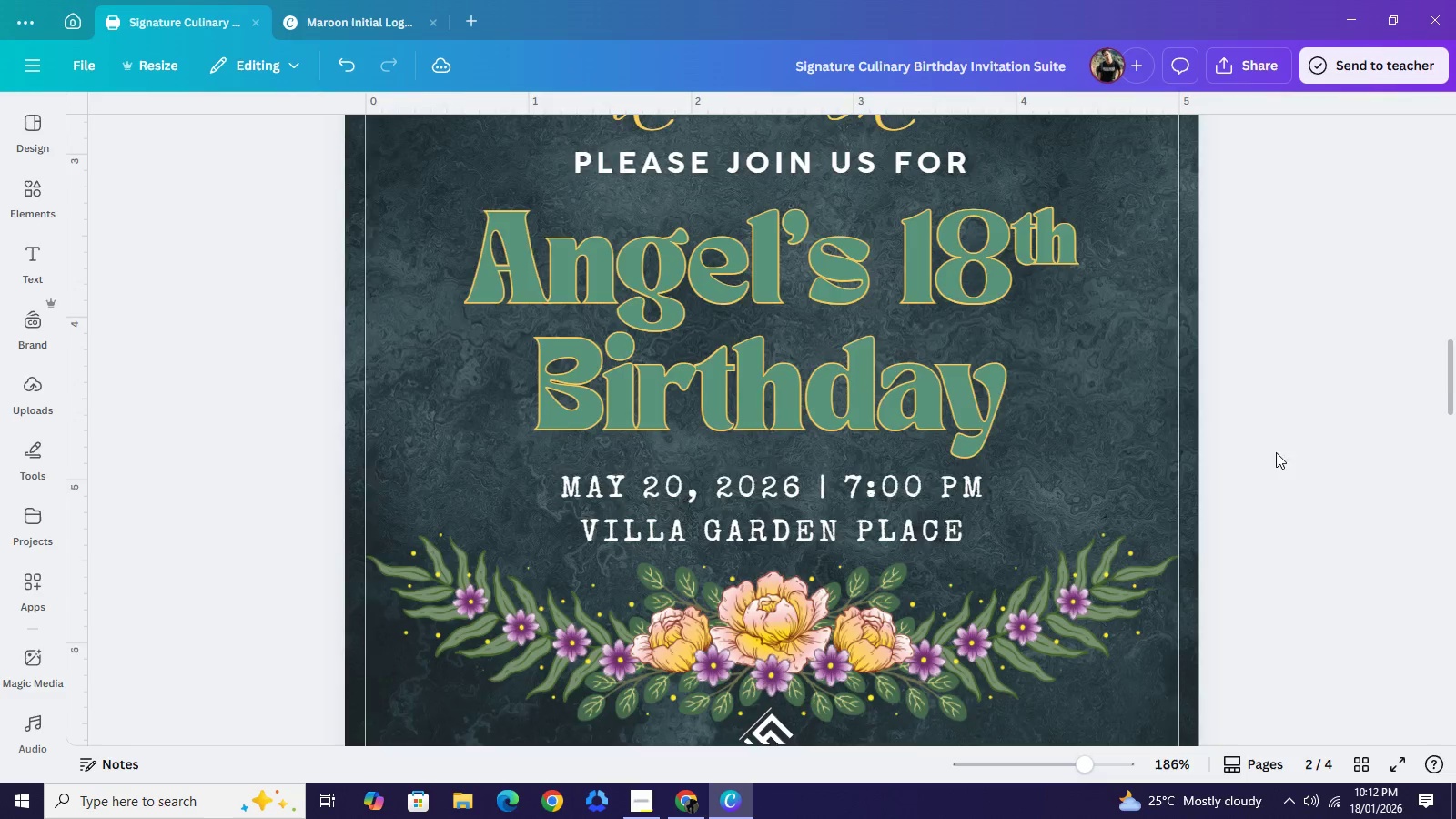 
scroll: coordinate [972, 503], scroll_direction: down, amount: 13.0
 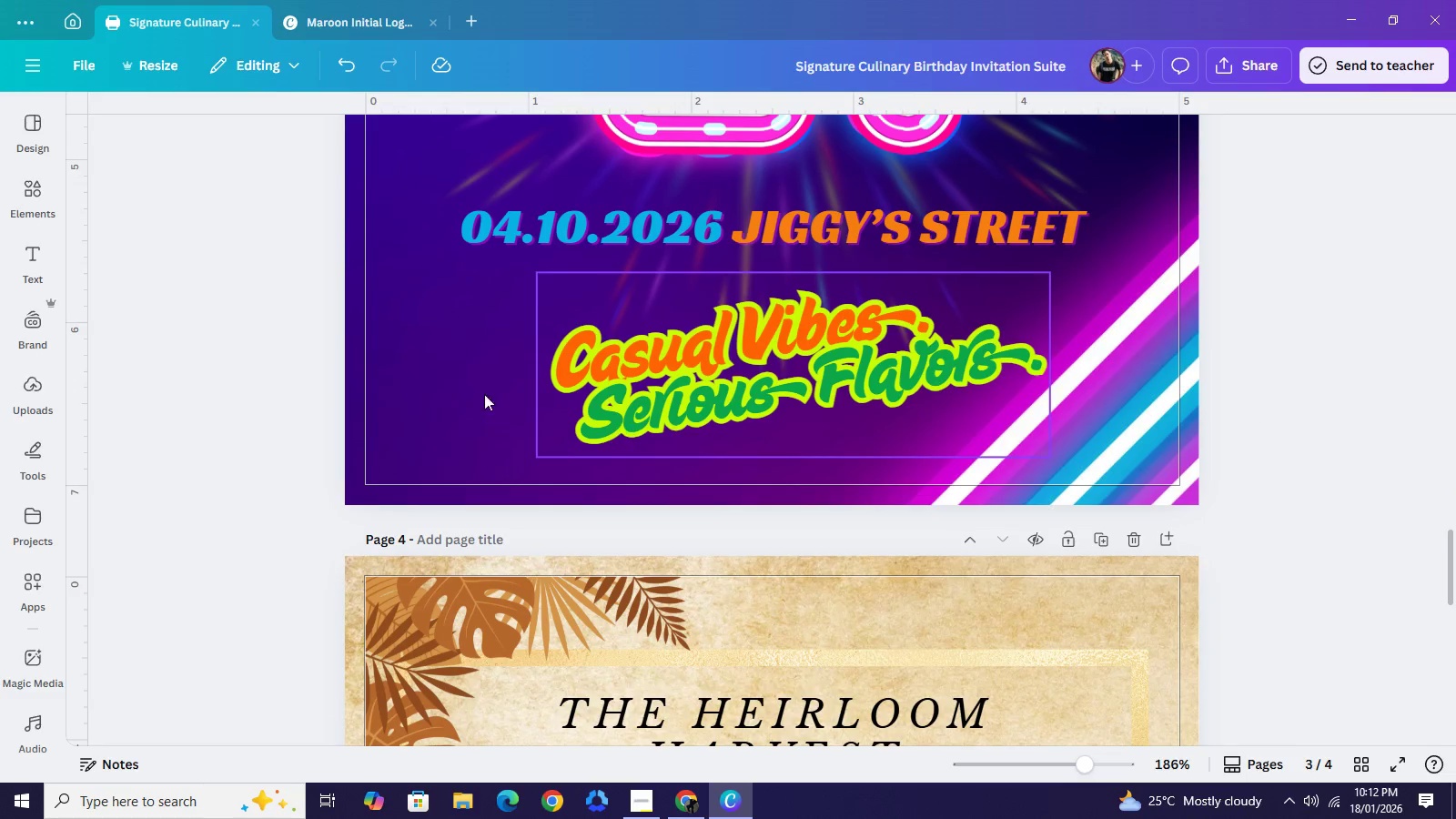 
left_click([427, 380])
 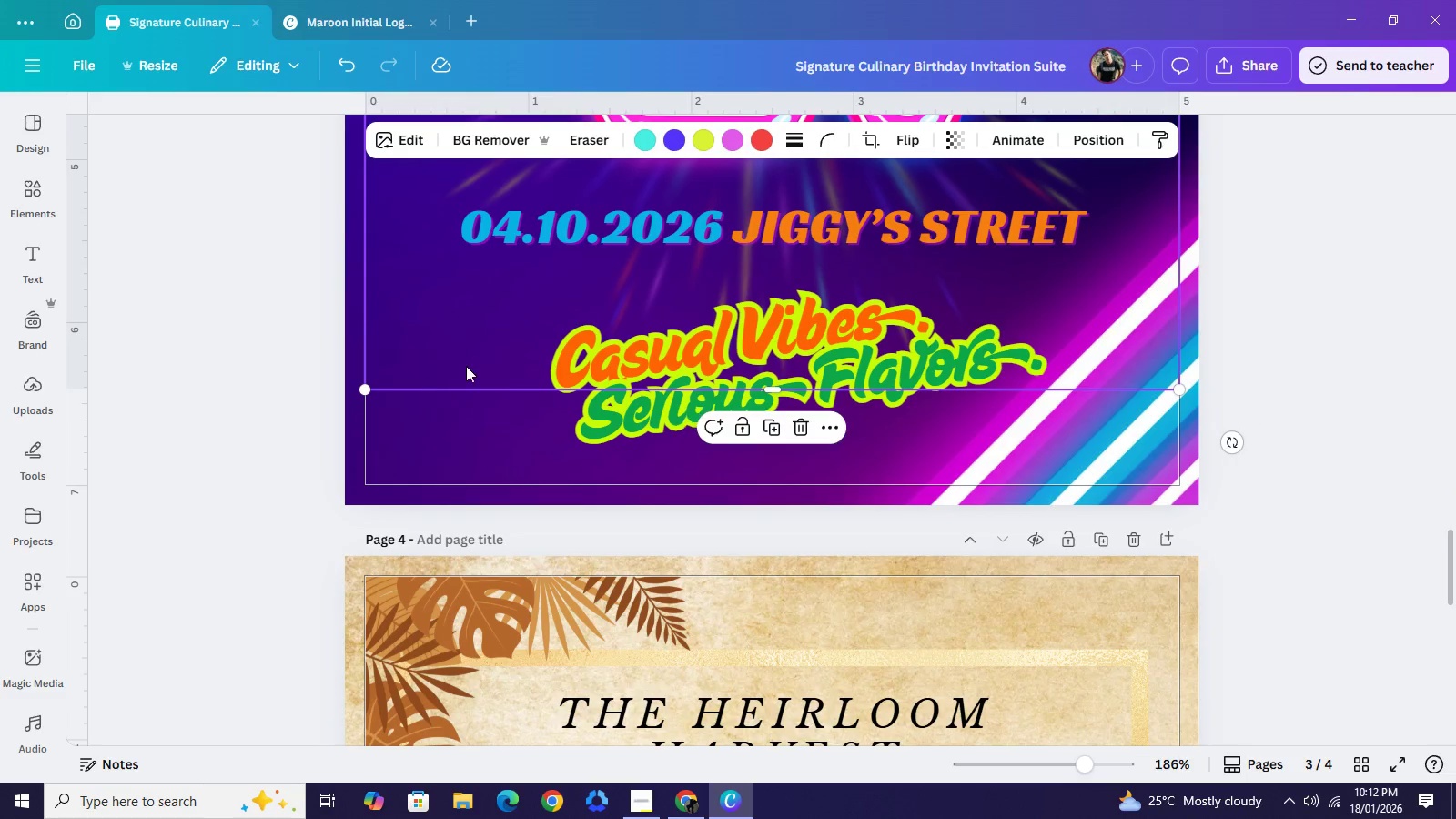 
key(Control+V)
 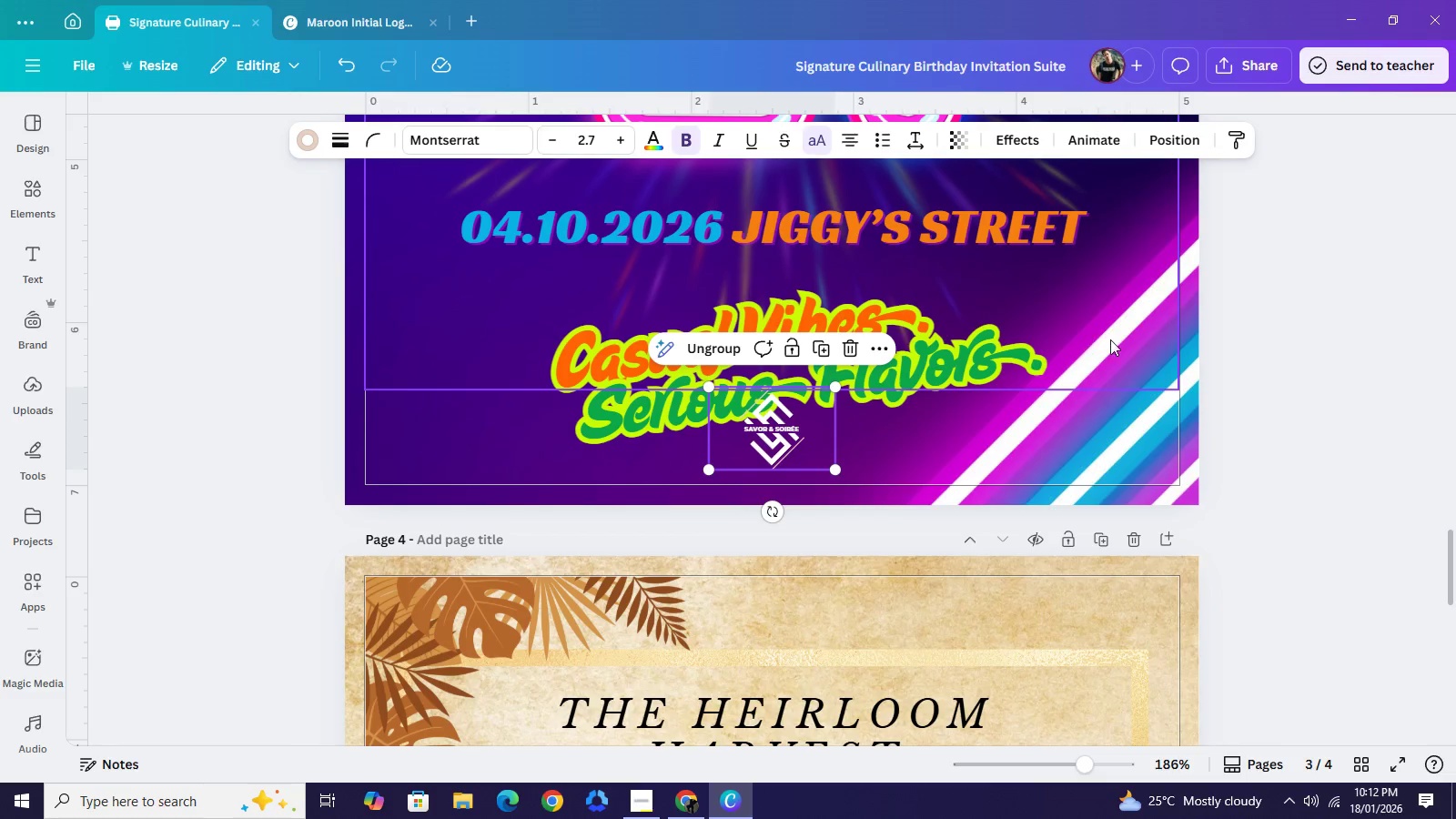 
scroll: coordinate [1130, 337], scroll_direction: up, amount: 2.0
 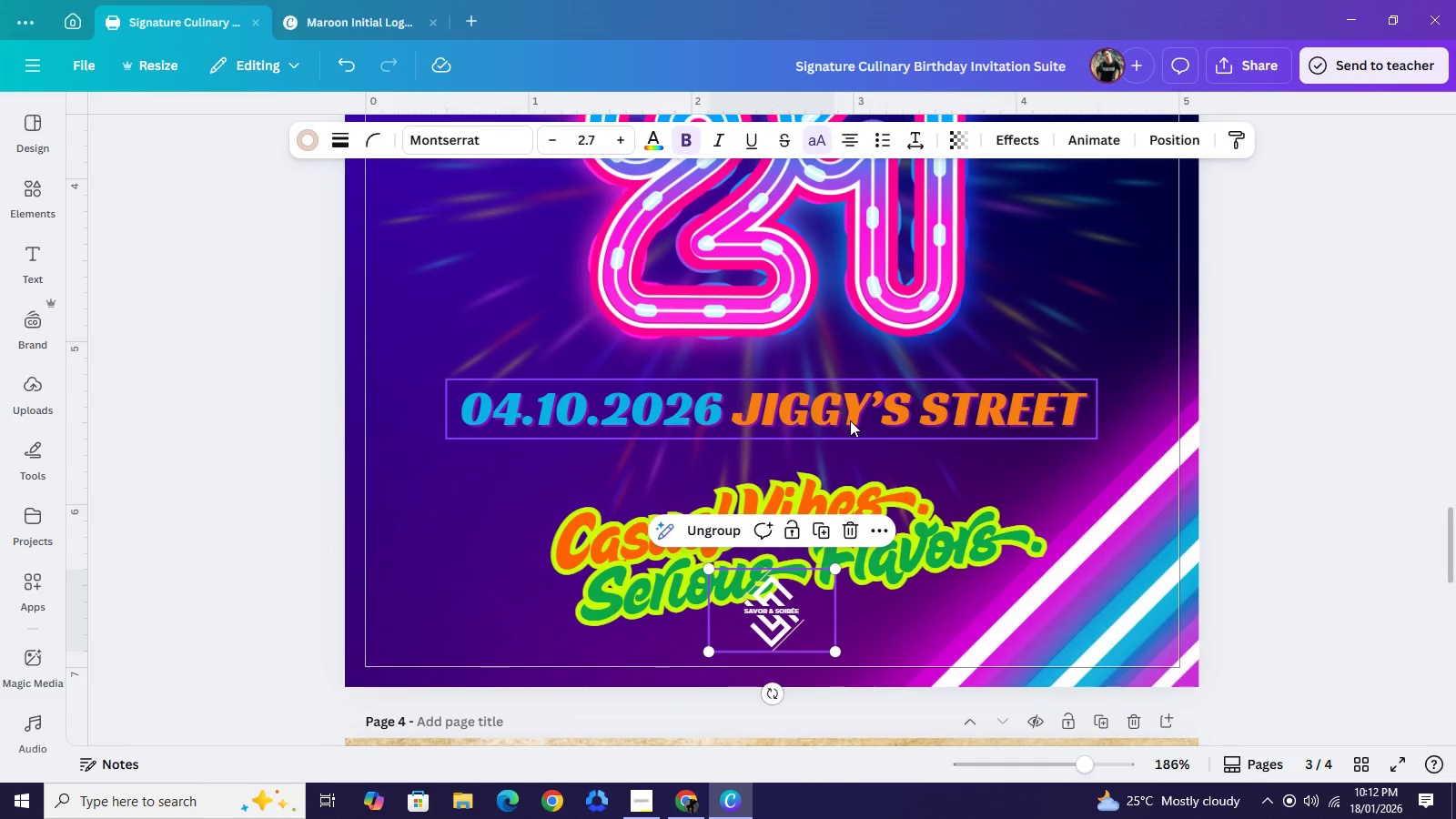 
left_click([850, 420])
 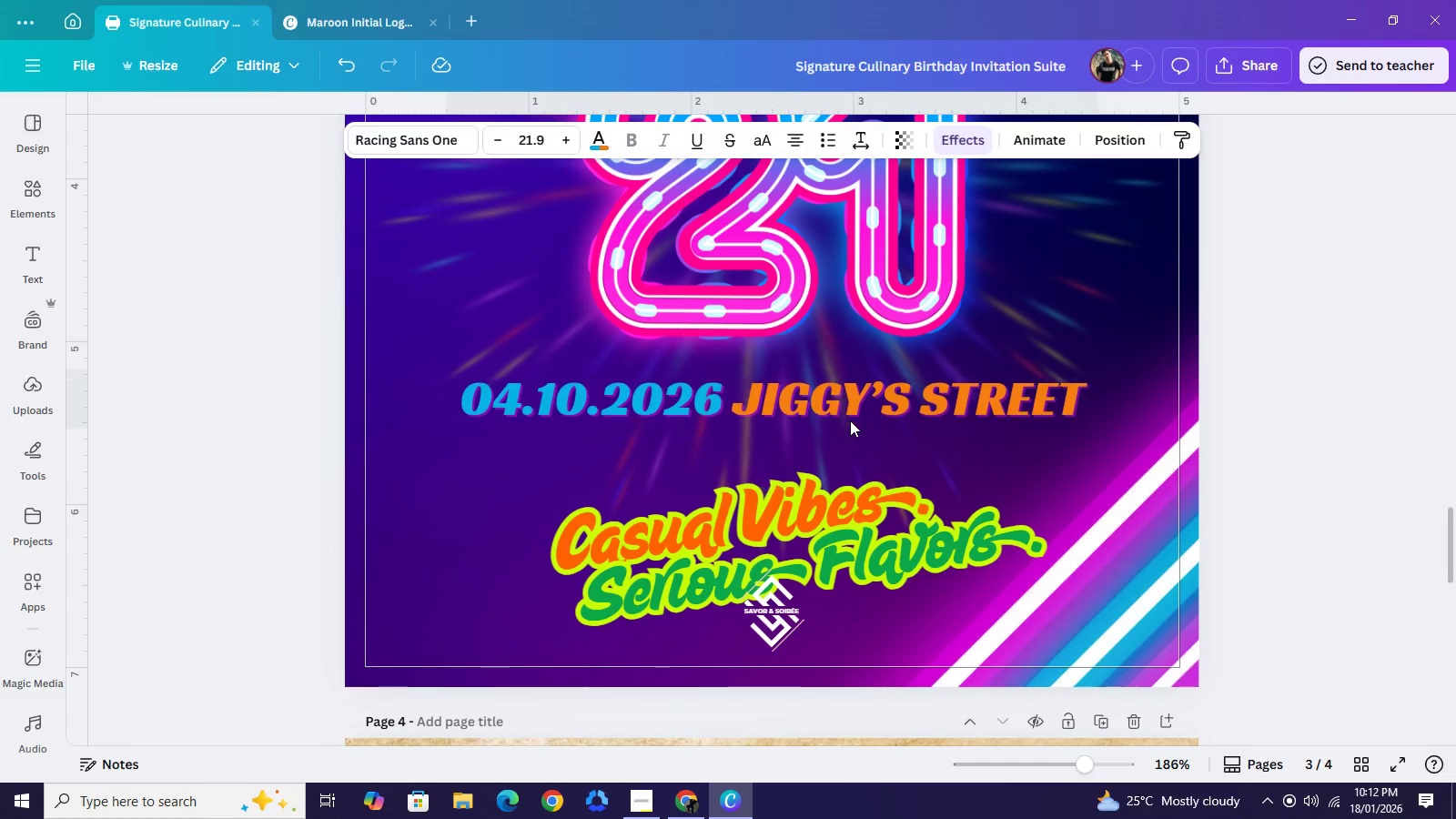 
key(ArrowUp)
 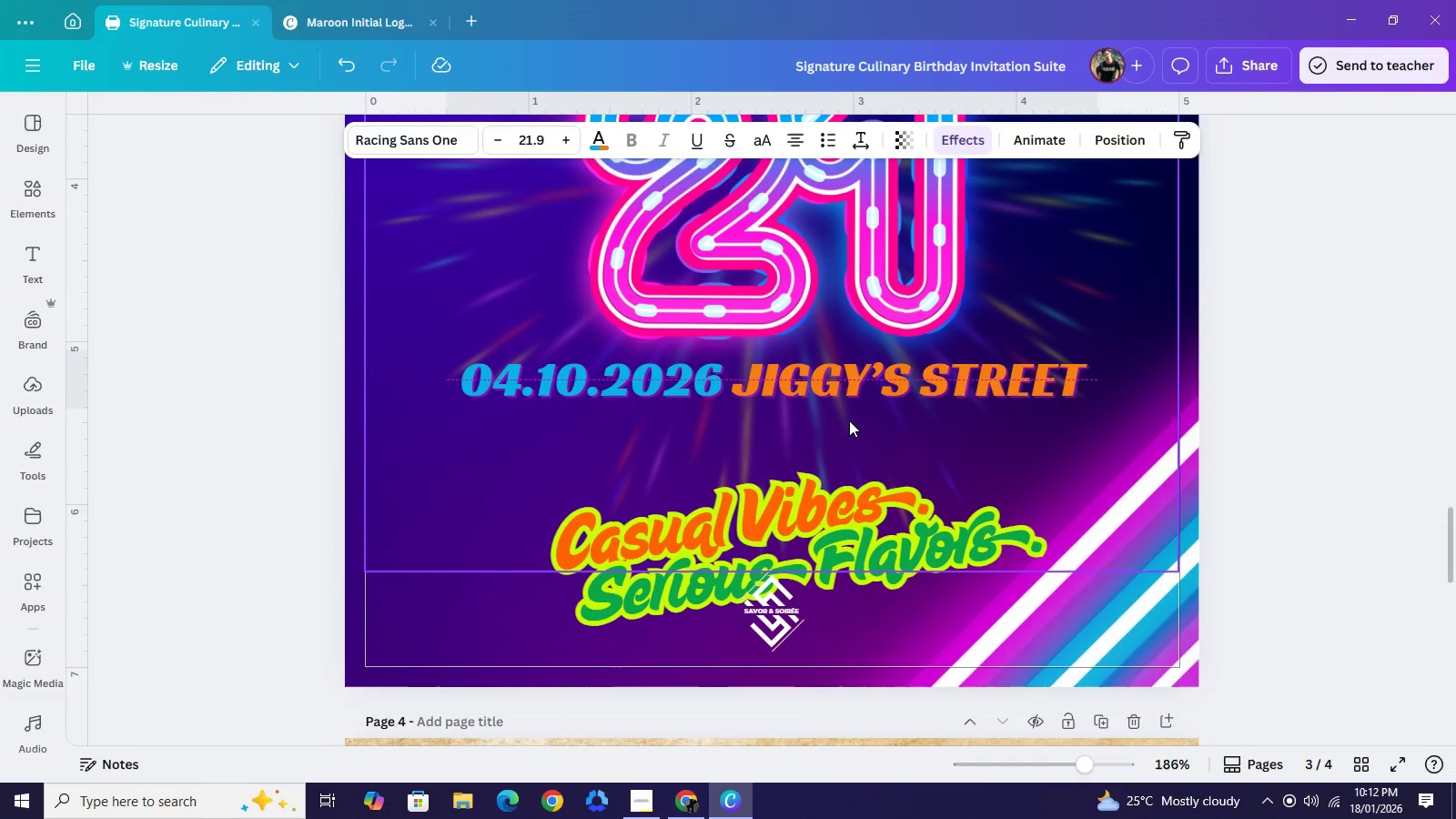 
key(ArrowUp)
 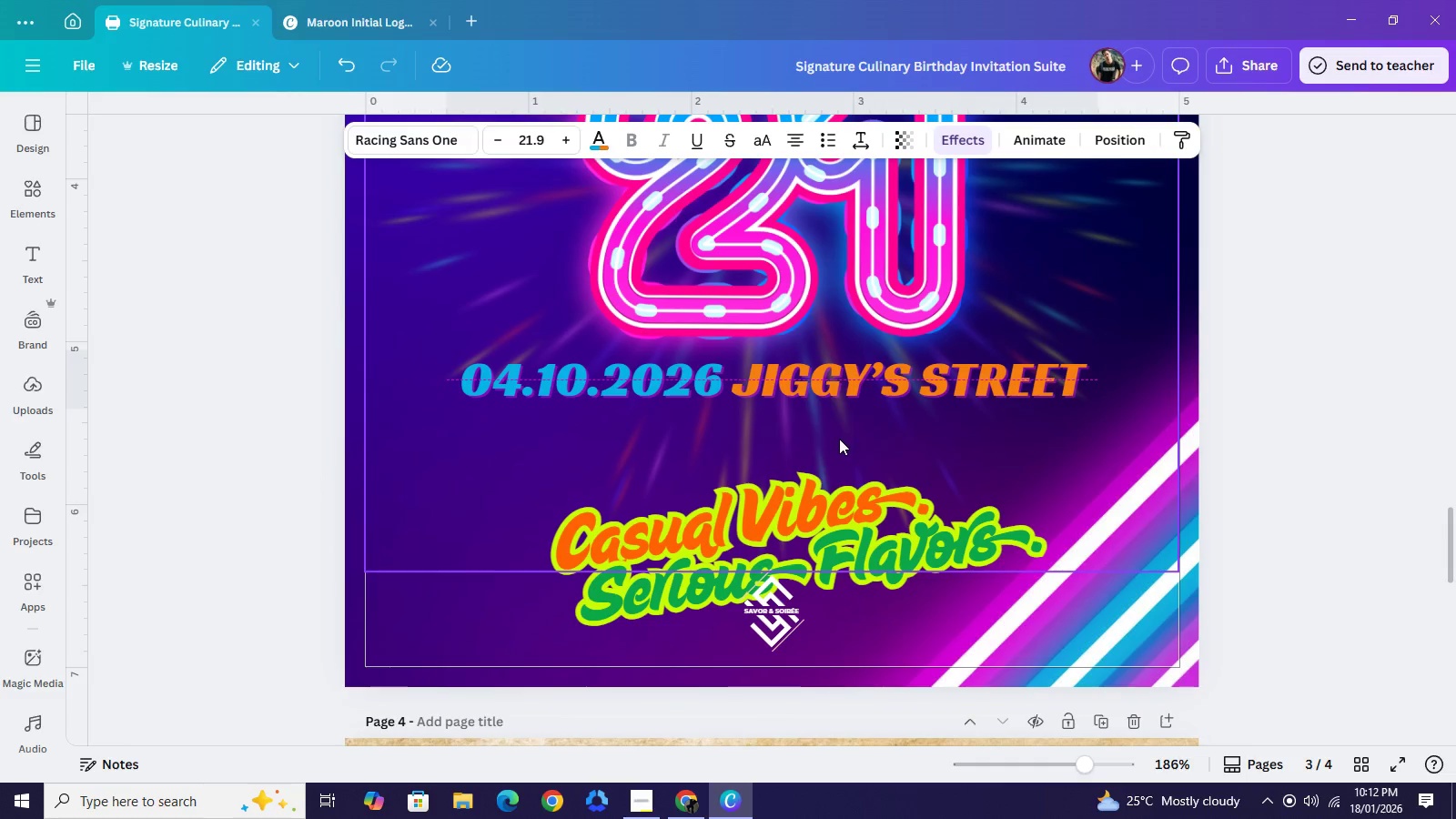 
key(ArrowUp)
 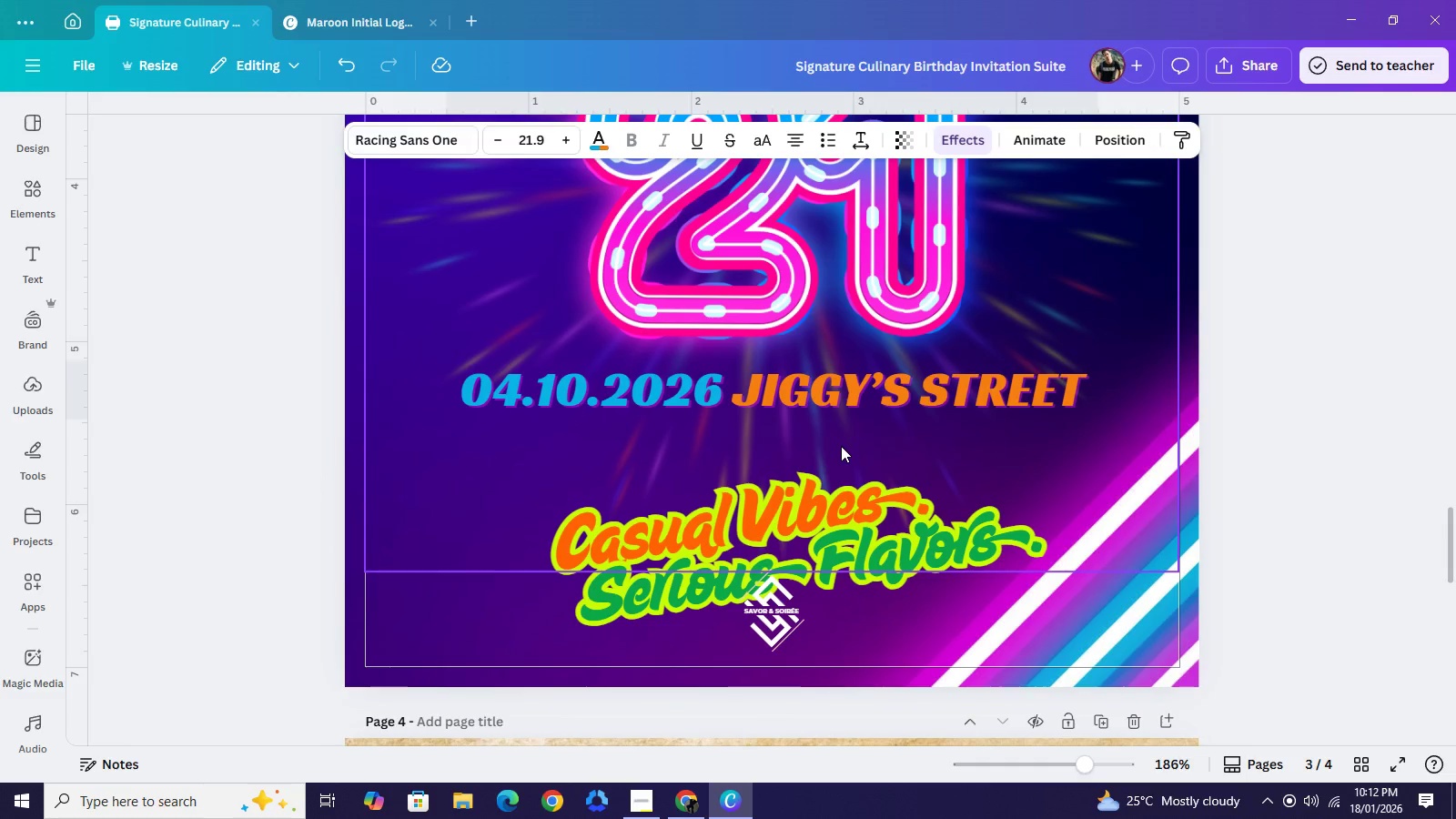 
key(ArrowDown)
 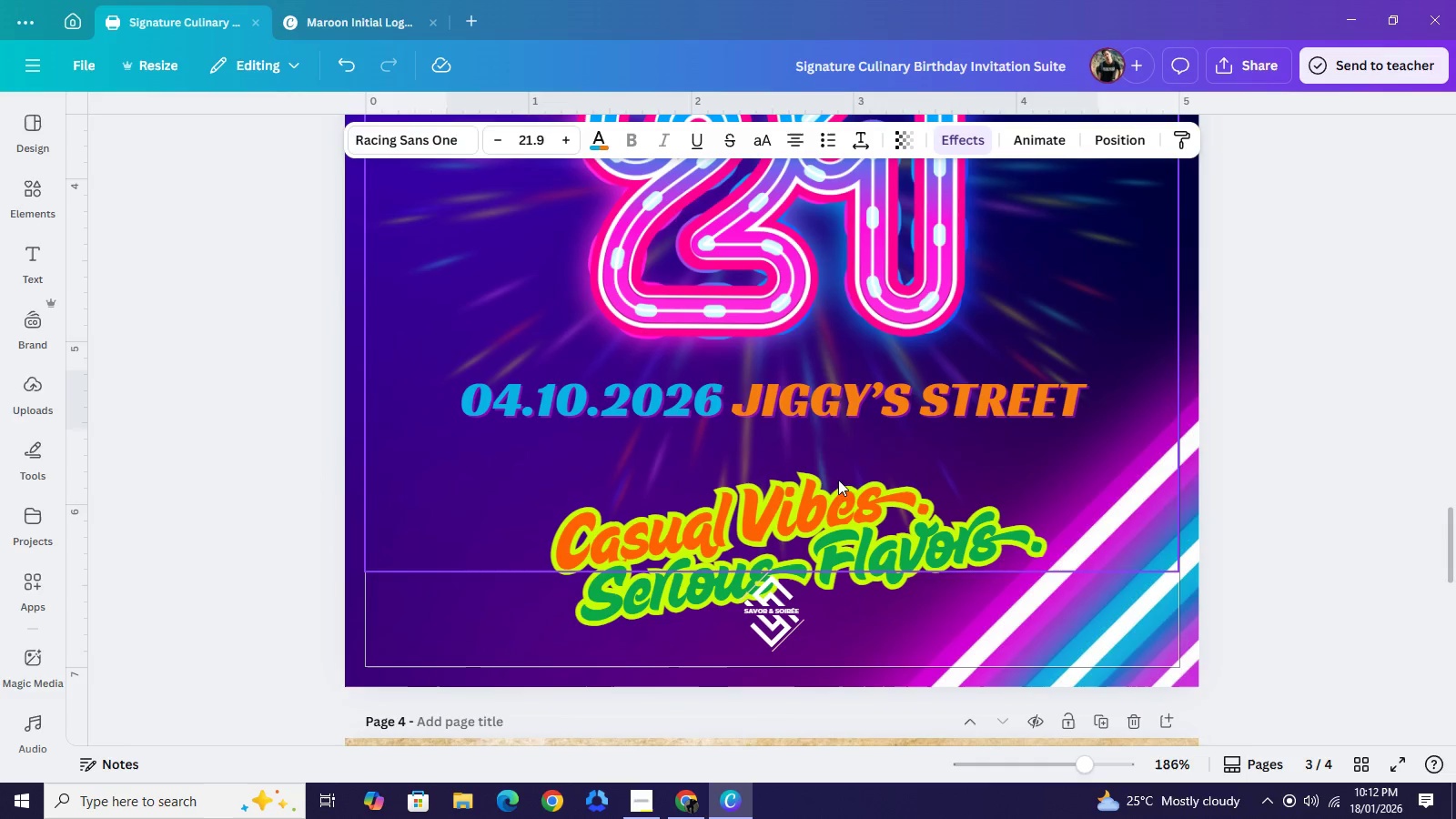 
key(ArrowDown)
 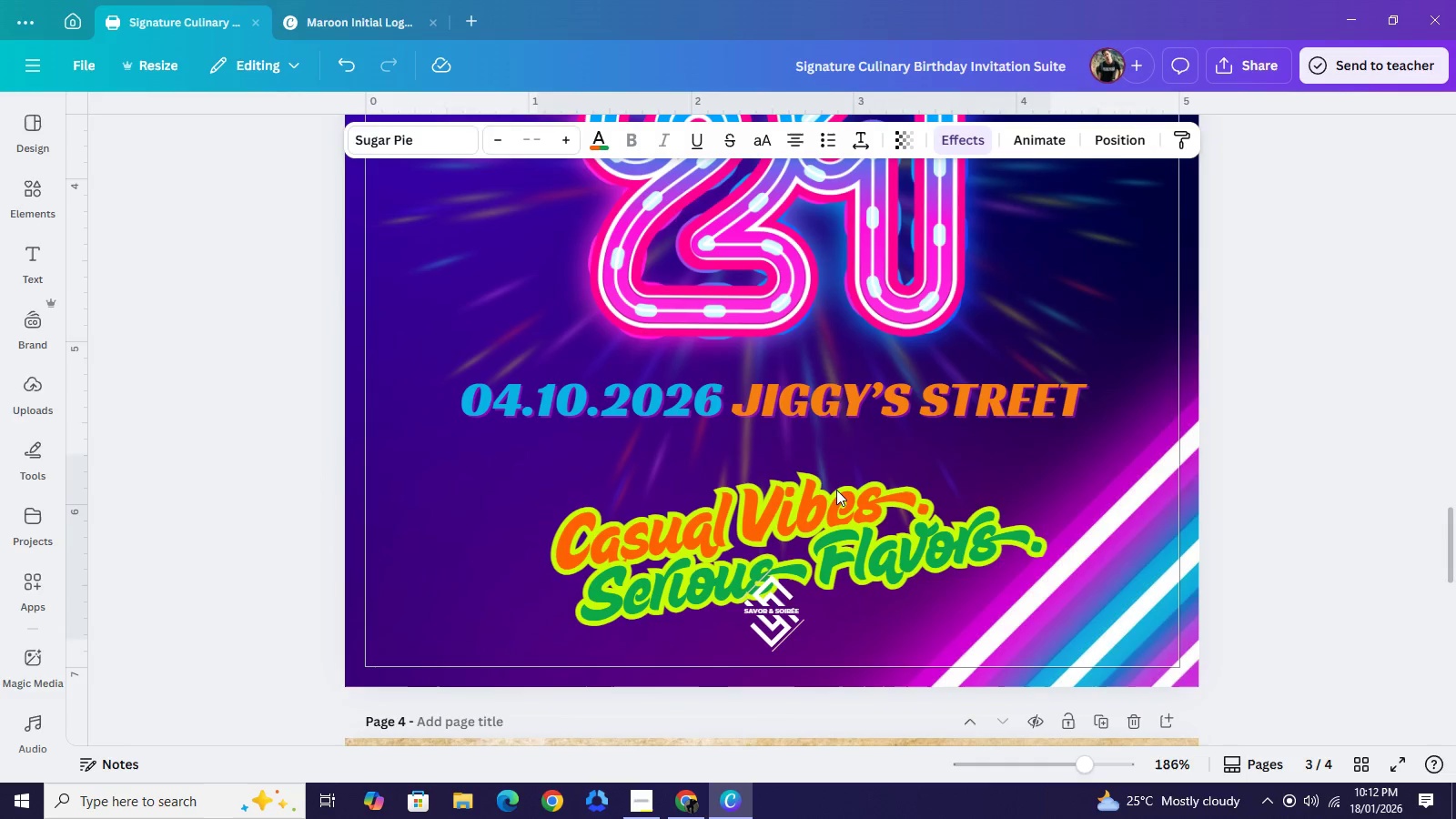 
left_click([836, 490])
 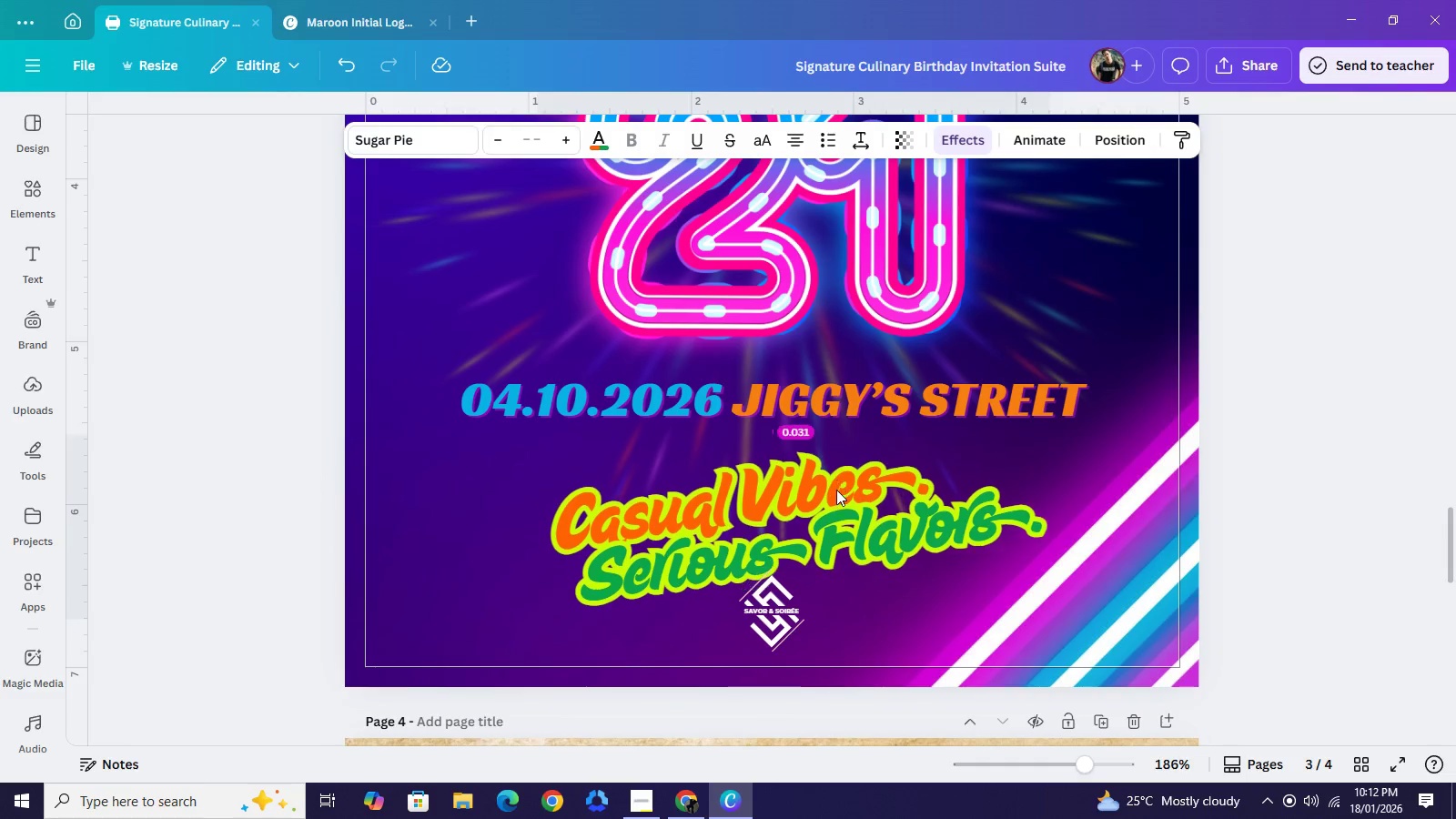 
key(ArrowUp)
 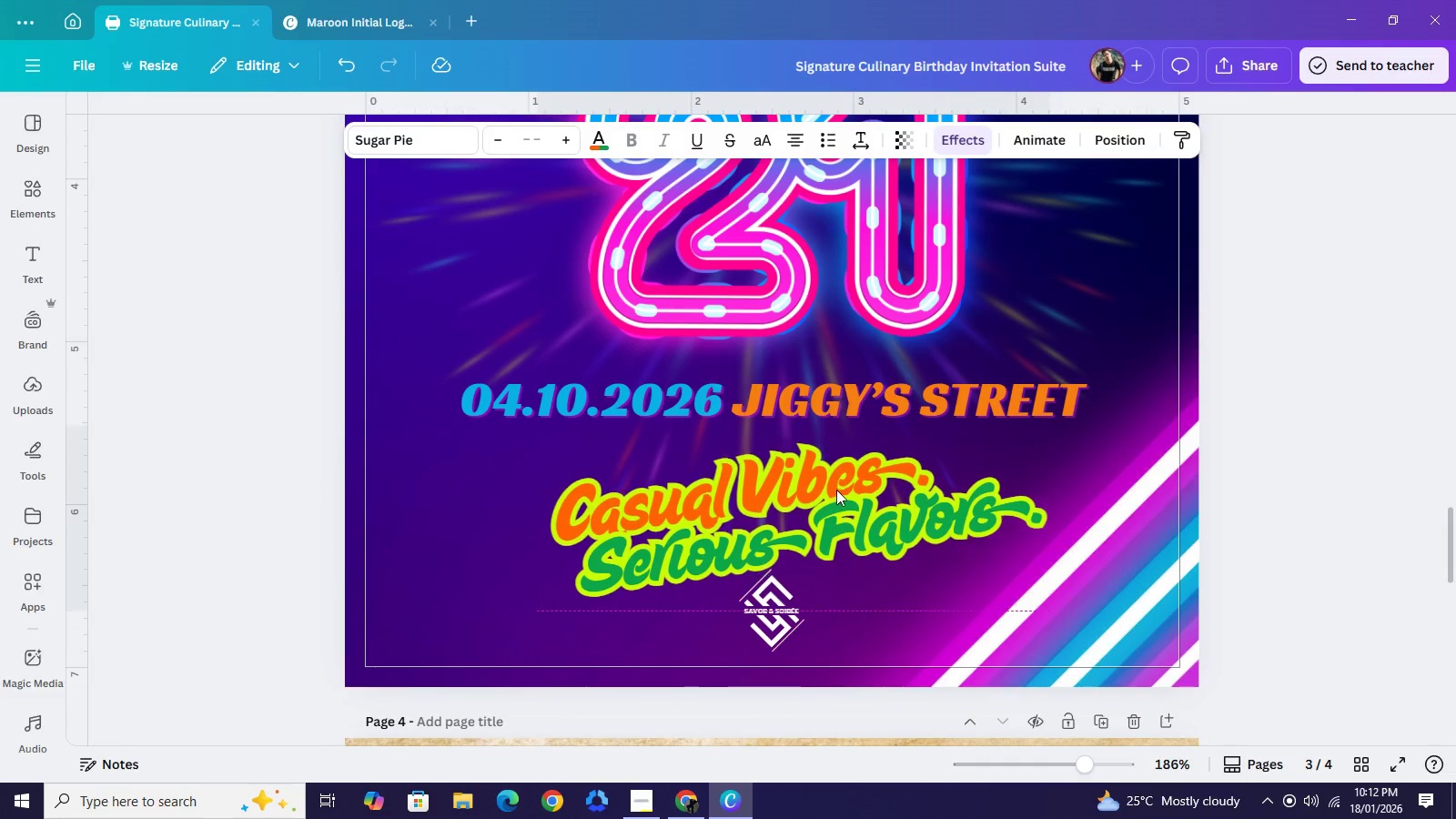 
key(ArrowUp)
 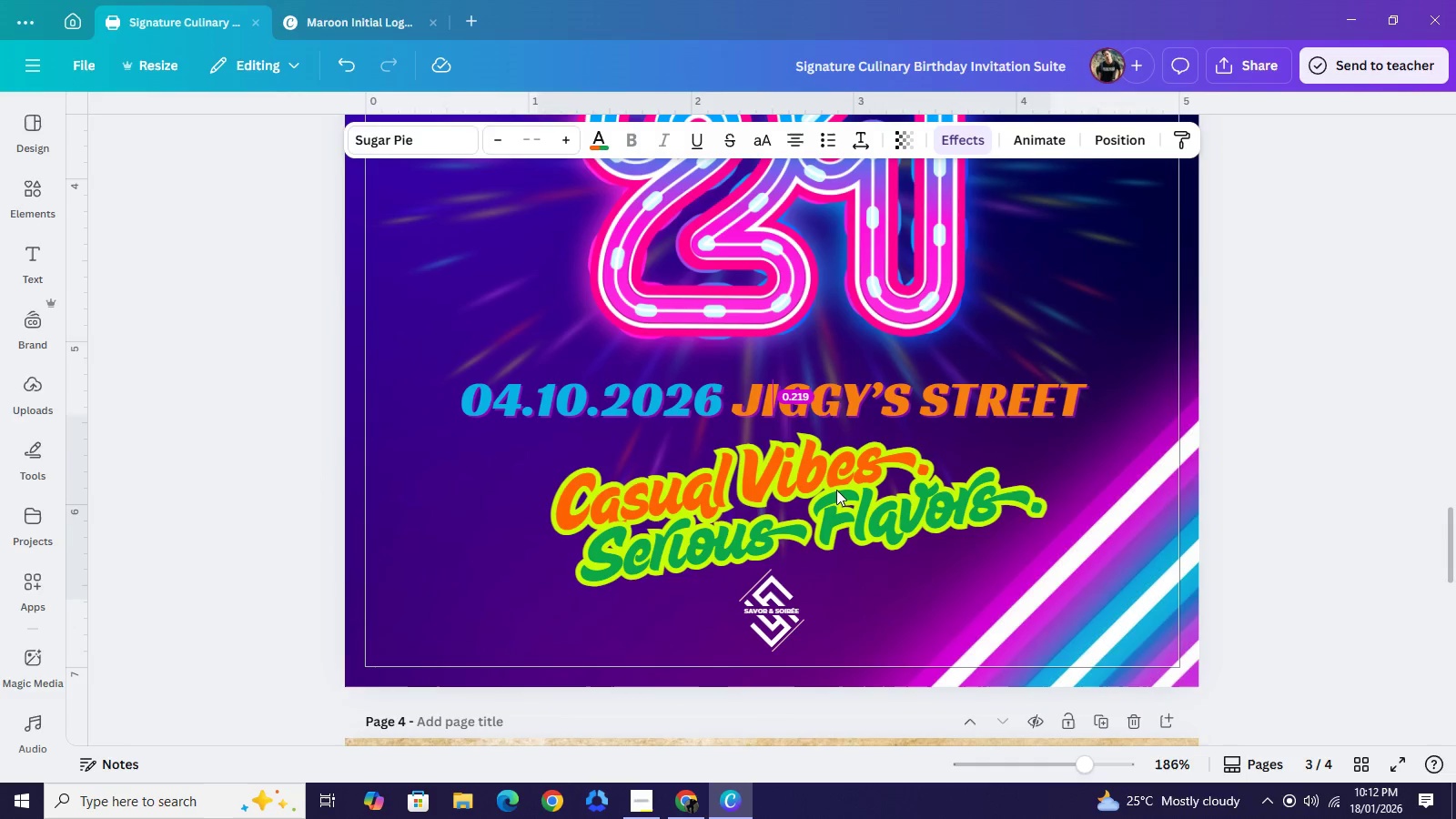 
key(ArrowUp)
 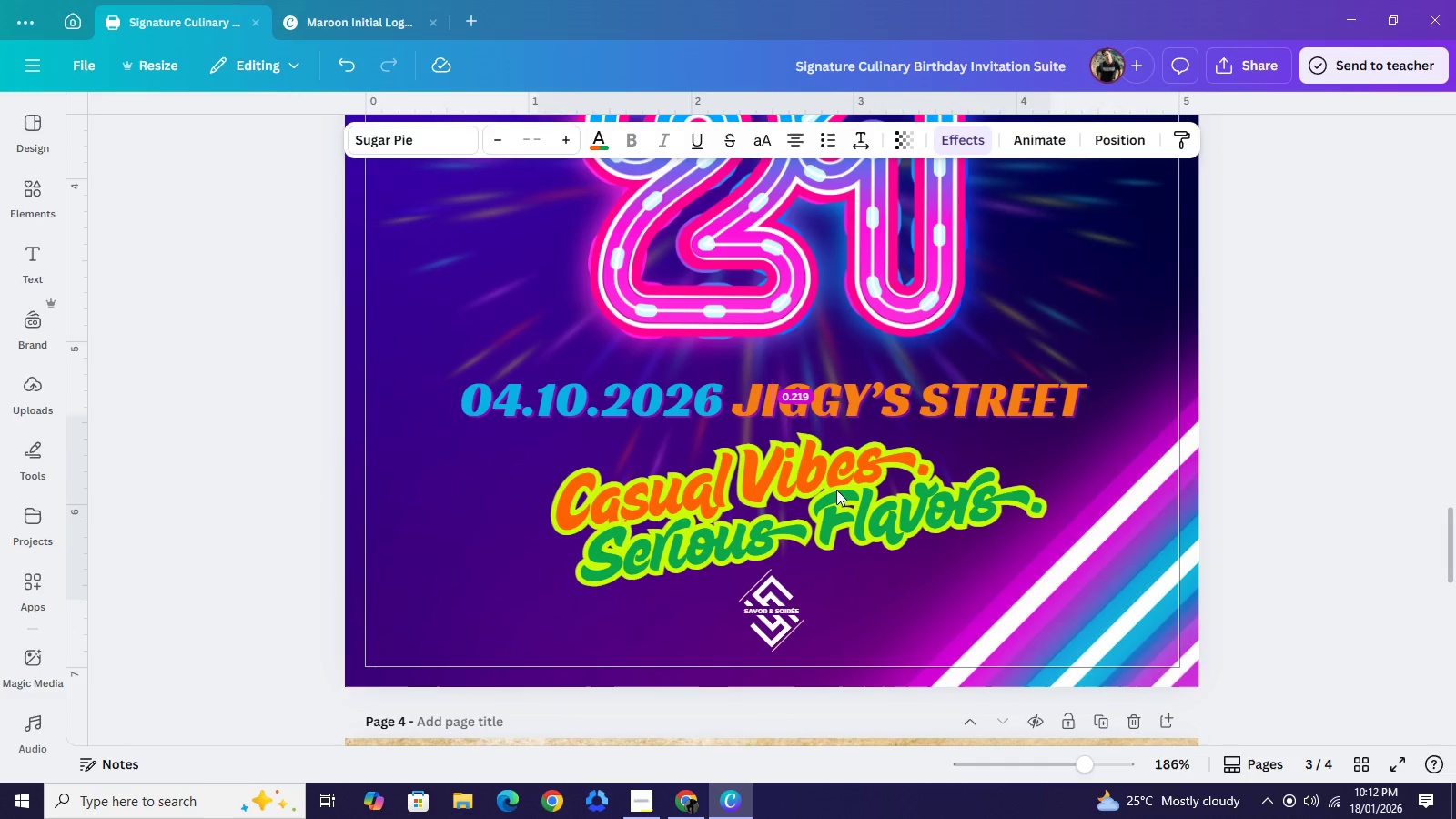 
key(ArrowUp)
 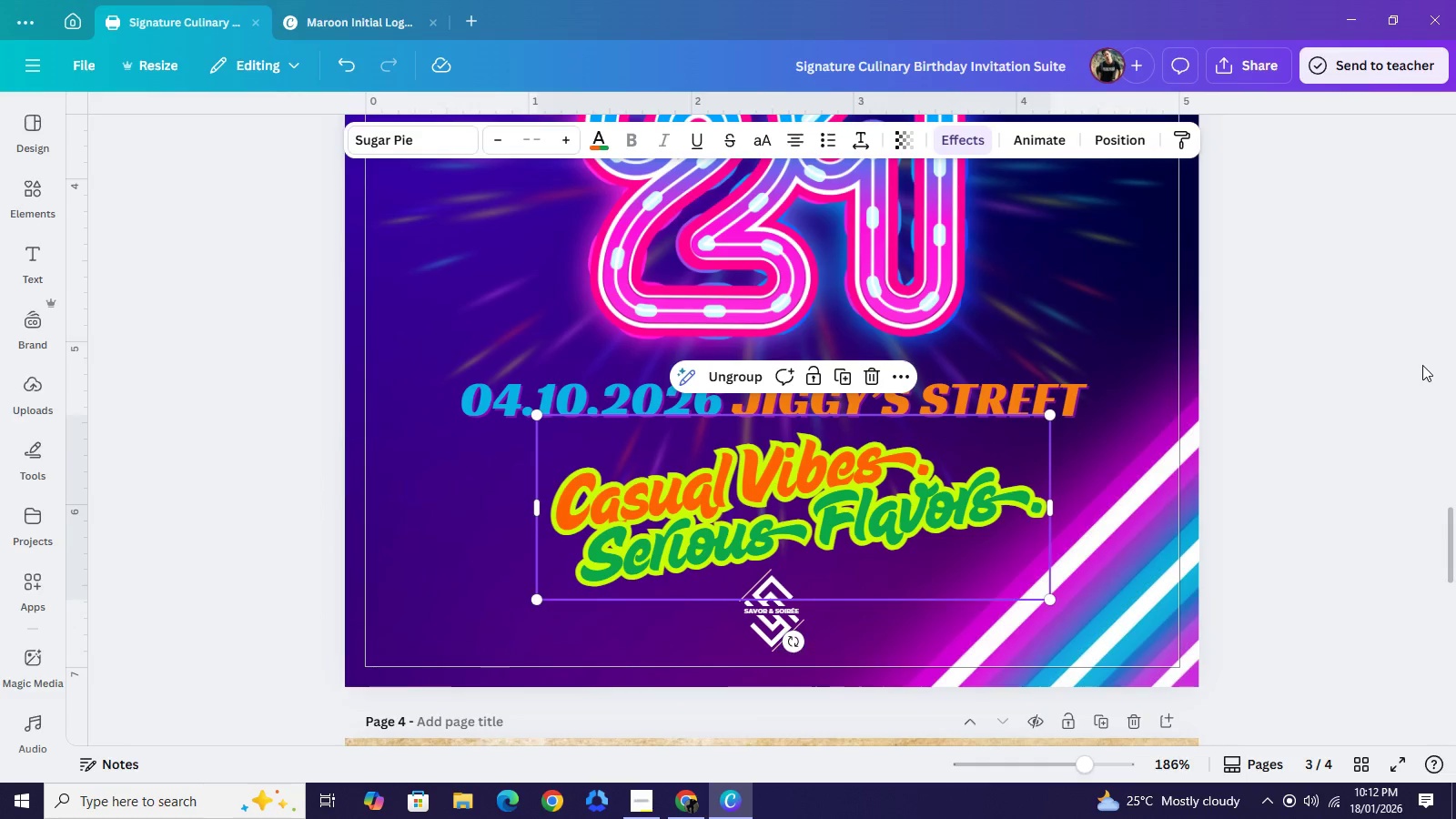 
double_click([1396, 371])
 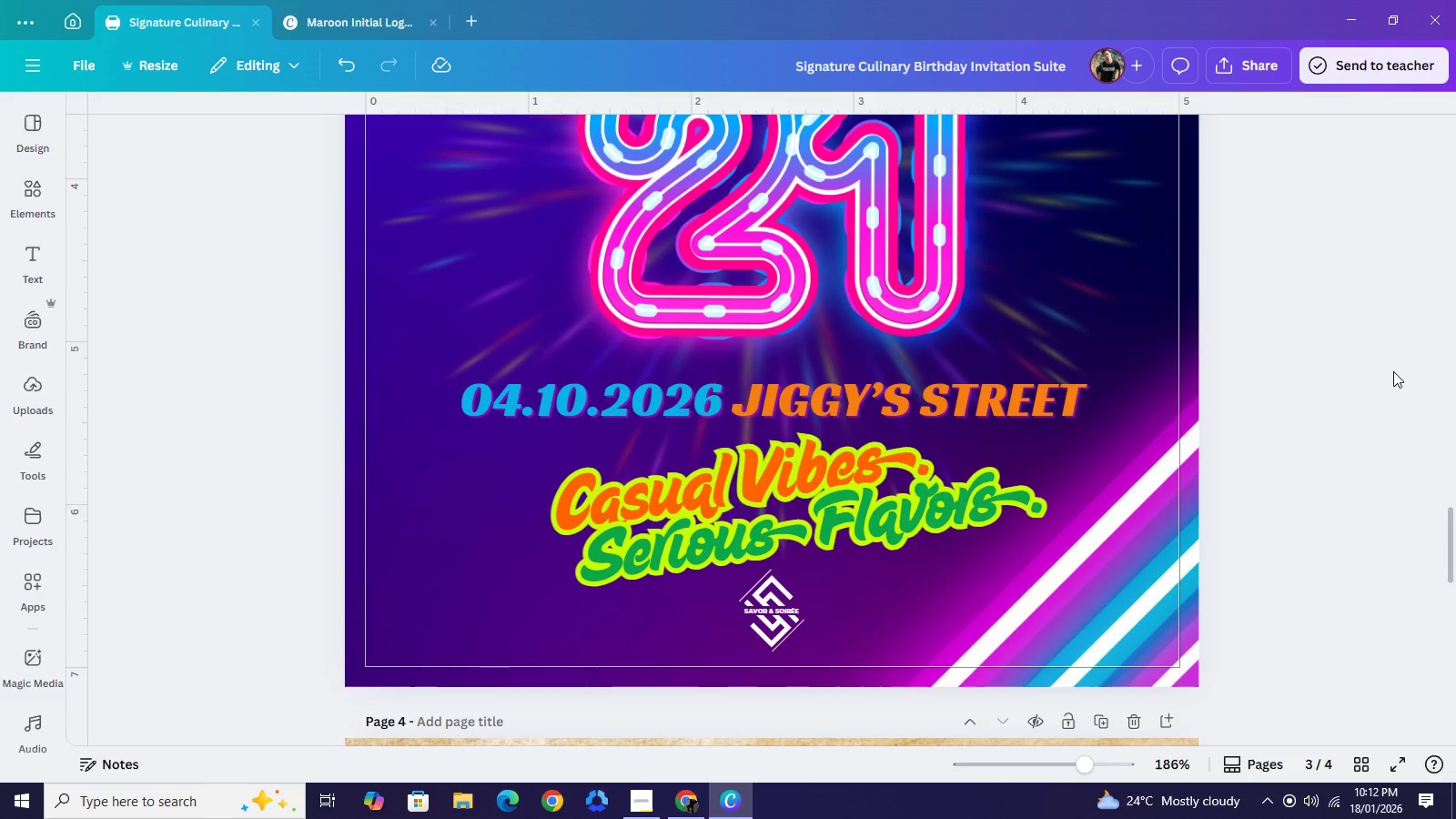 
scroll: coordinate [1393, 371], scroll_direction: up, amount: 1.0
 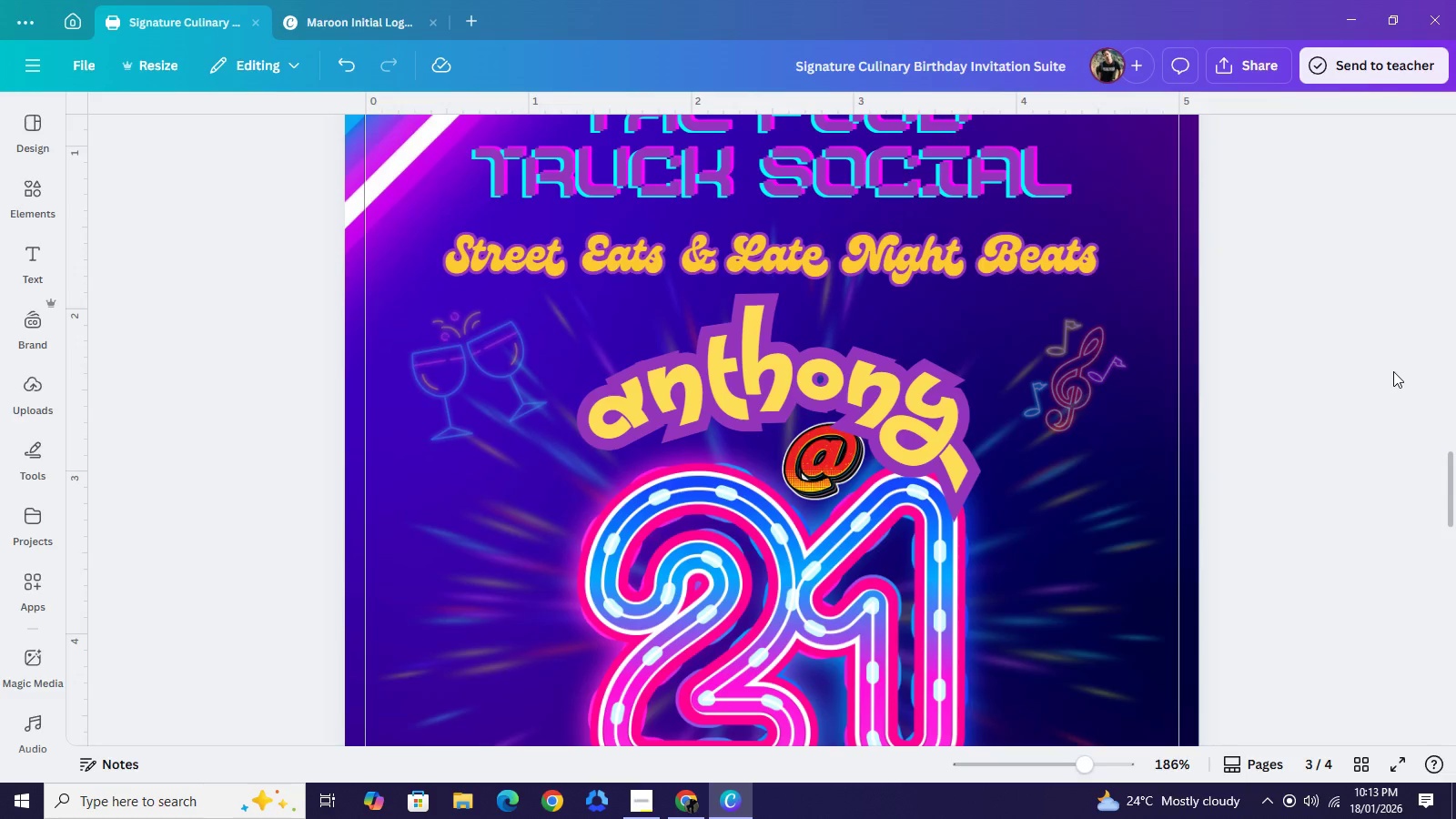 
scroll: coordinate [1386, 379], scroll_direction: down, amount: 20.0
 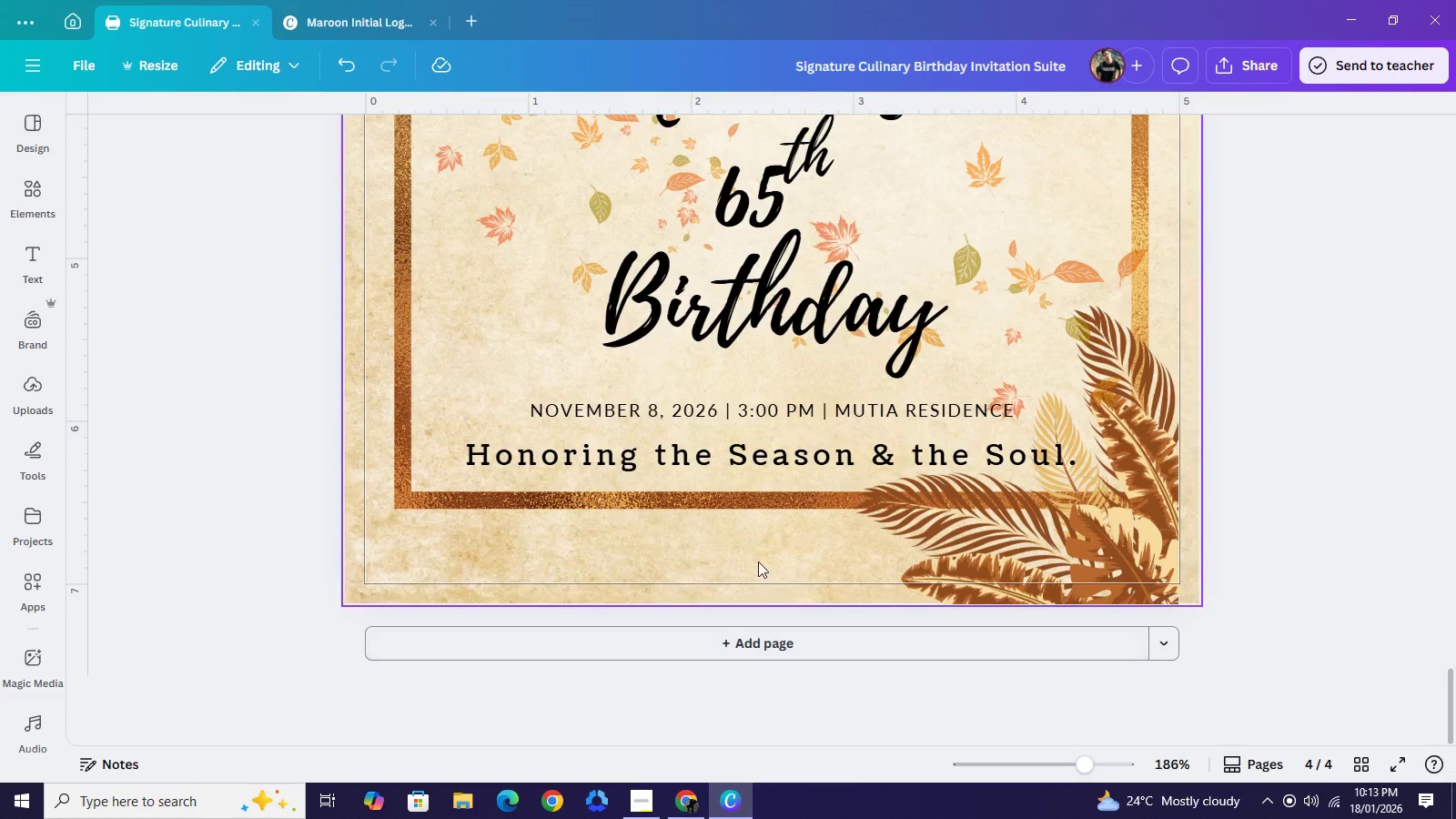 
left_click([757, 558])
 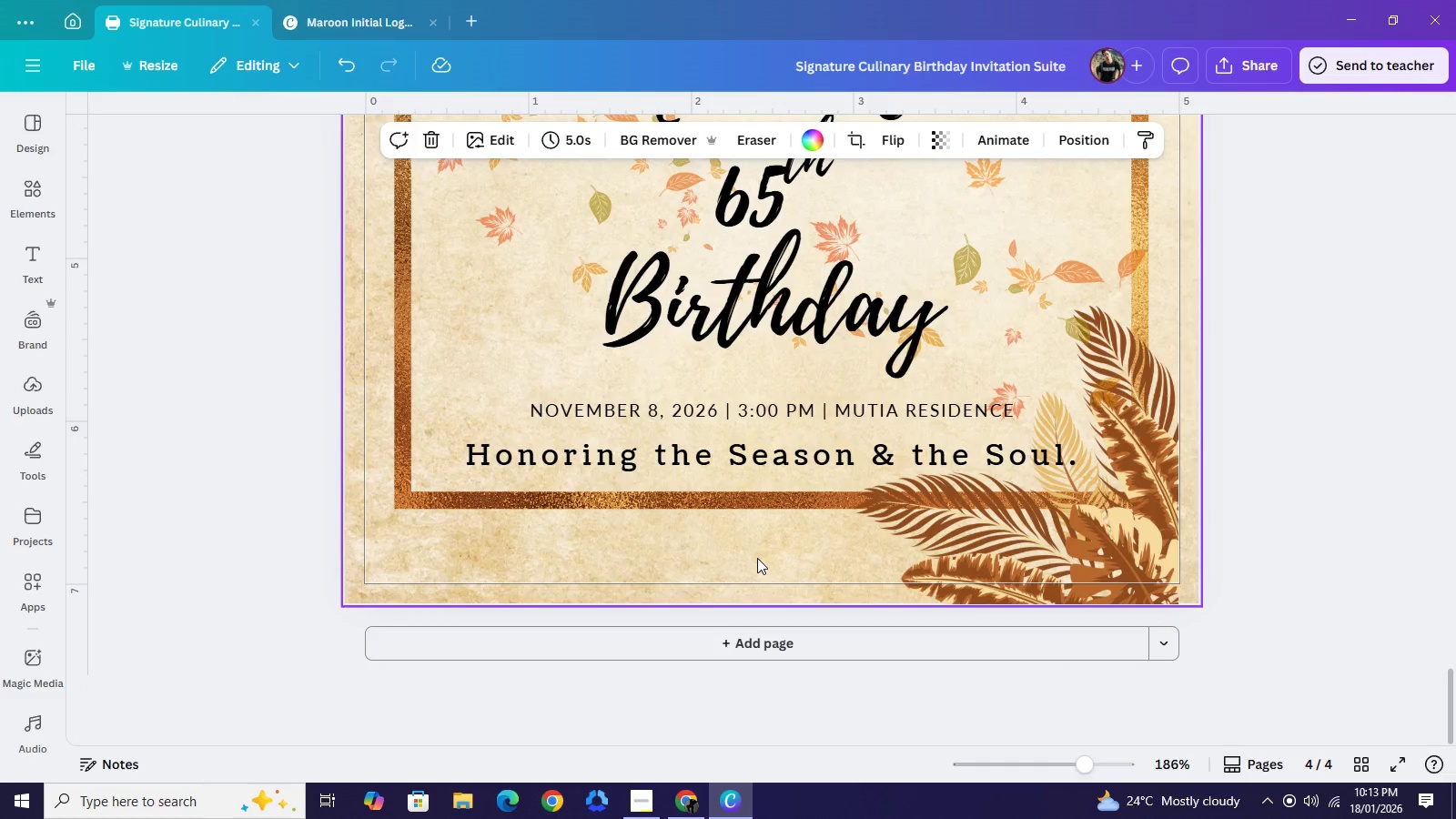 
key(Control+V)
 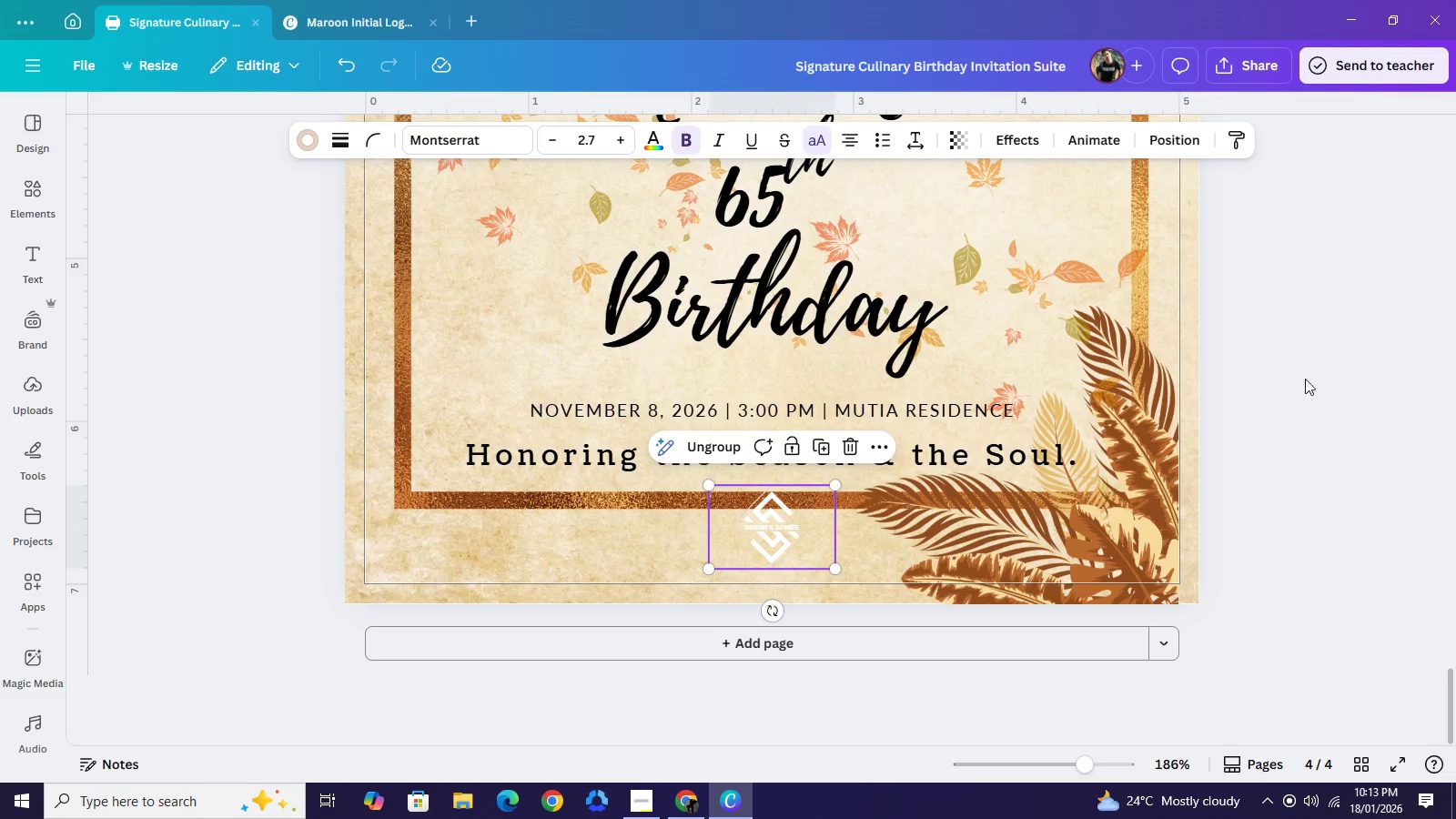 
wait(6.25)
 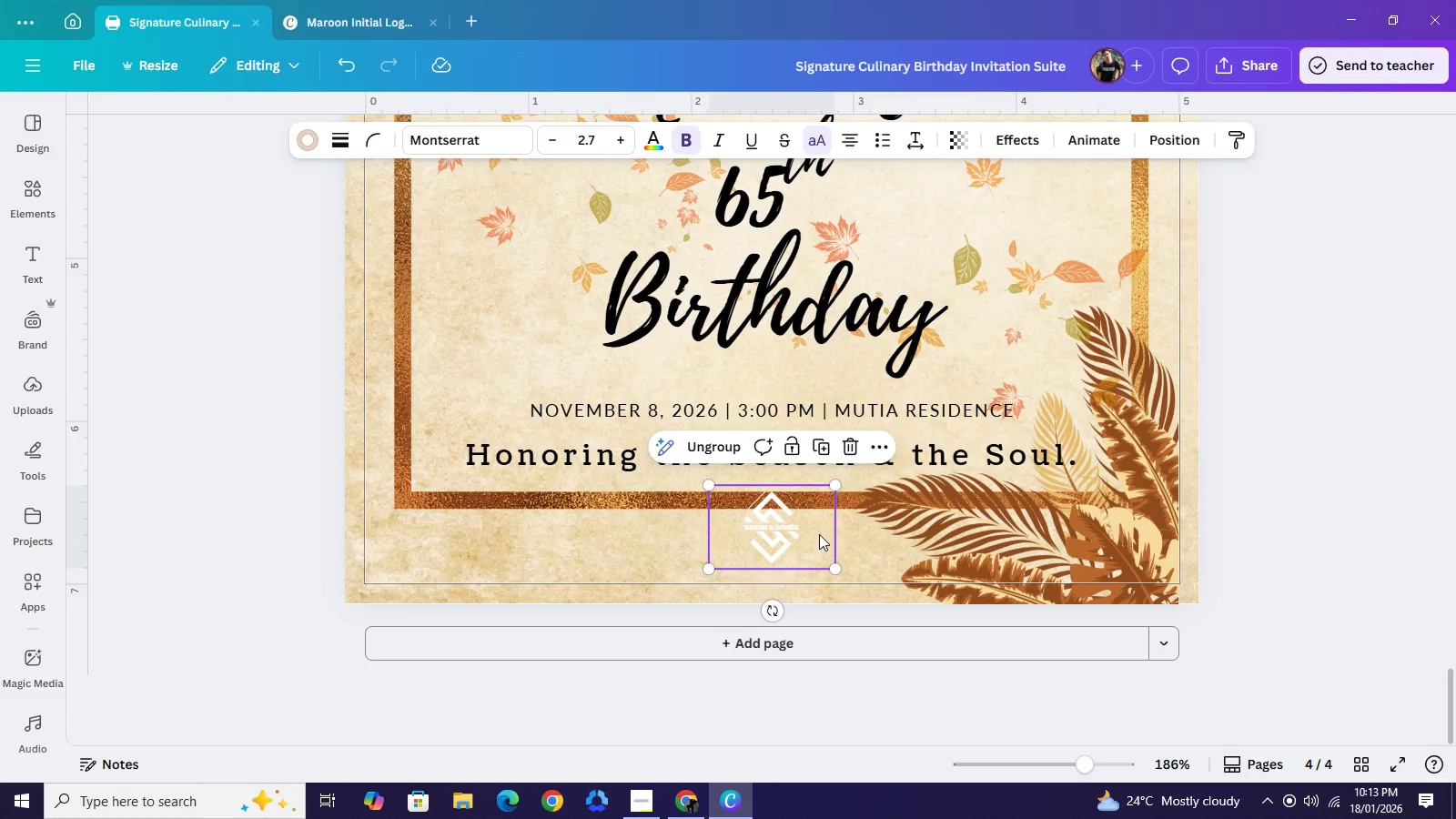 
left_click_drag(start_coordinate=[773, 523], to_coordinate=[777, 526])
 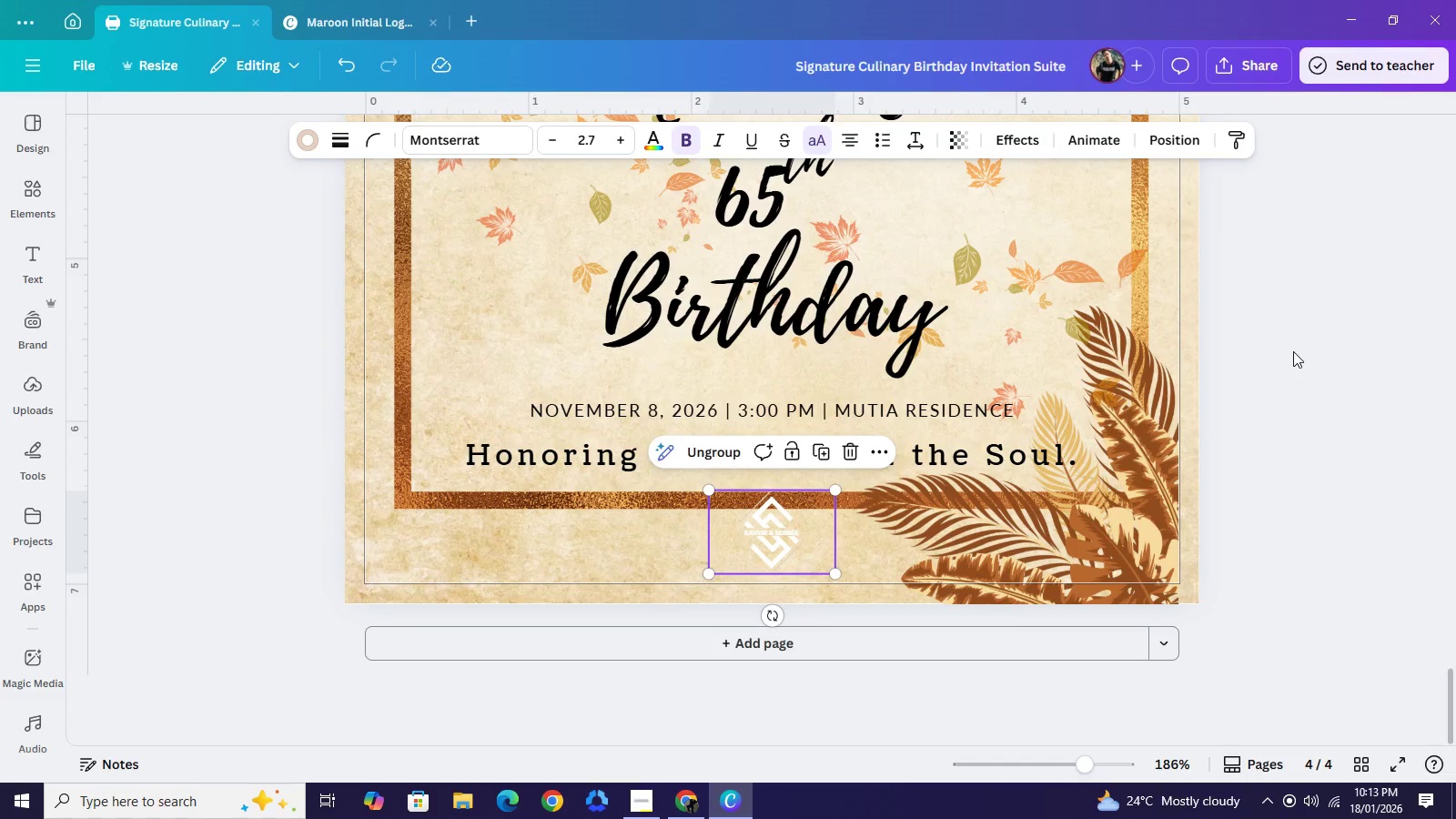 
left_click([1293, 351])
 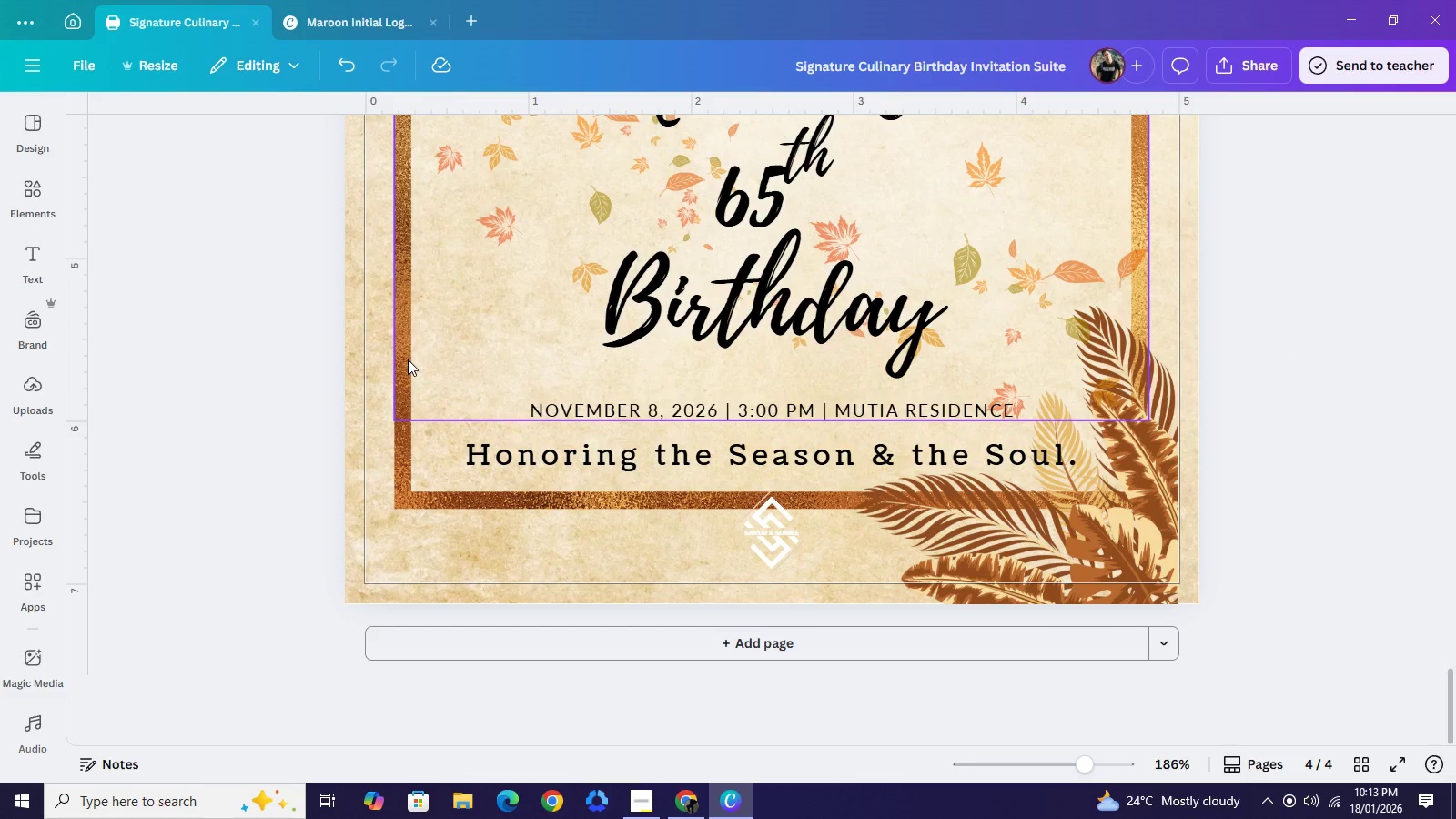 
left_click([408, 359])
 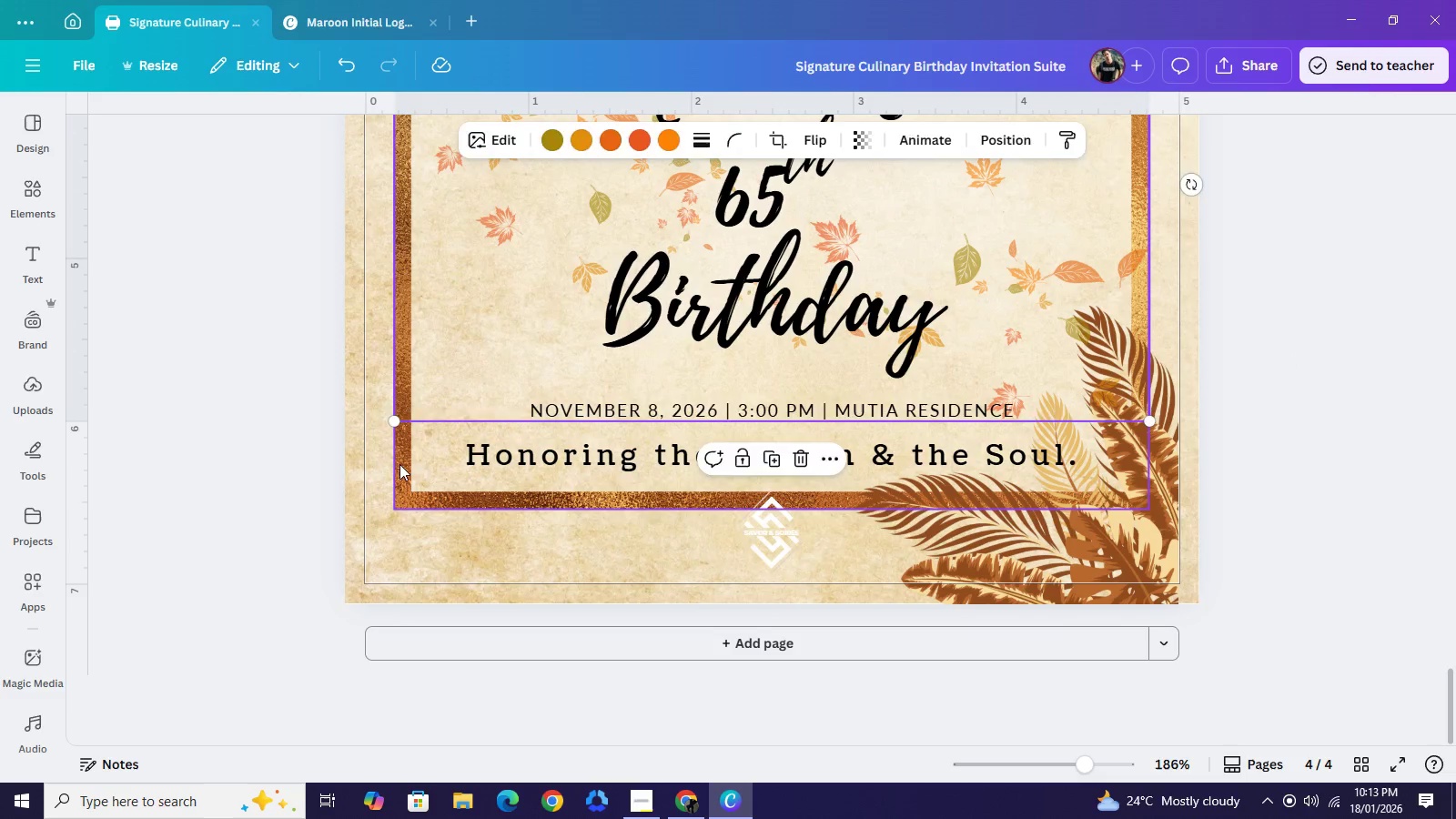 
left_click([399, 464])
 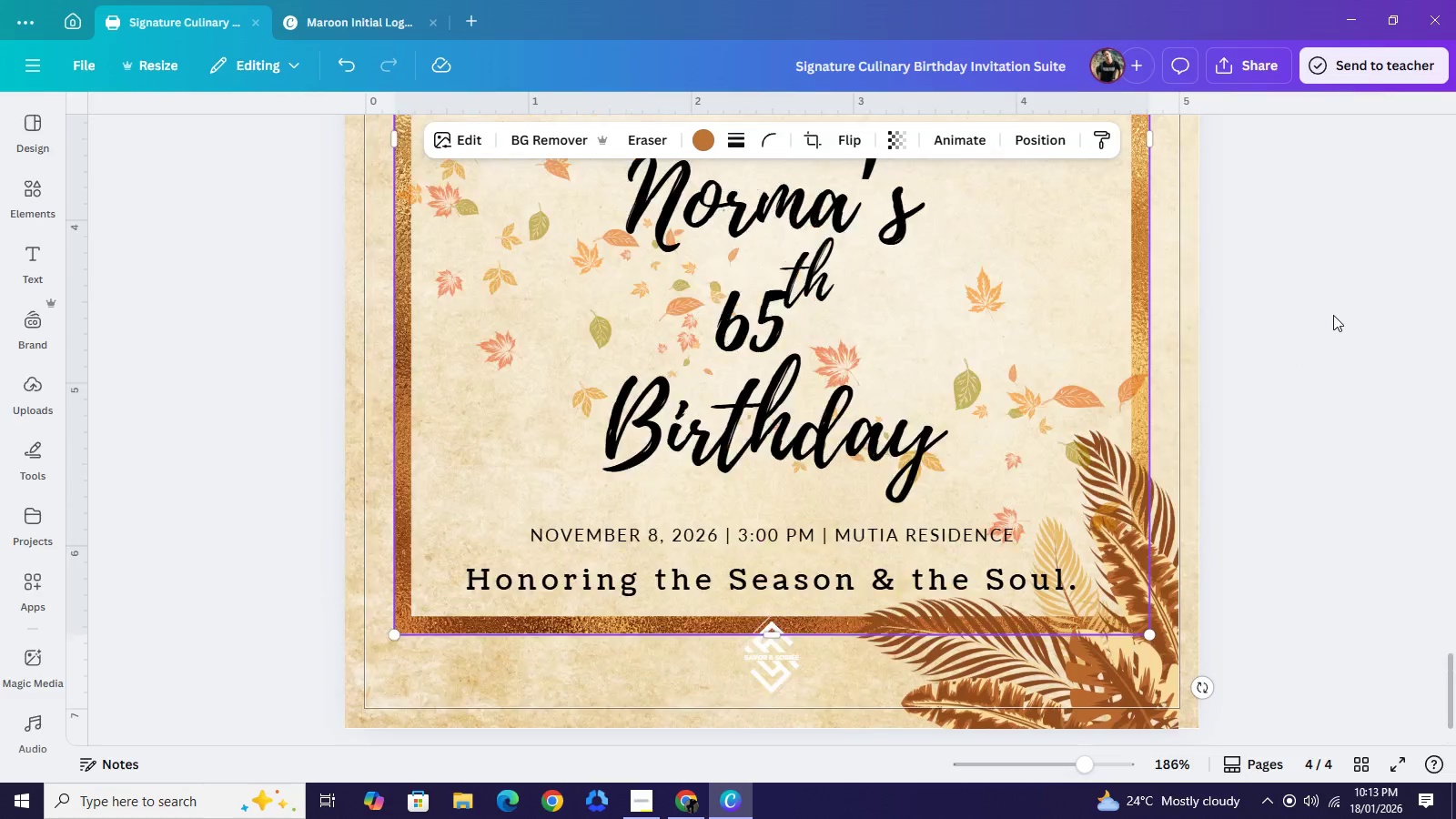 
scroll: coordinate [1333, 315], scroll_direction: up, amount: 11.0
 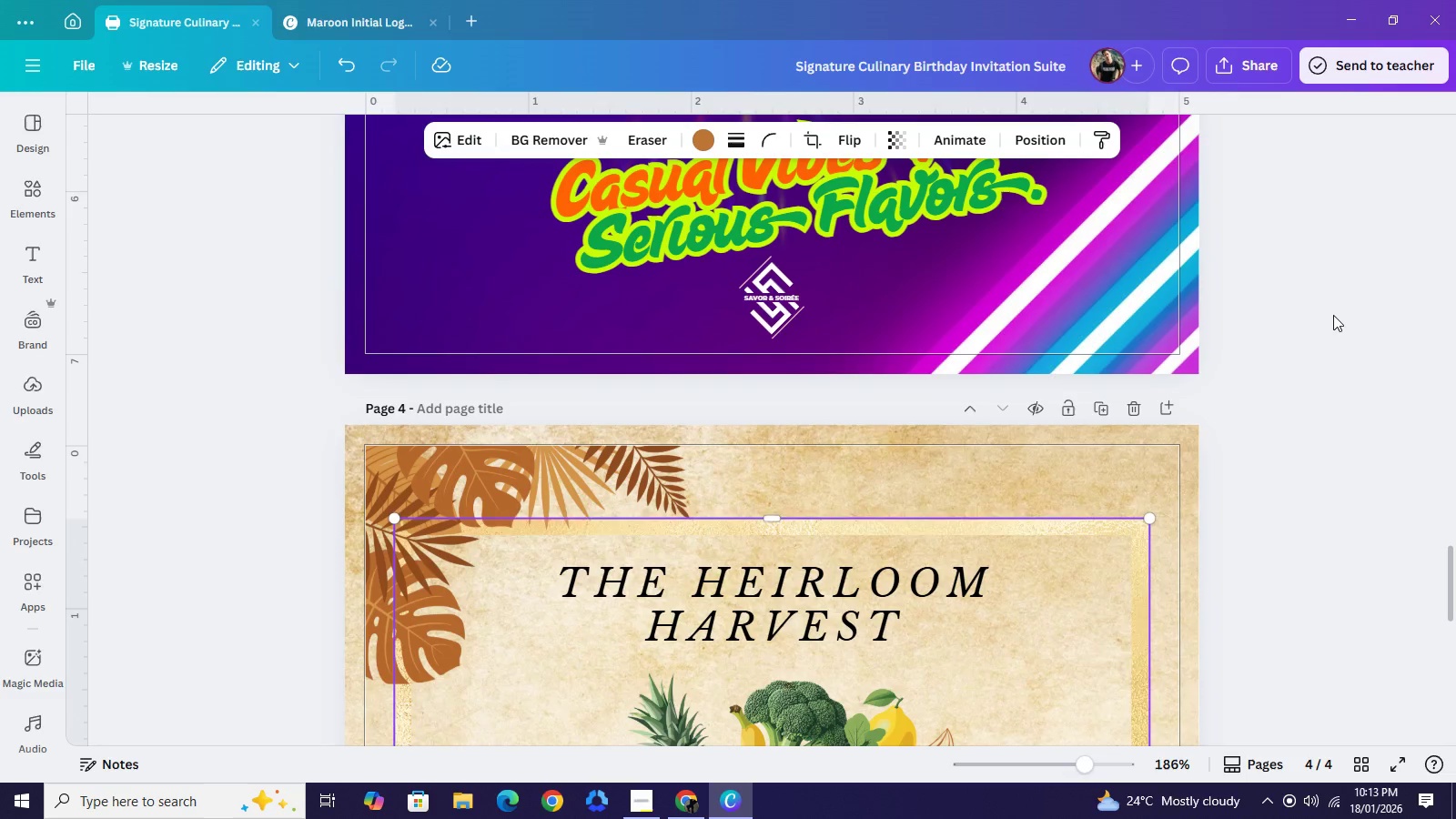 
key(ArrowUp)
 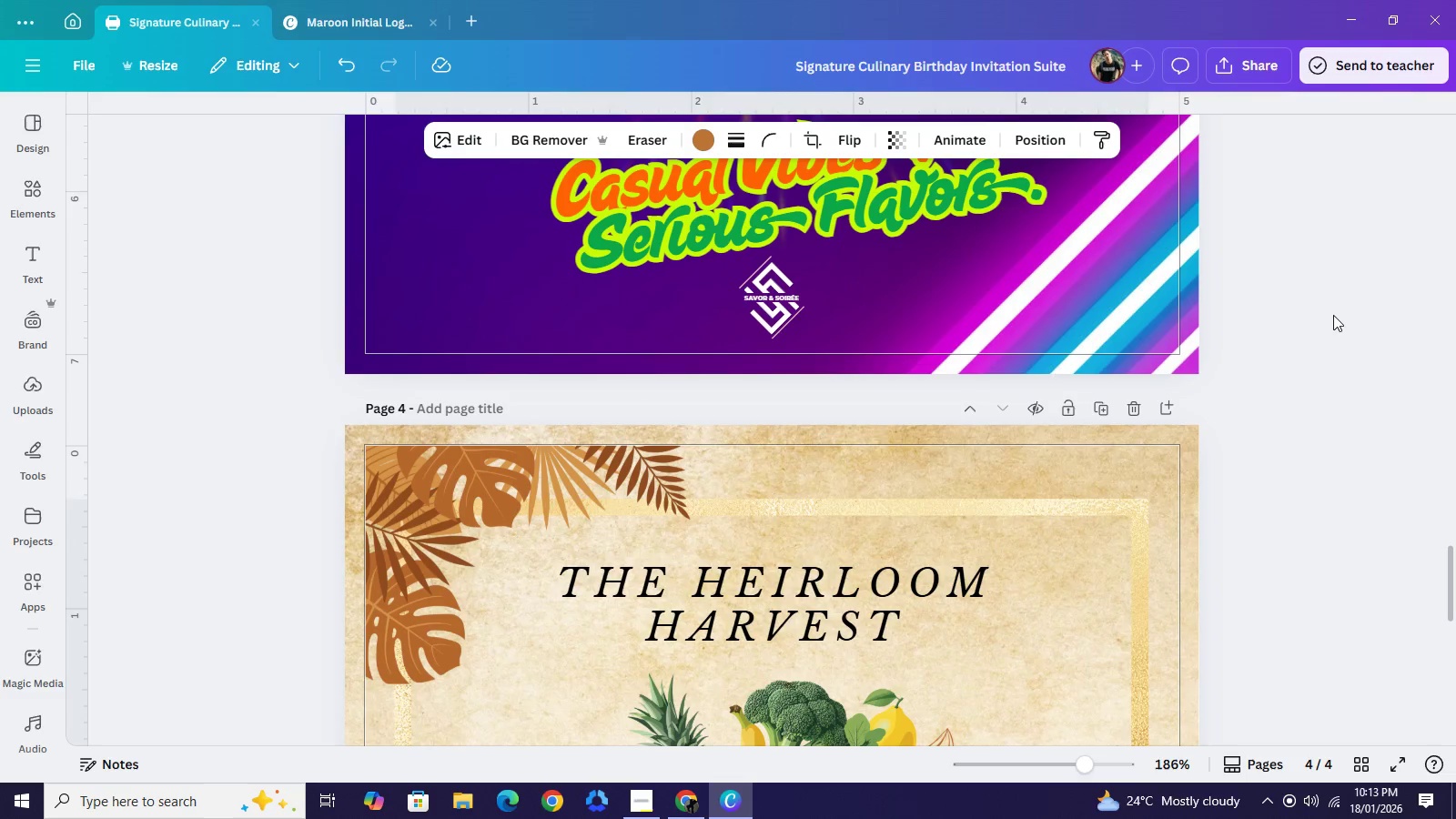 
key(ArrowUp)
 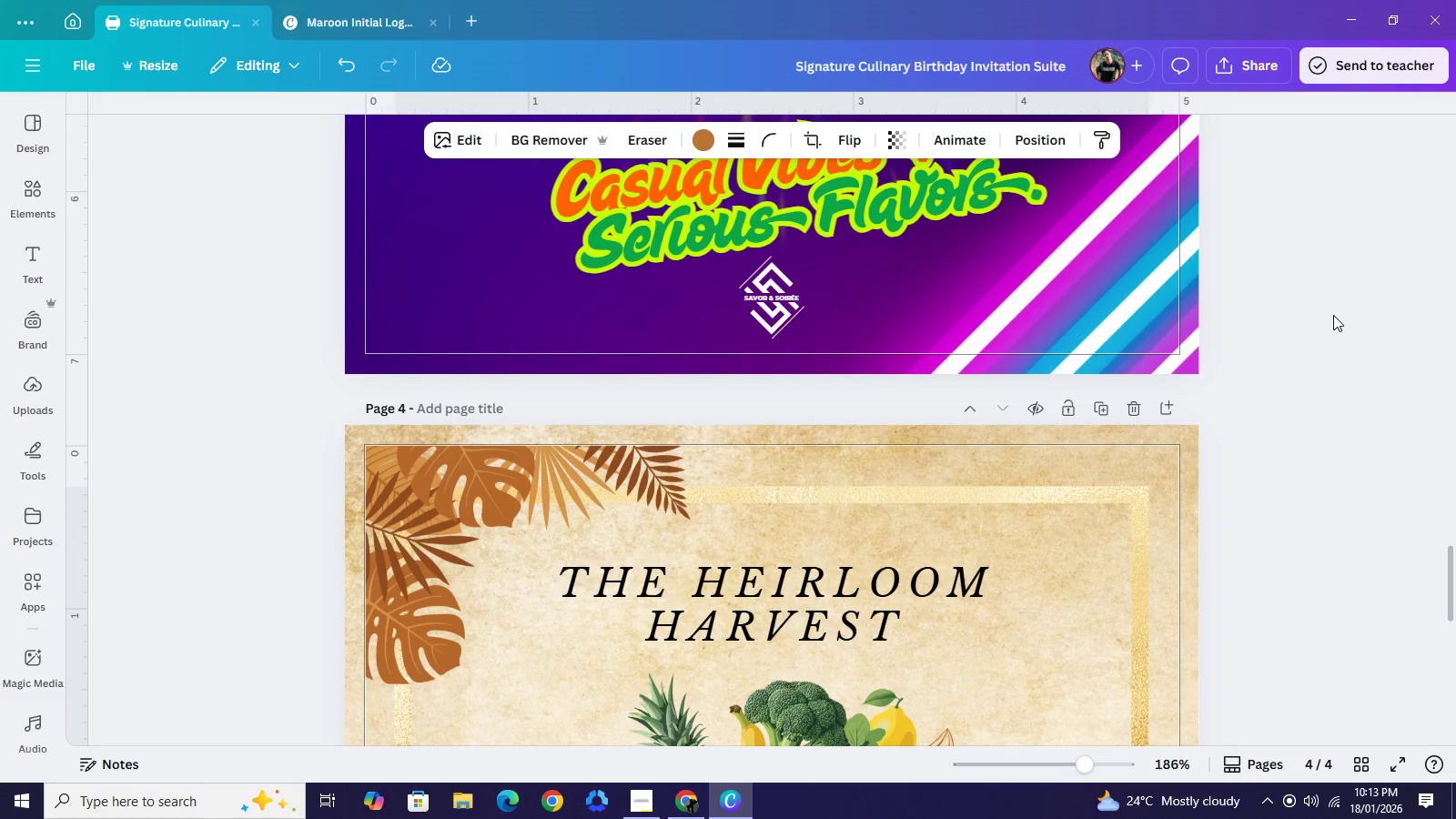 
key(ArrowUp)
 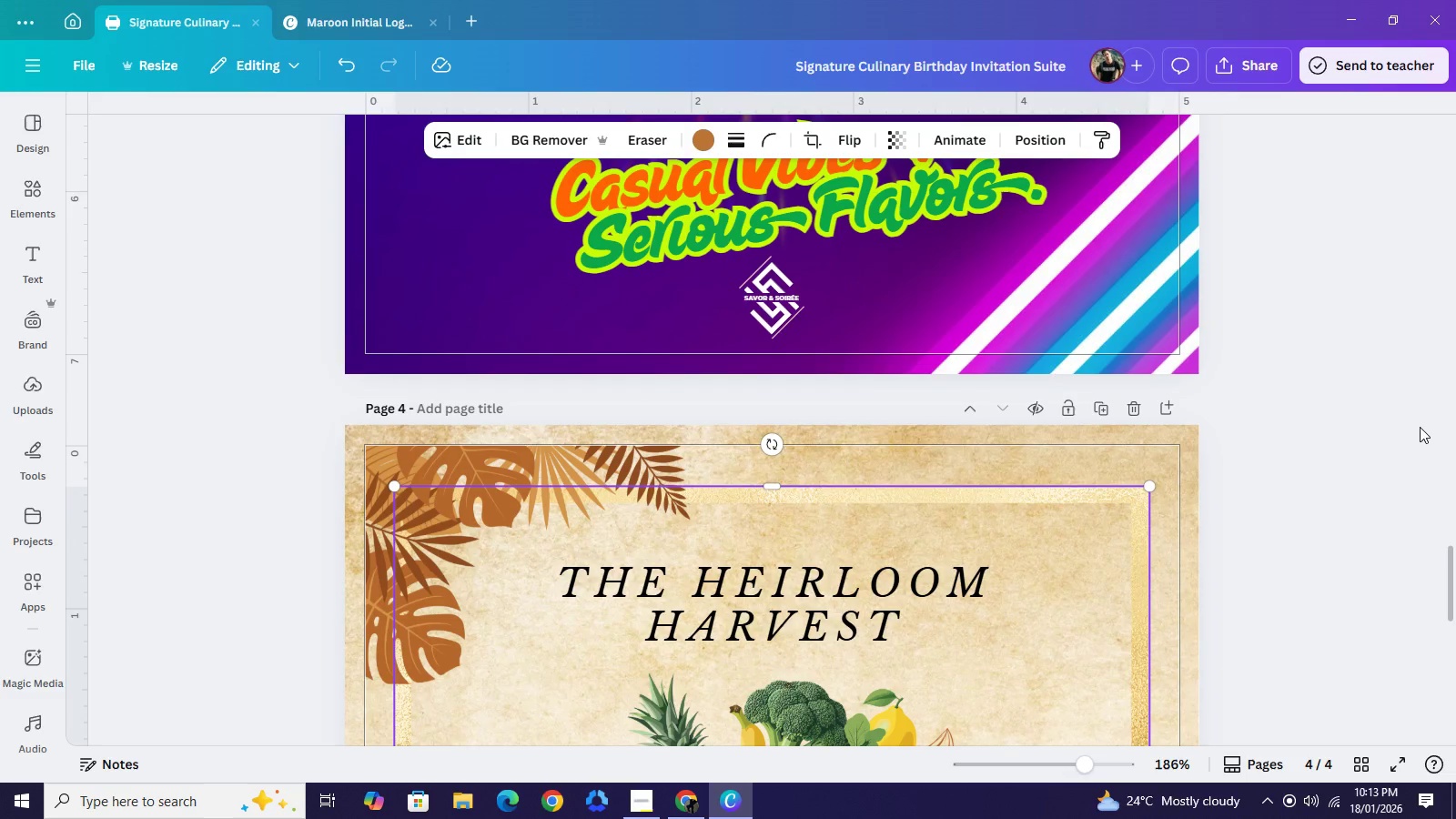 
left_click([1417, 427])
 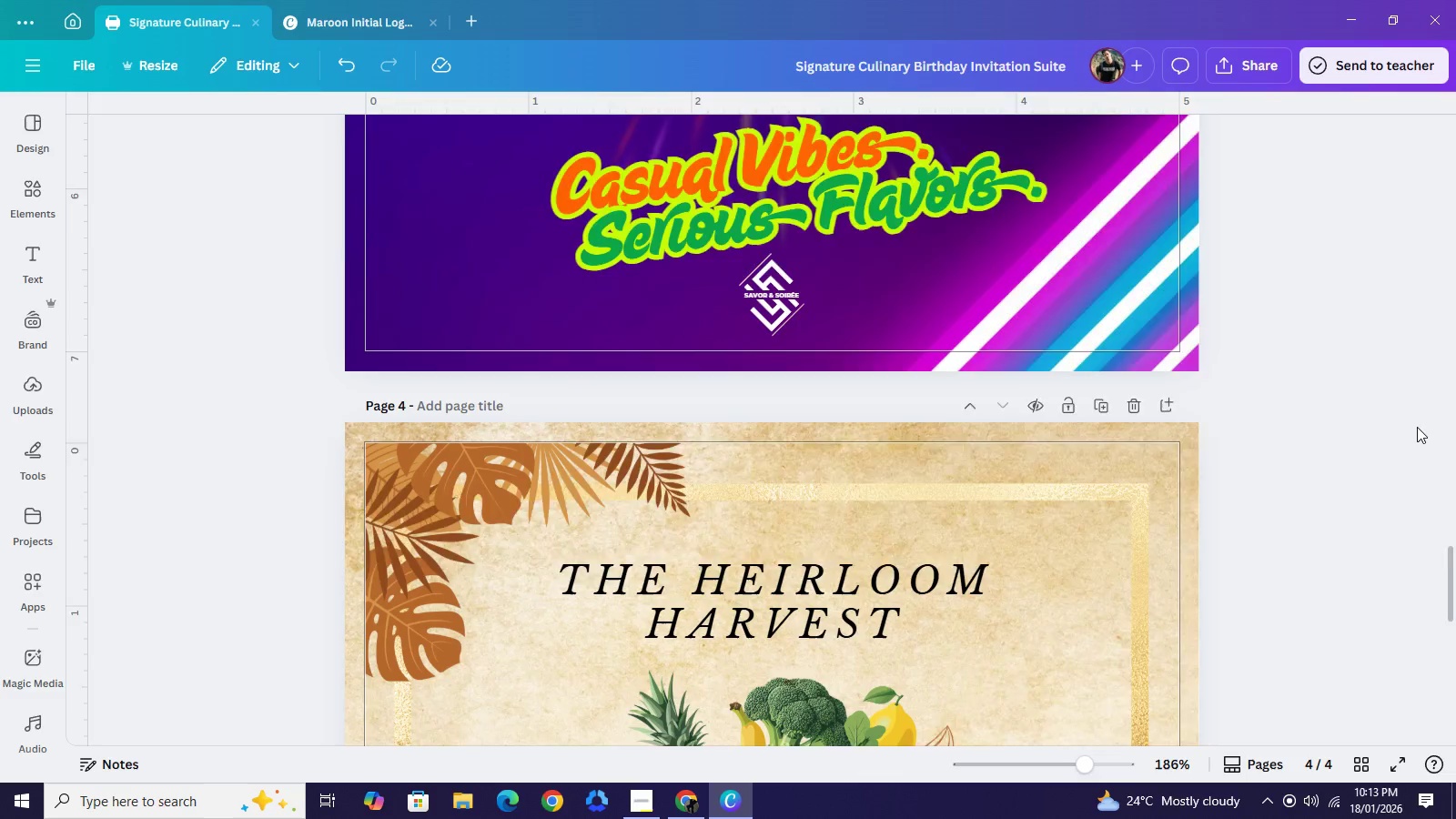 
scroll: coordinate [1417, 427], scroll_direction: down, amount: 2.0
 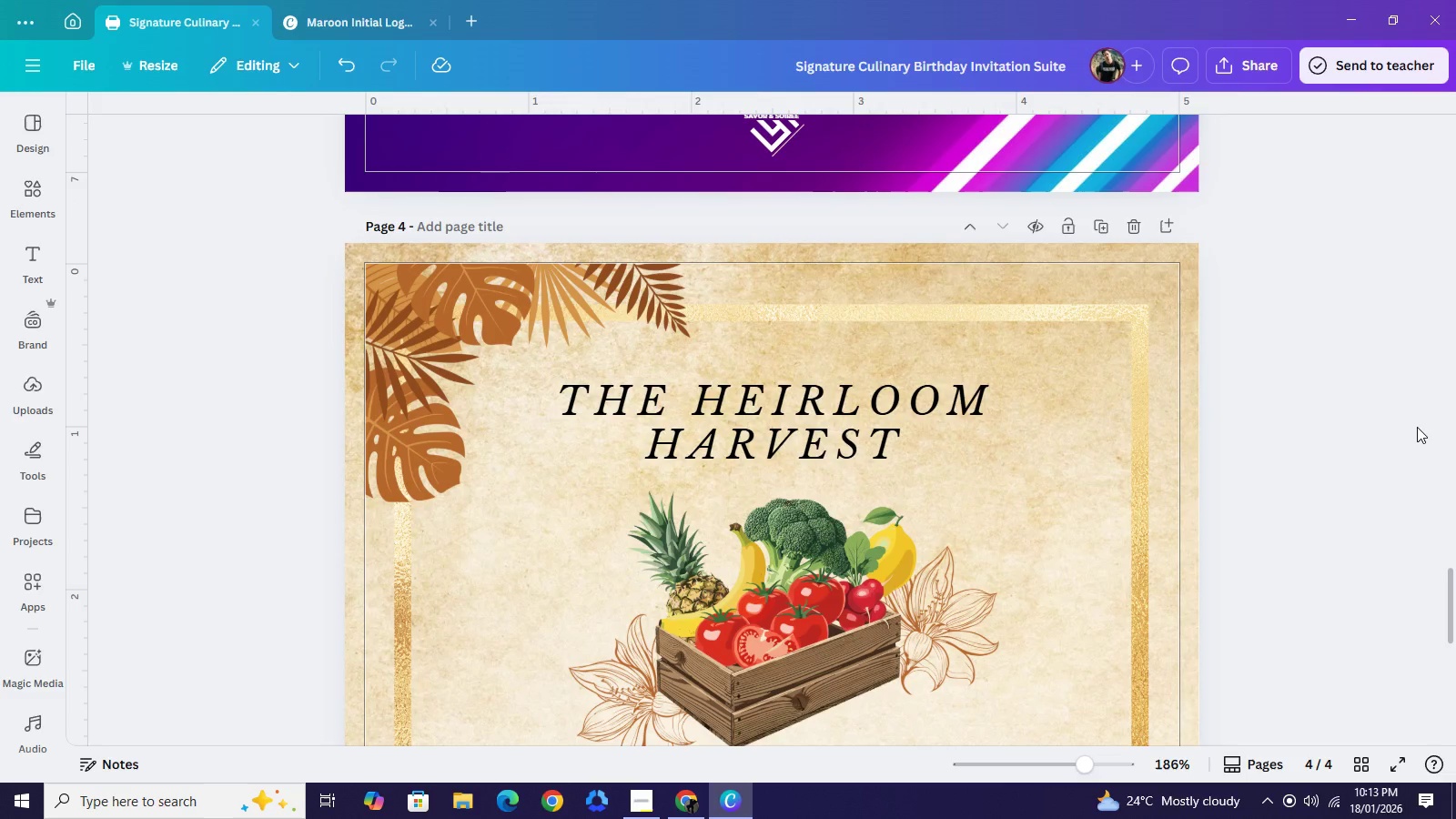 
left_click([1417, 427])
 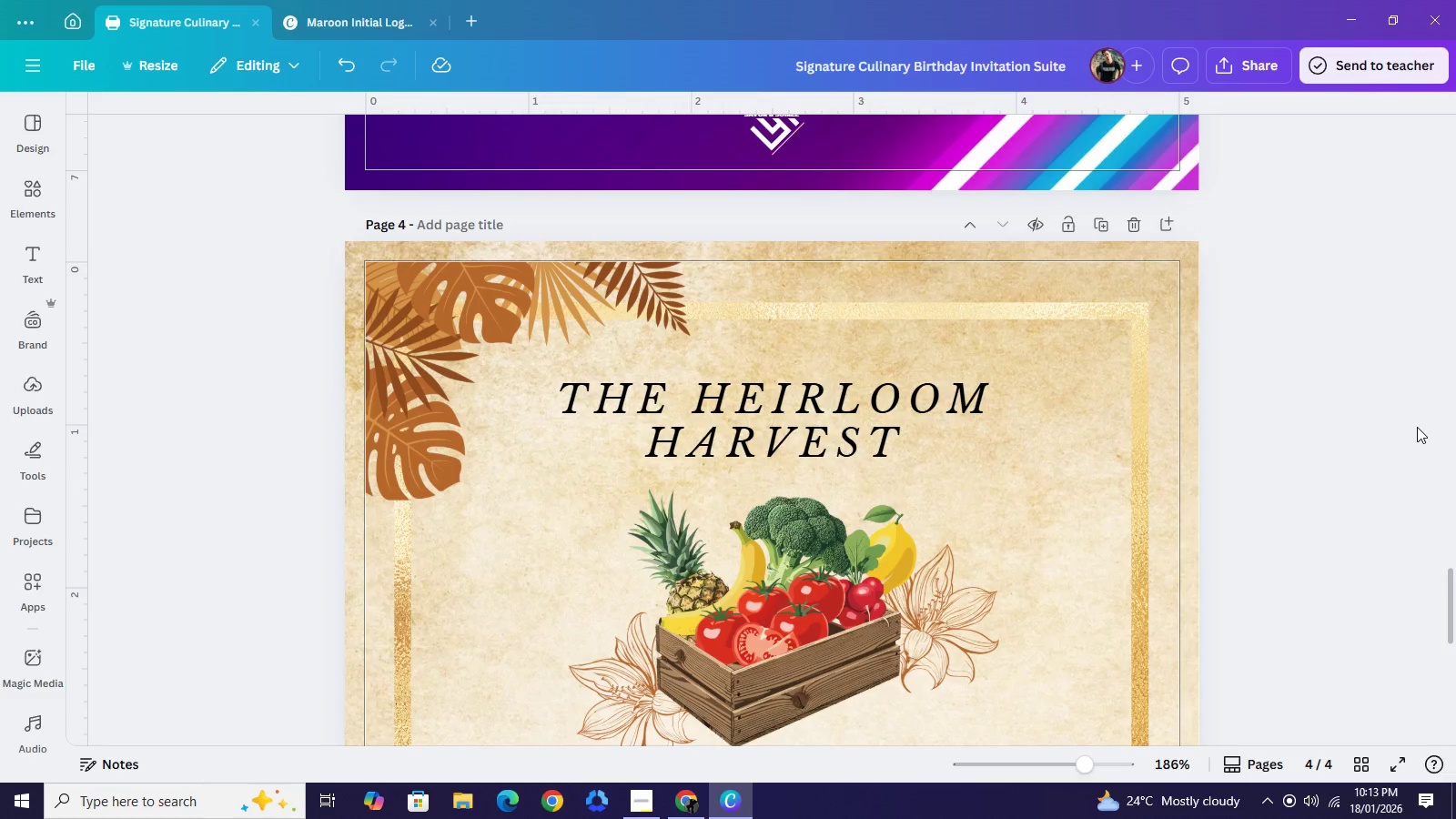 
scroll: coordinate [1328, 411], scroll_direction: down, amount: 11.0
 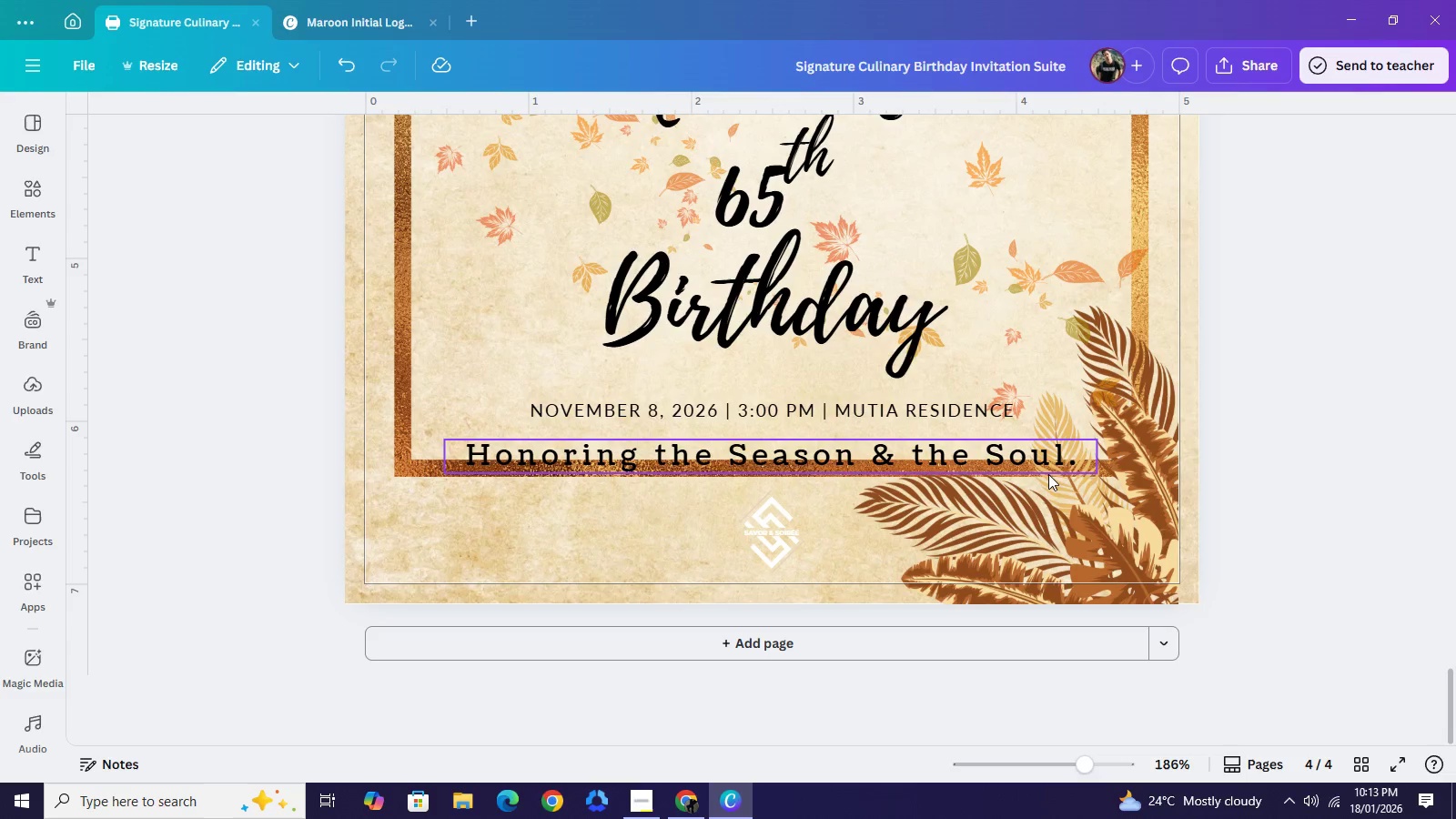 
wait(10.91)
 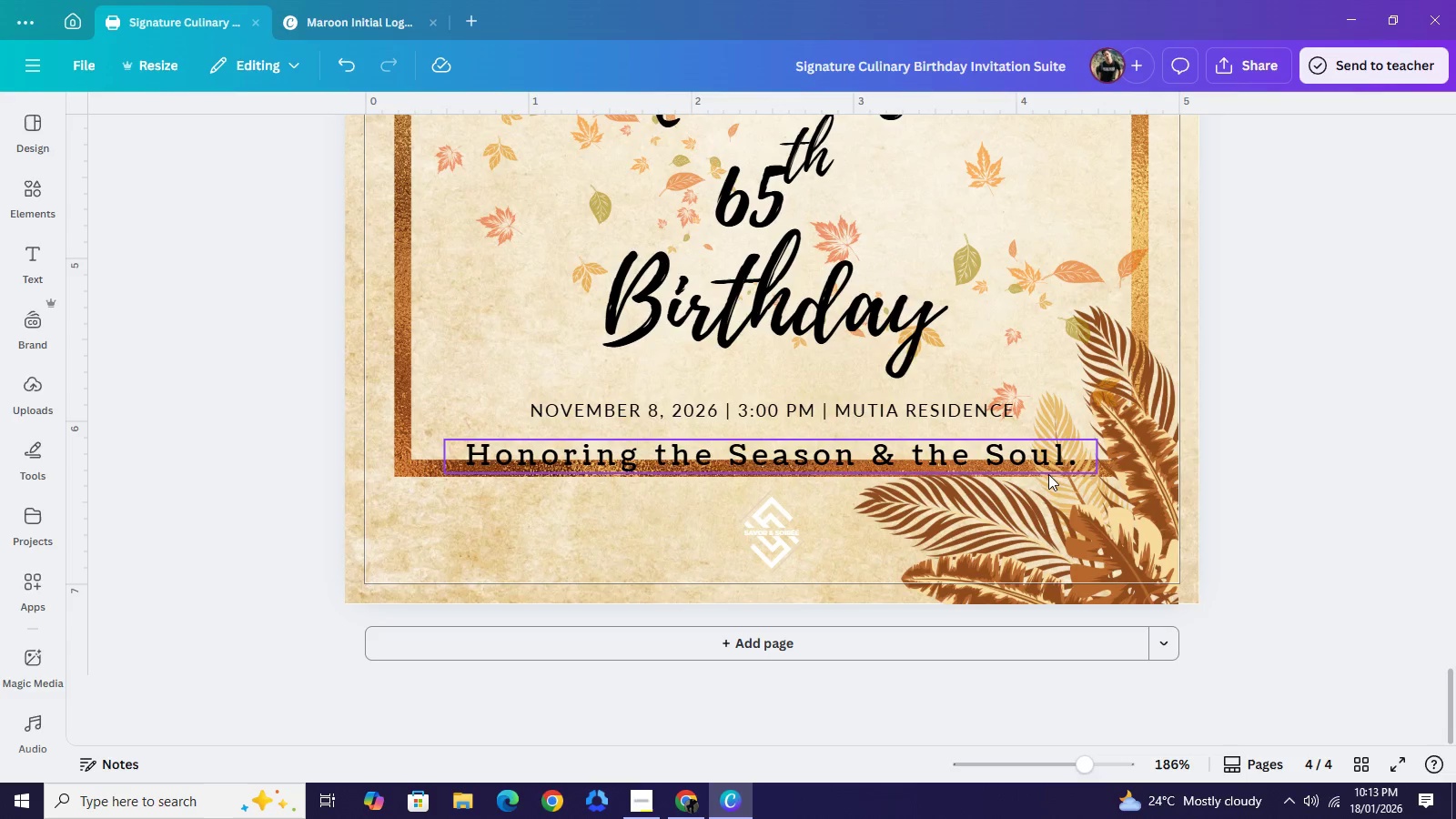 
scroll: coordinate [1046, 367], scroll_direction: up, amount: 12.0
 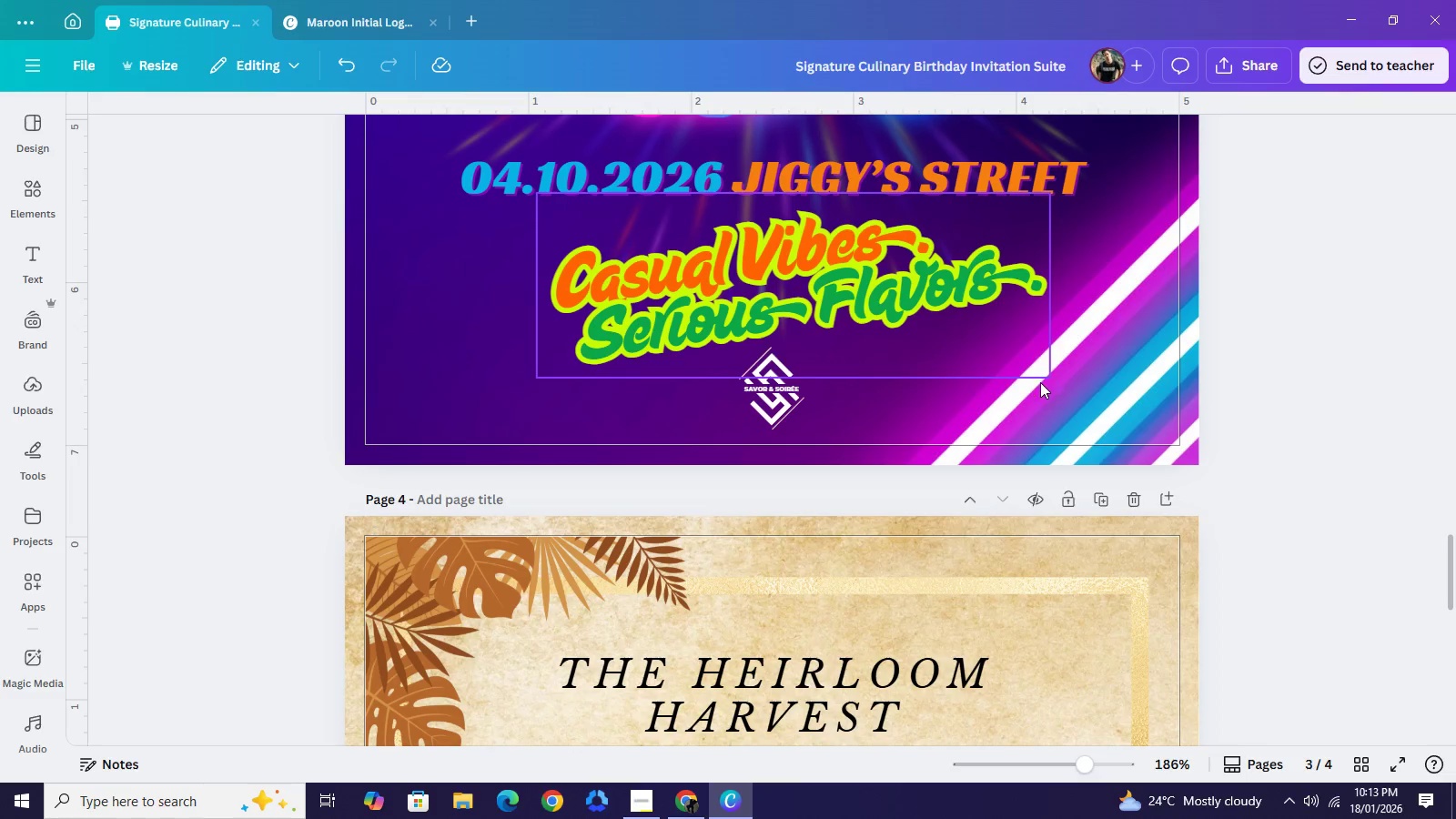 
scroll: coordinate [1040, 384], scroll_direction: down, amount: 3.0
 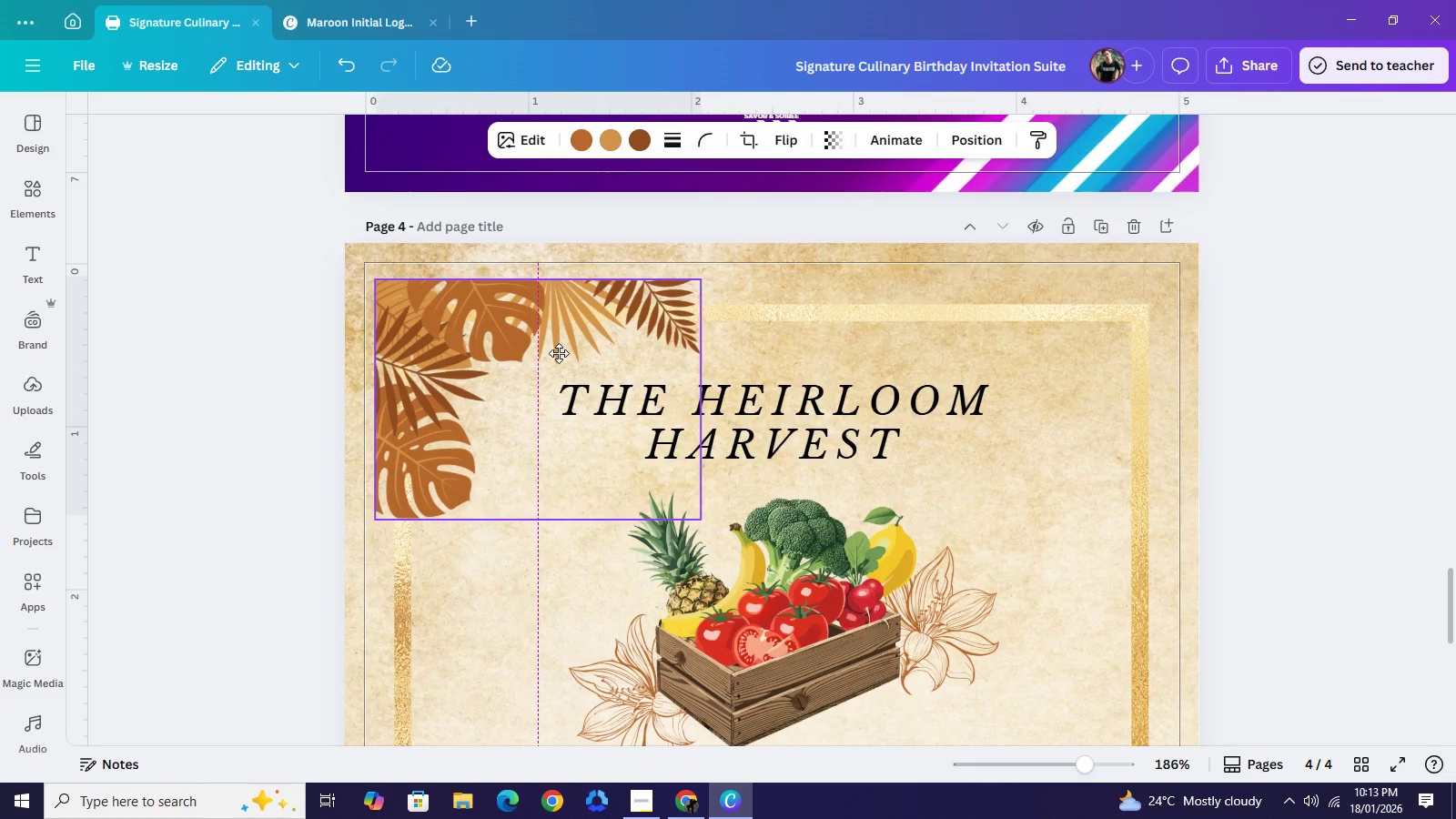 
wait(8.35)
 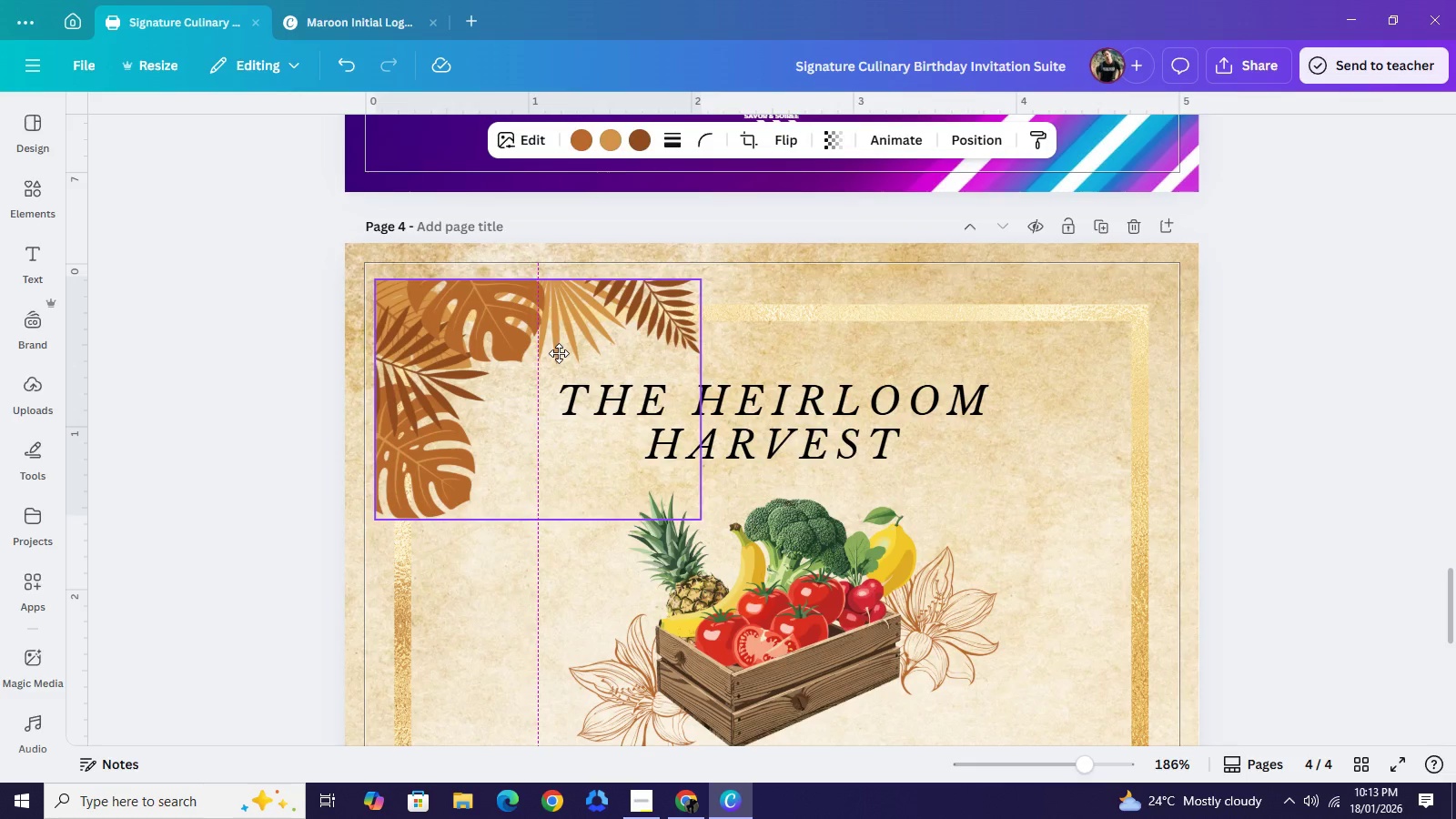 
scroll: coordinate [1073, 389], scroll_direction: down, amount: 7.0
 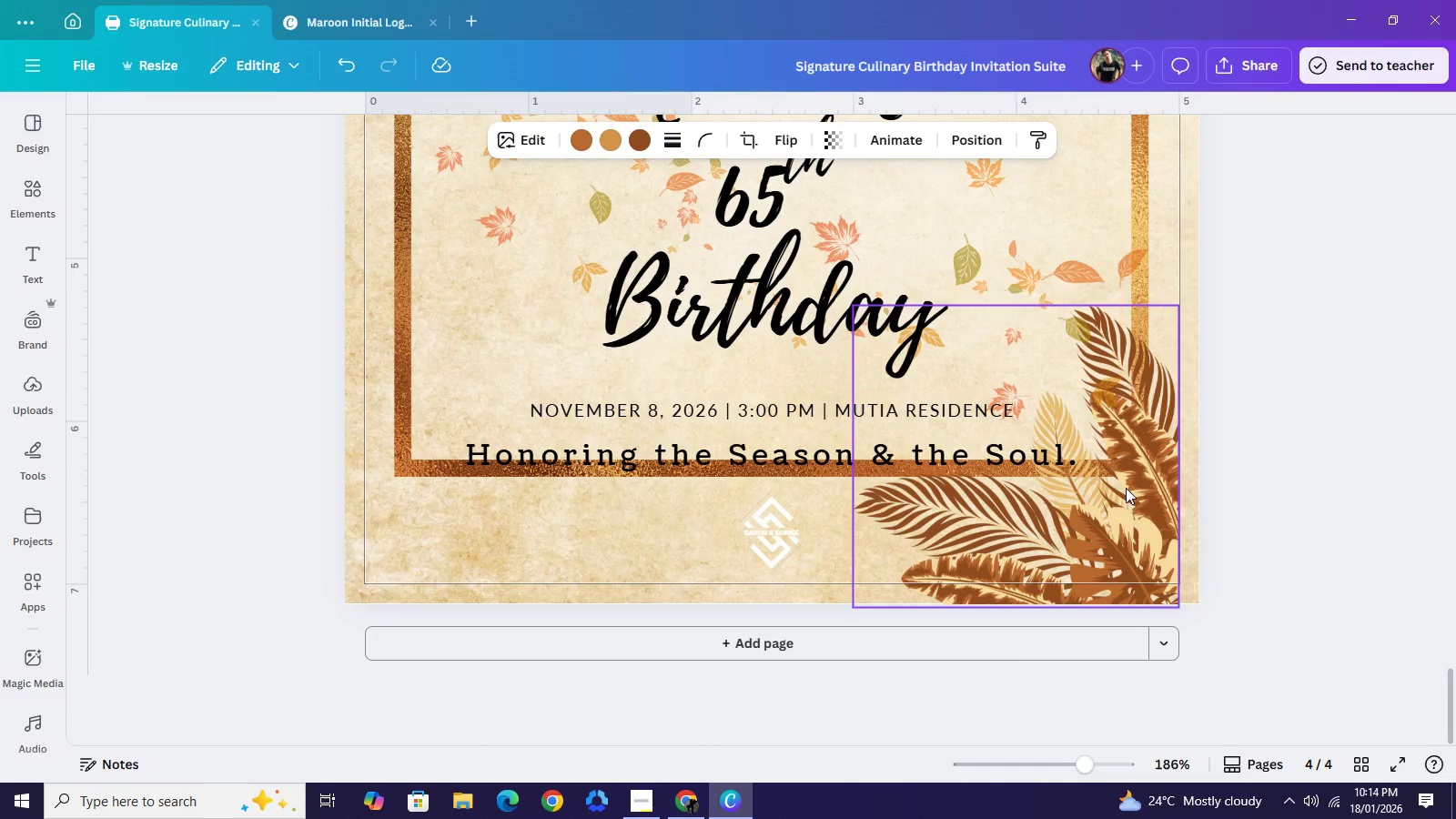 
left_click_drag(start_coordinate=[1126, 488], to_coordinate=[1121, 460])
 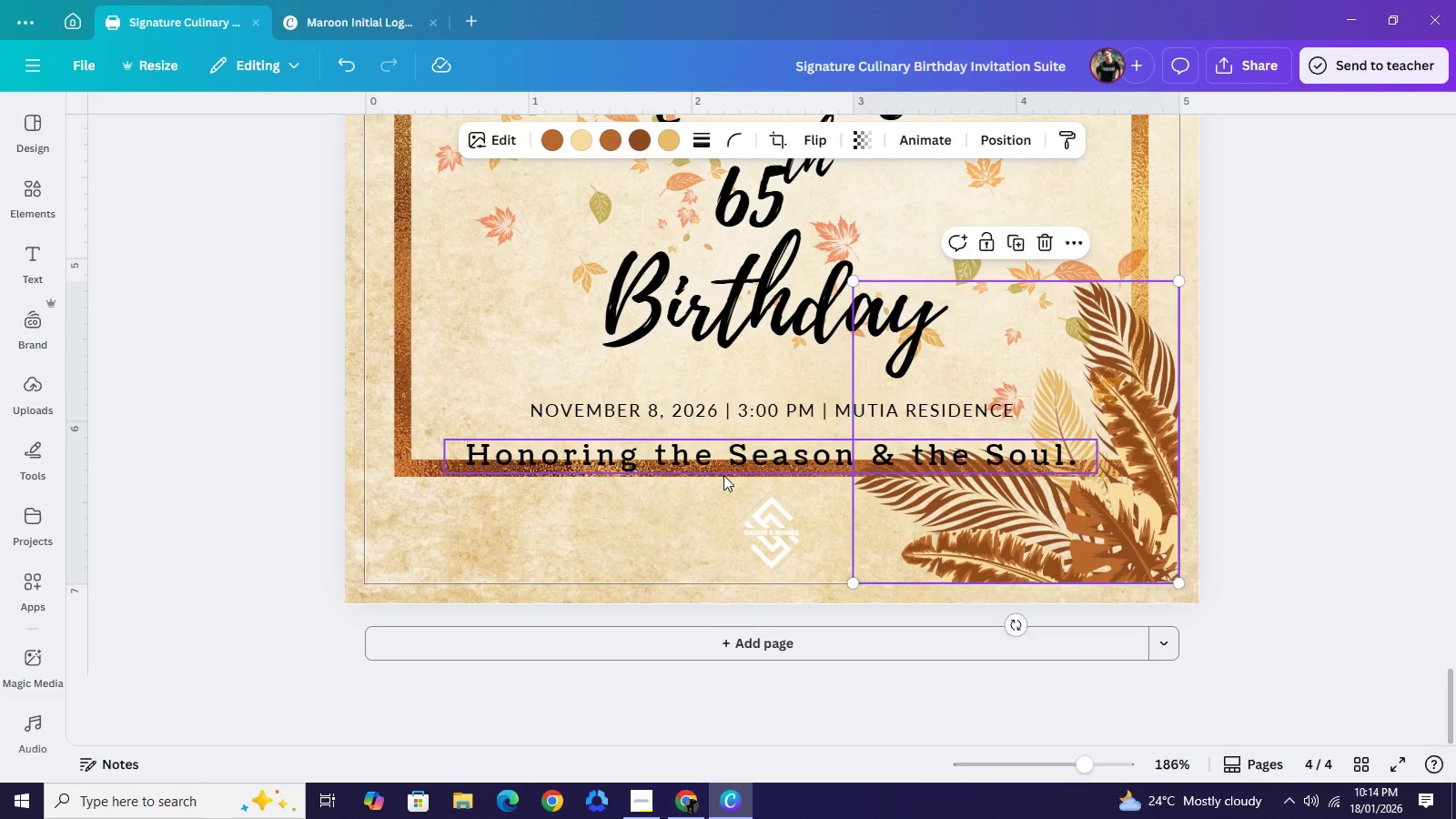 
left_click([723, 475])
 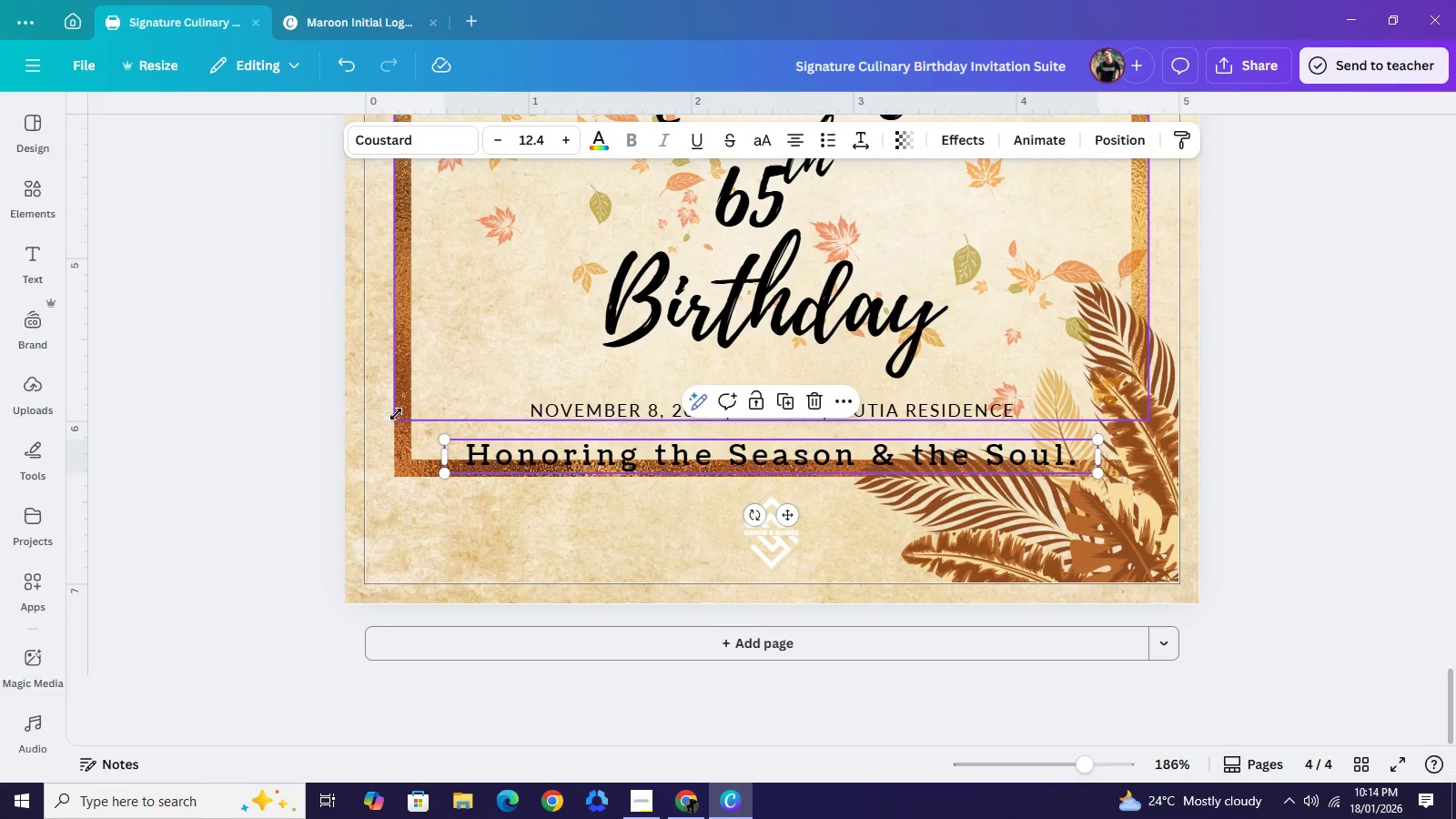 
left_click([396, 414])
 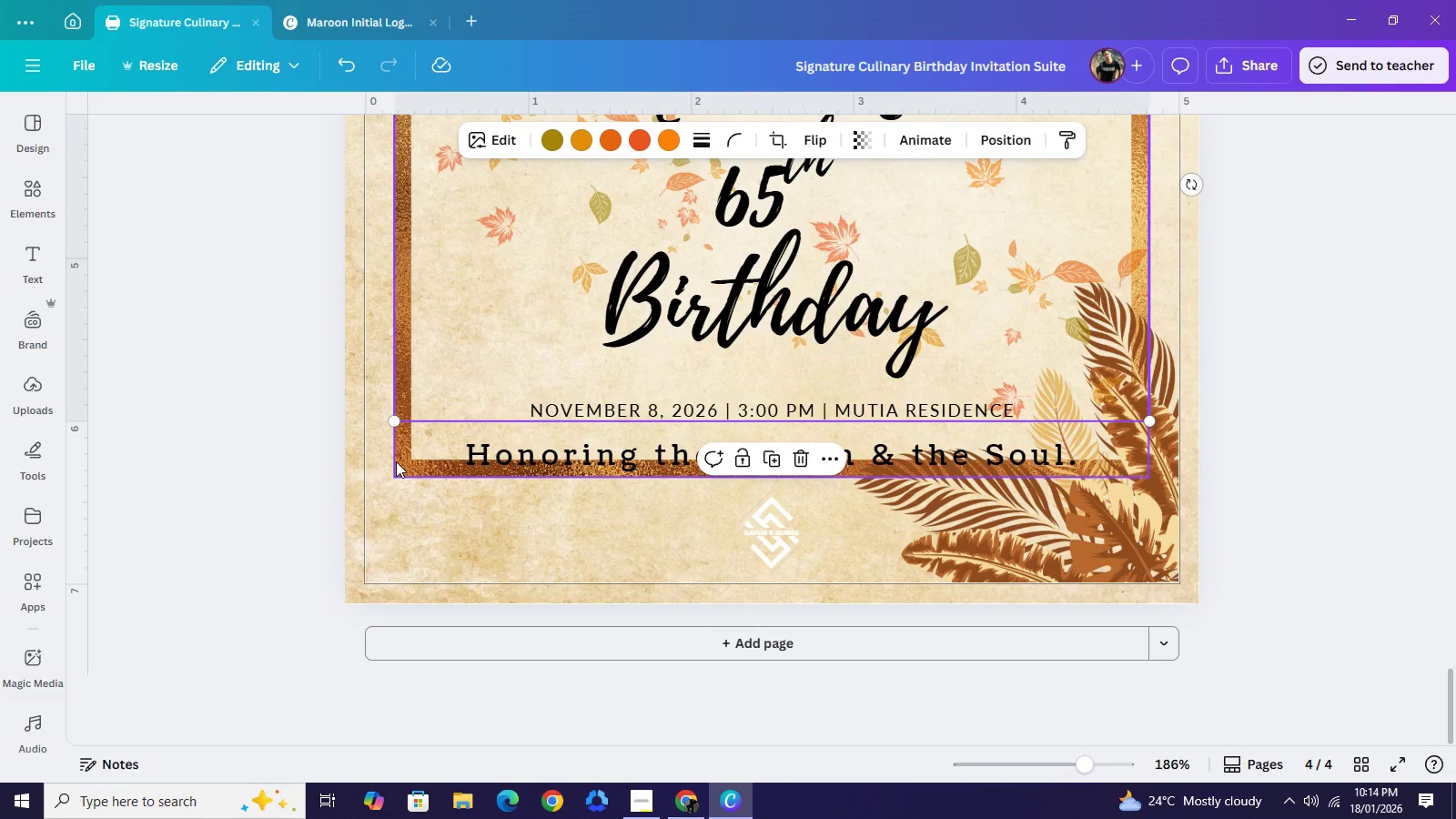 
left_click([396, 461])
 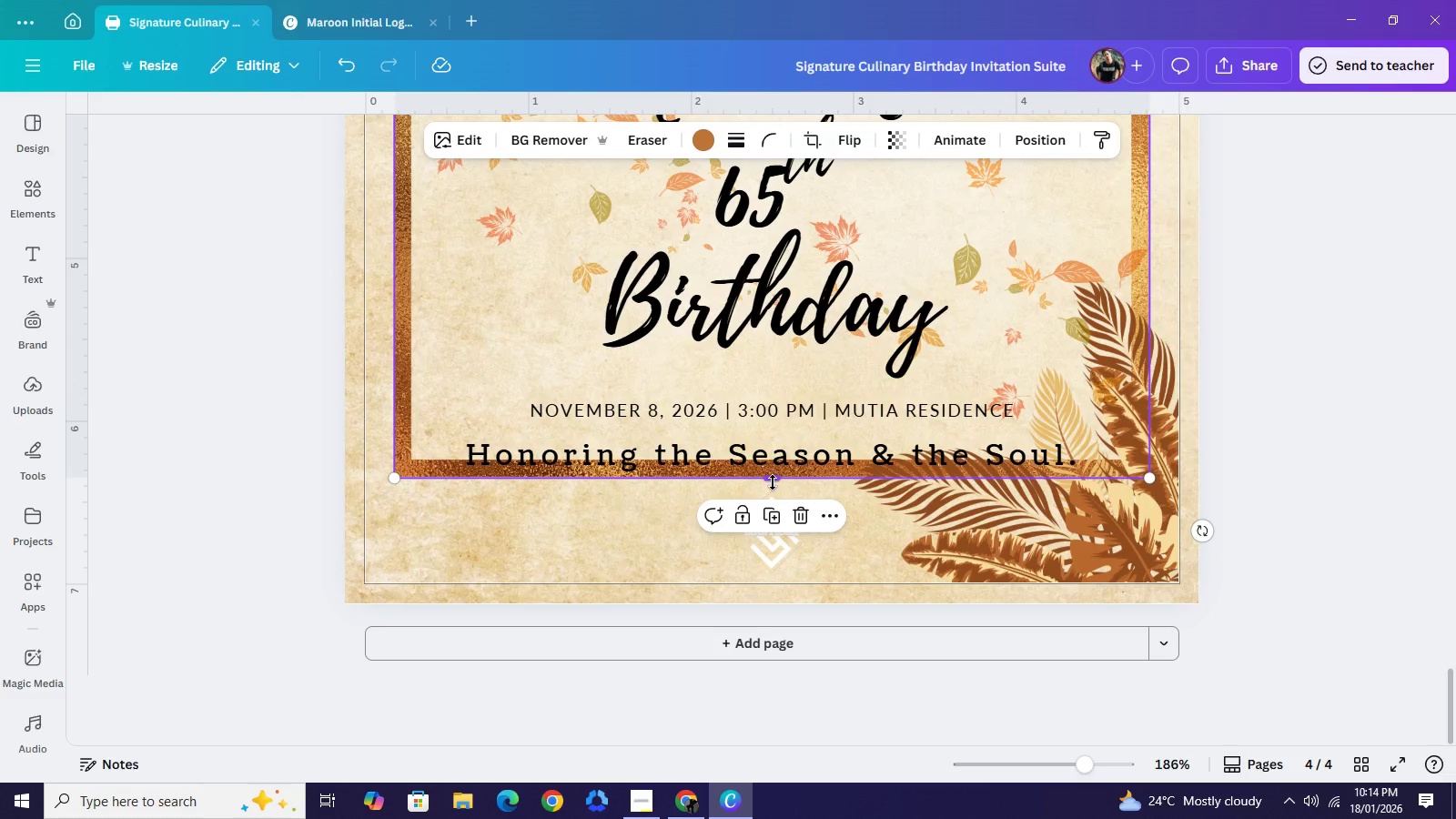 
left_click_drag(start_coordinate=[773, 481], to_coordinate=[774, 500])
 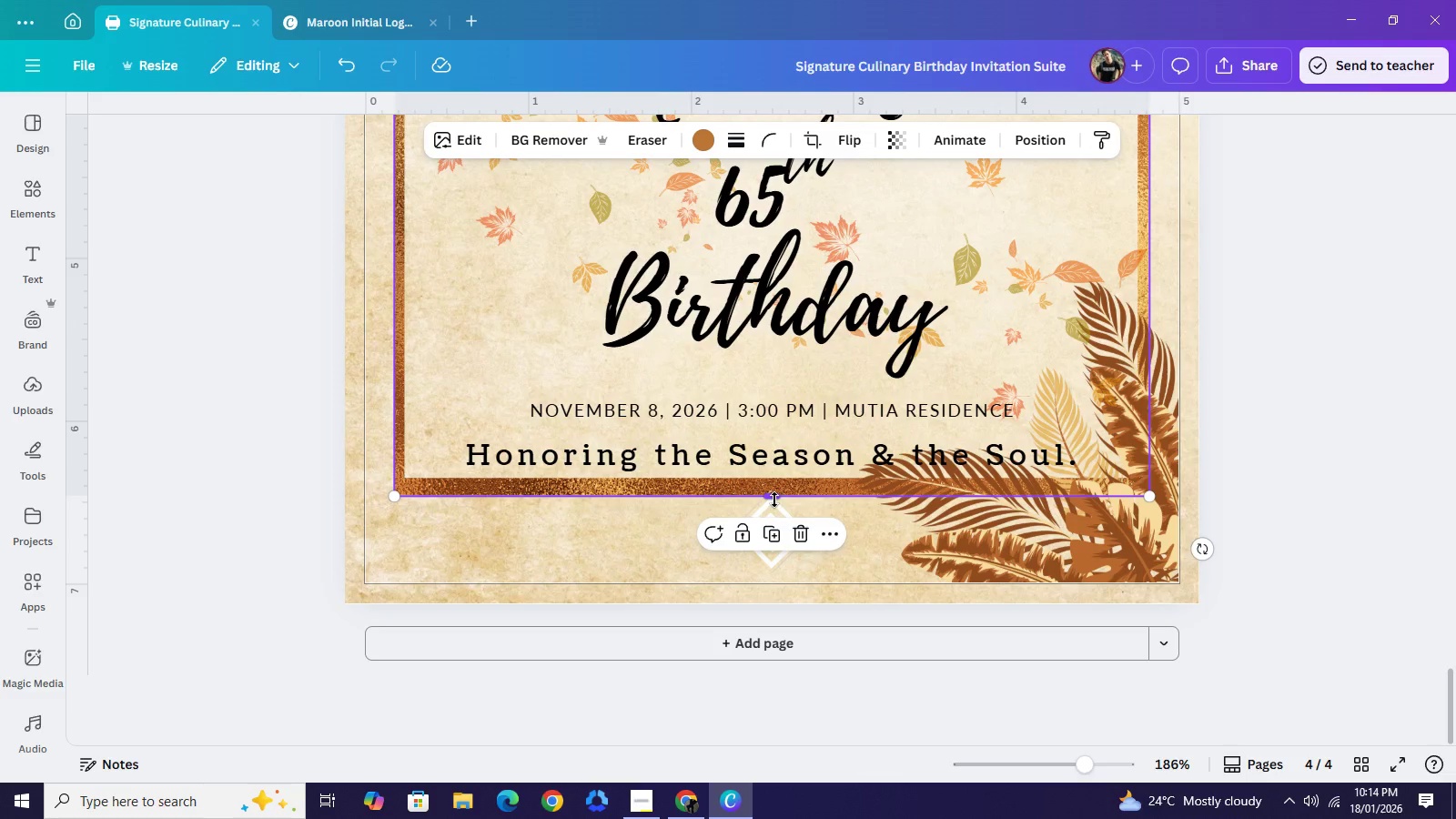 
key(Control+Z)
 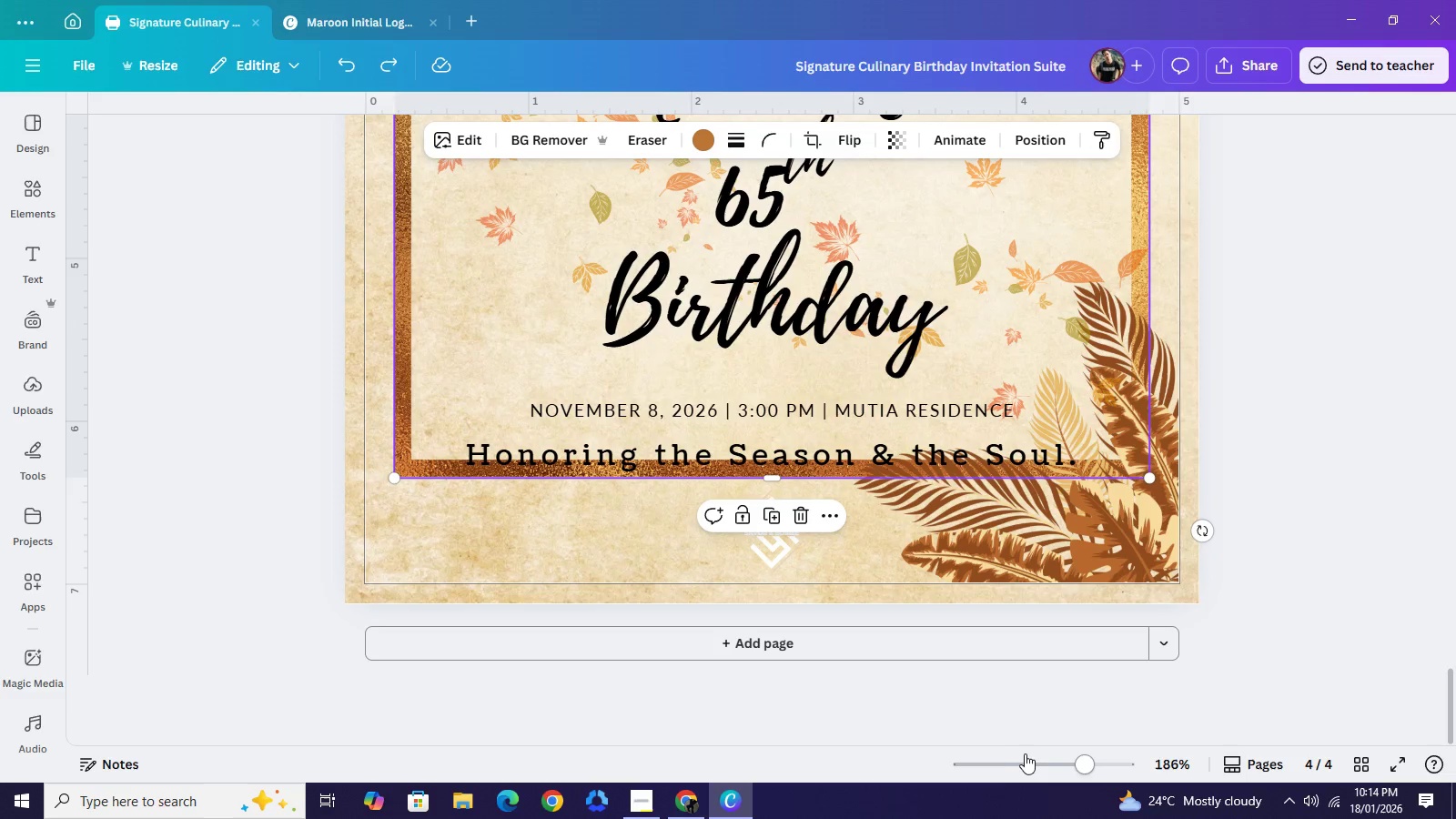 
left_click([1050, 757])
 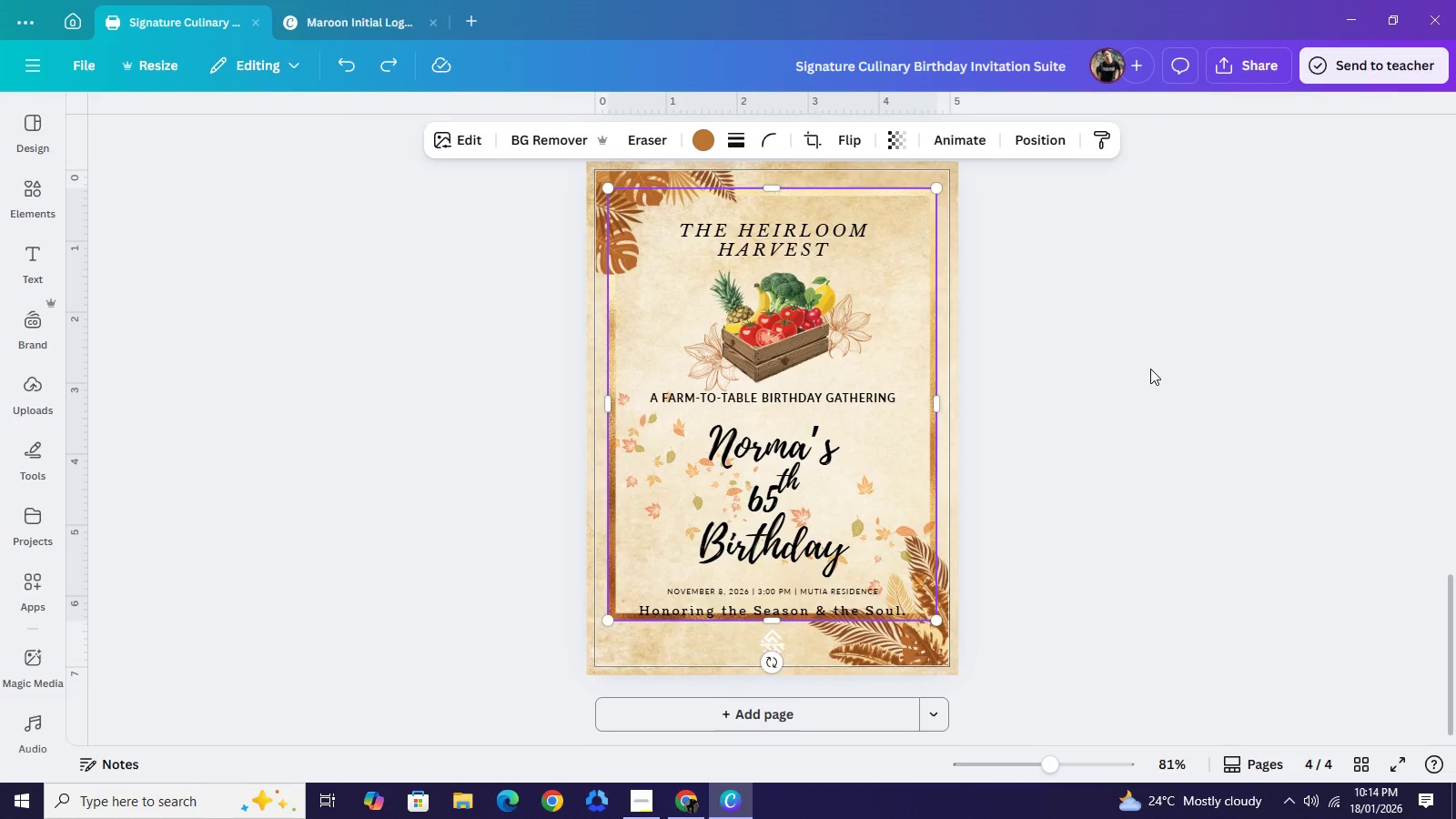 
left_click([1150, 369])
 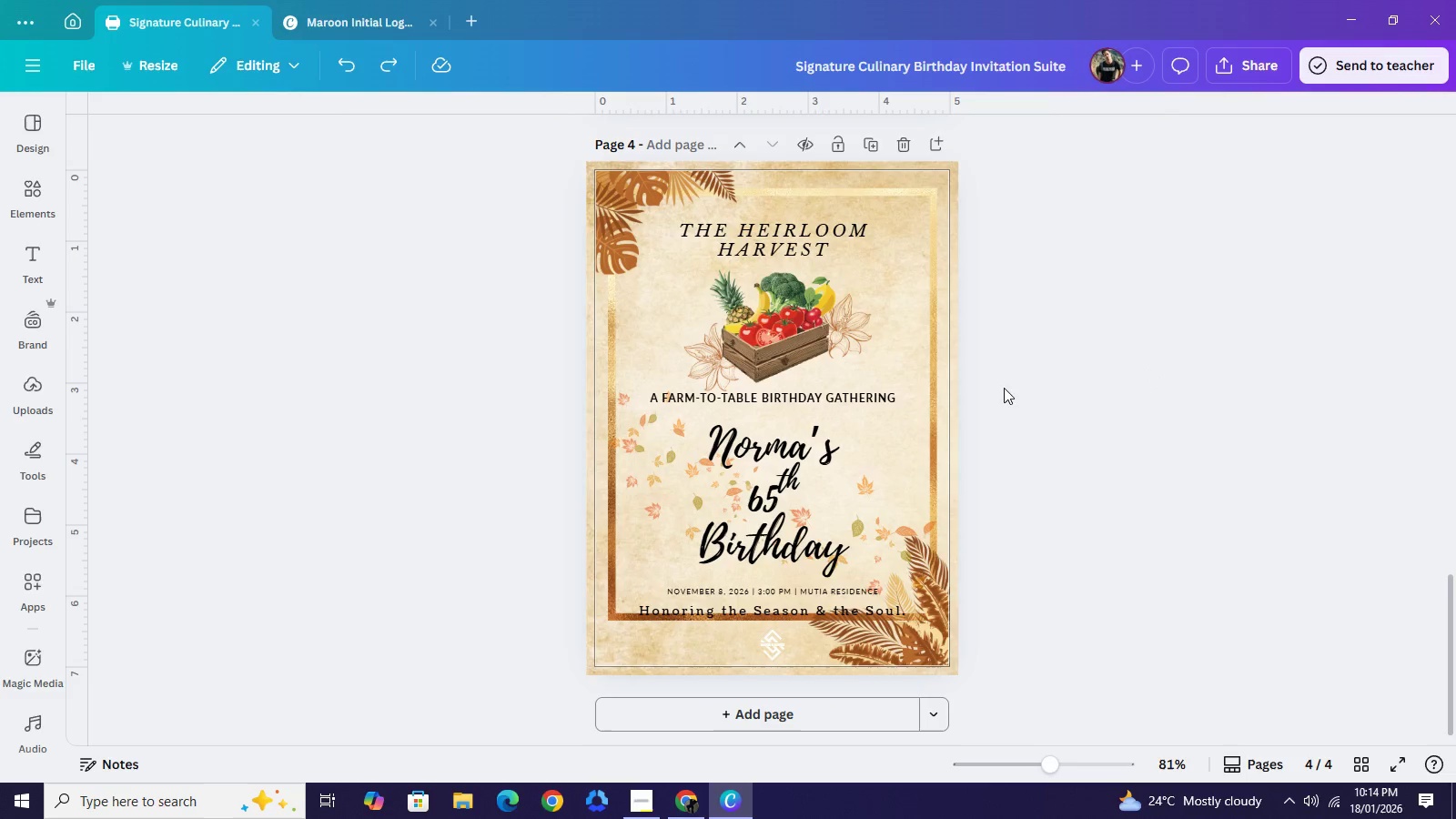 
left_click([934, 337])
 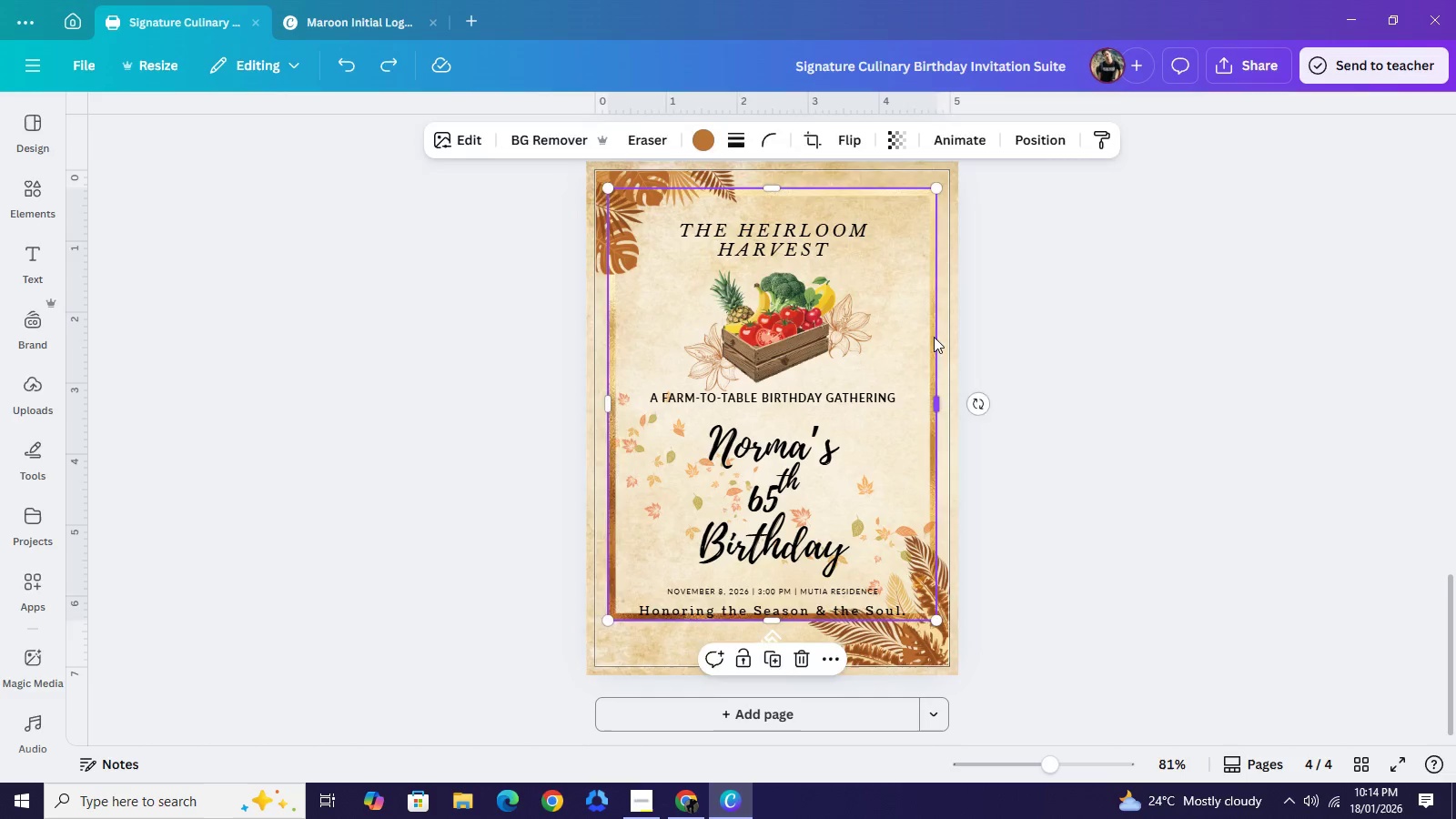 
key(Backspace)
 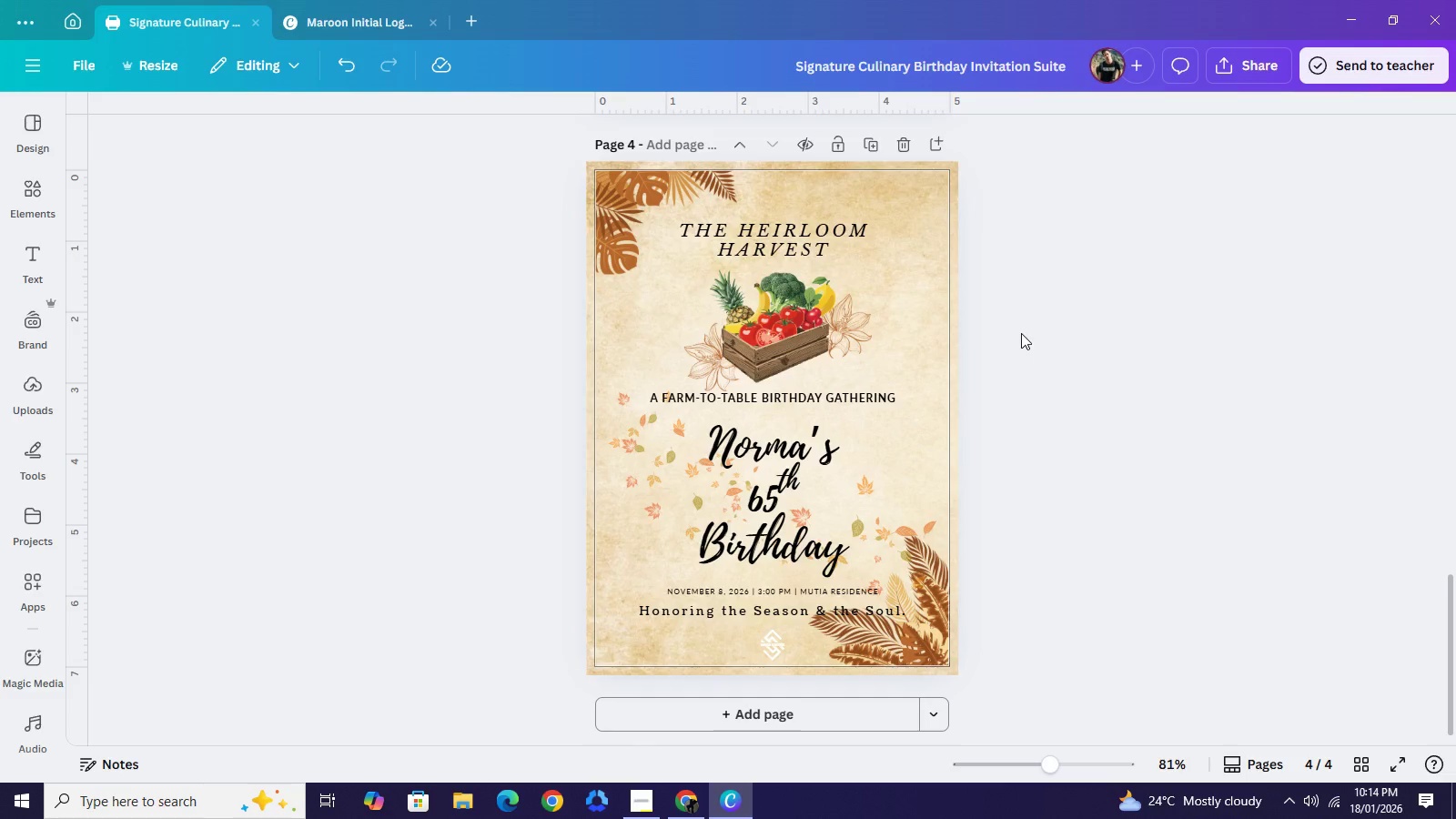 
wait(7.25)
 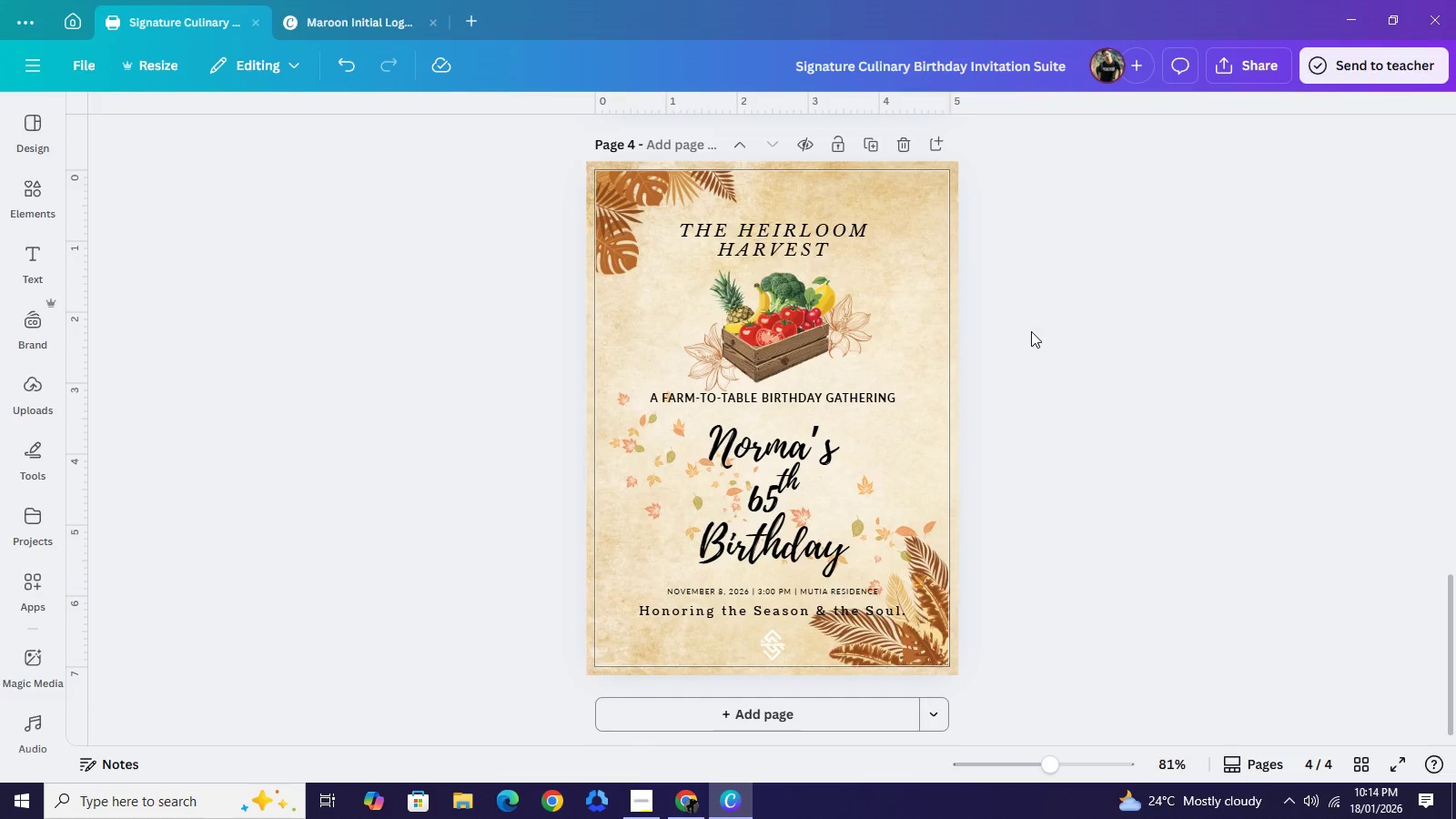 
left_click([979, 345])
 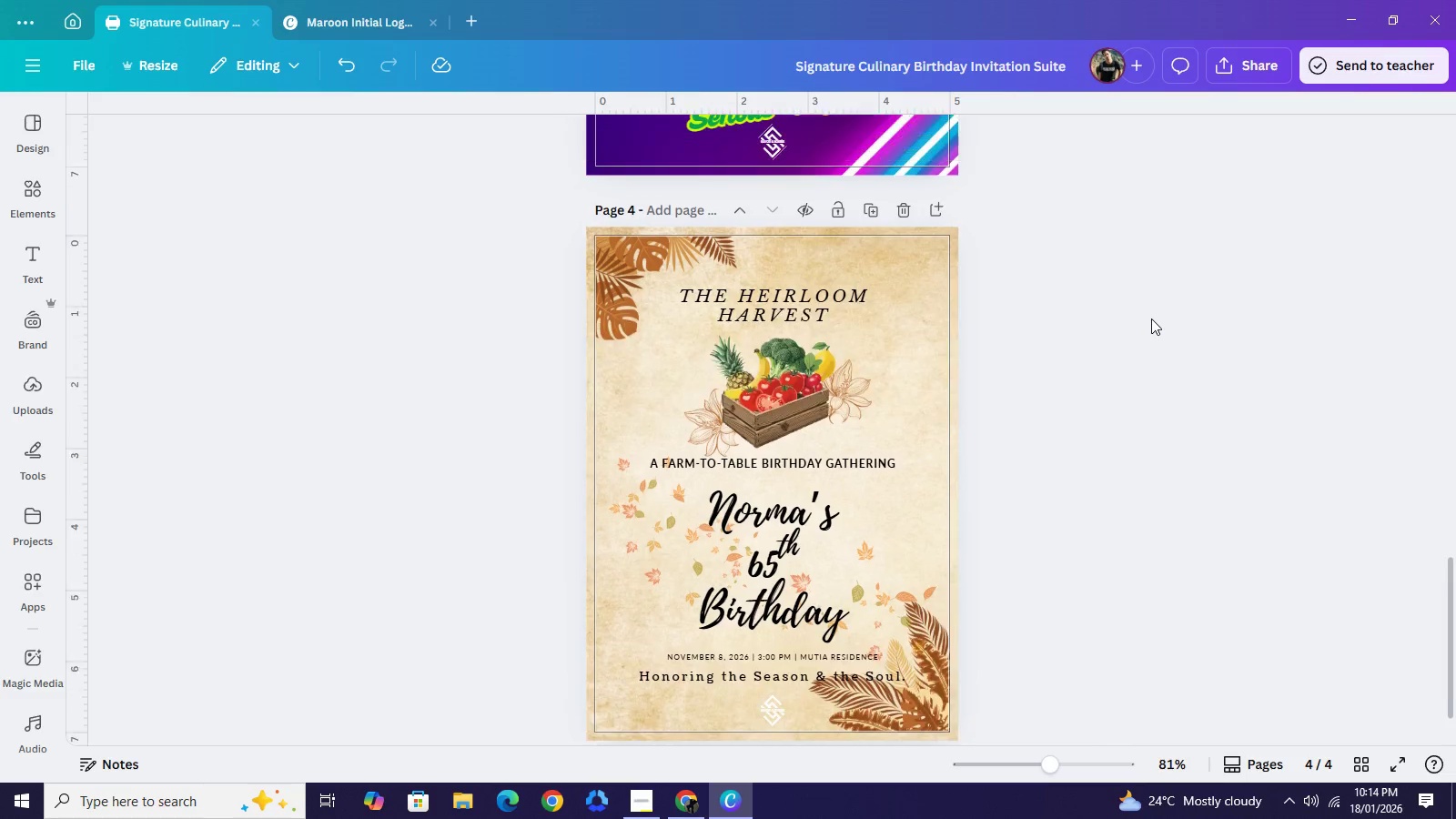 
scroll: coordinate [1150, 318], scroll_direction: up, amount: 4.0
 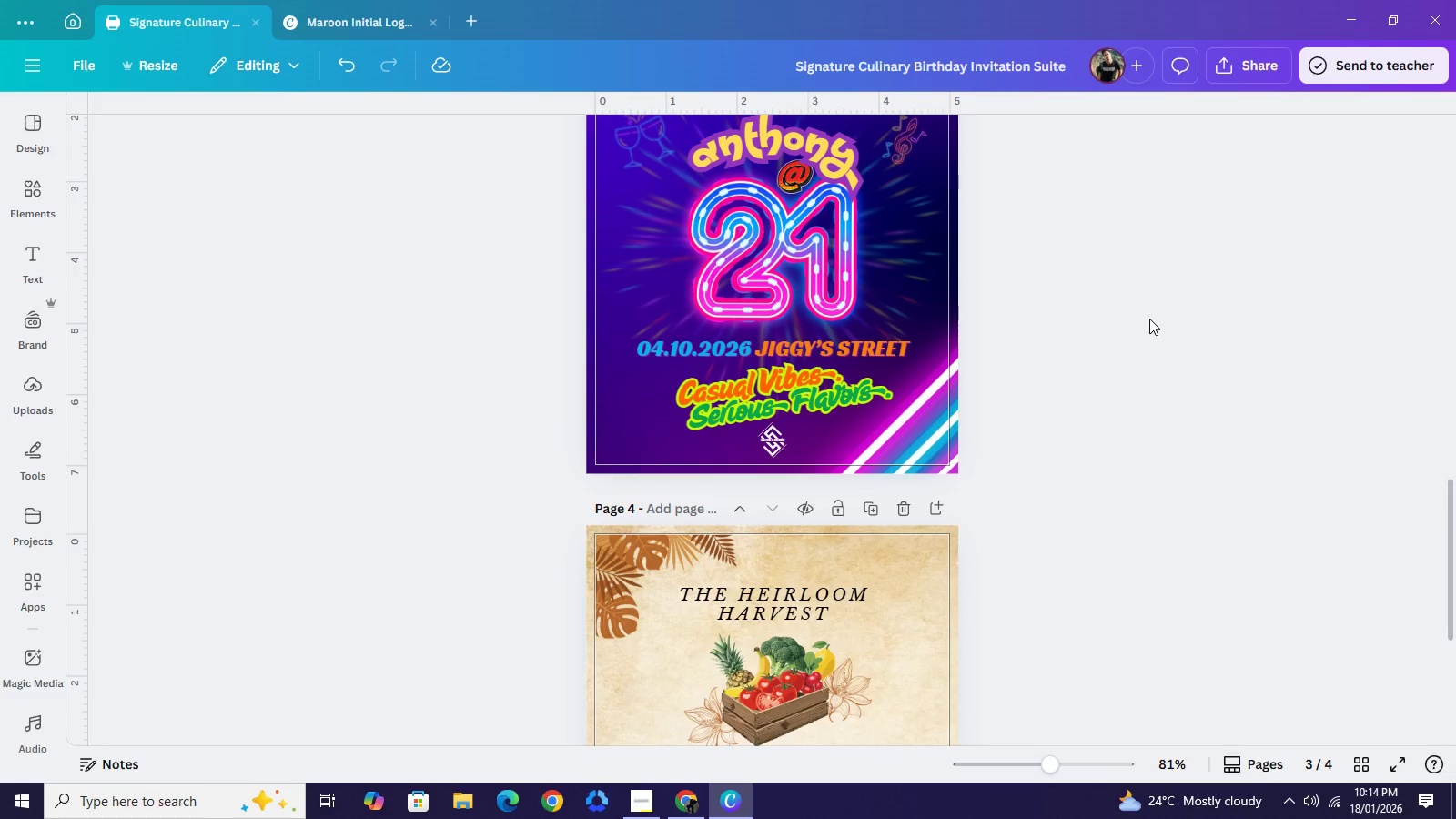 
scroll: coordinate [1147, 321], scroll_direction: down, amount: 4.0
 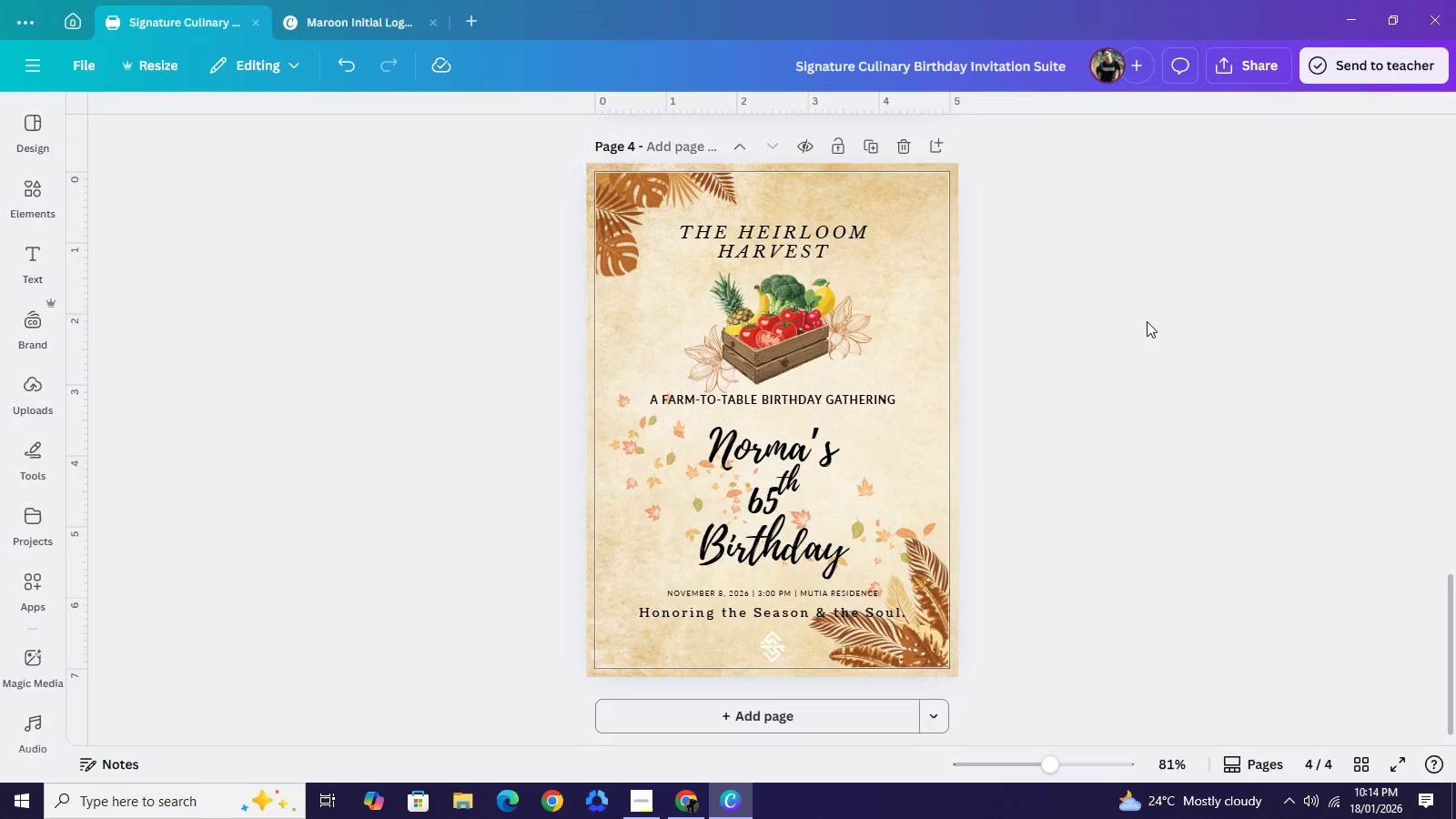 
scroll: coordinate [1147, 321], scroll_direction: up, amount: 15.0
 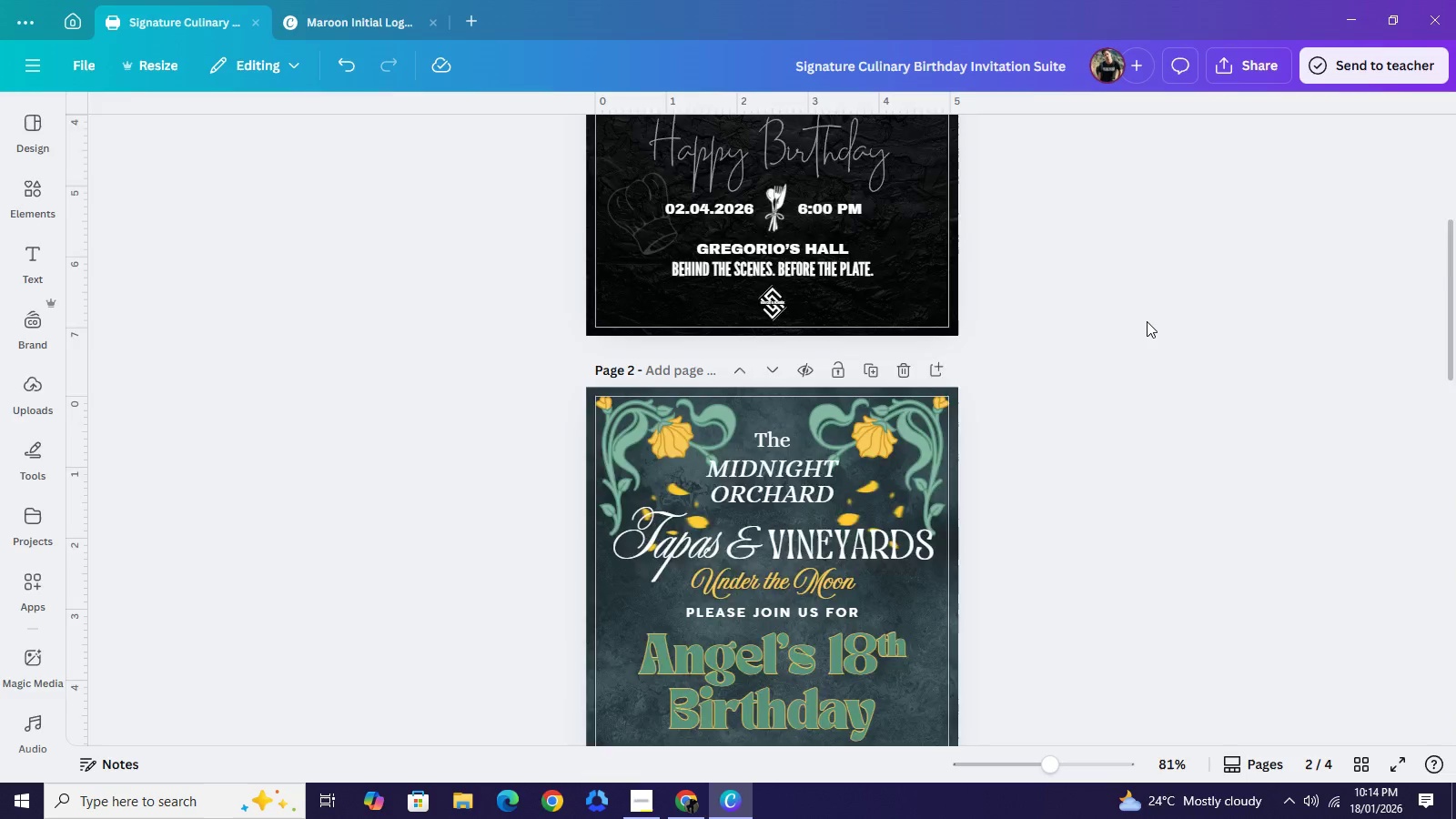 
scroll: coordinate [1145, 323], scroll_direction: down, amount: 11.0
 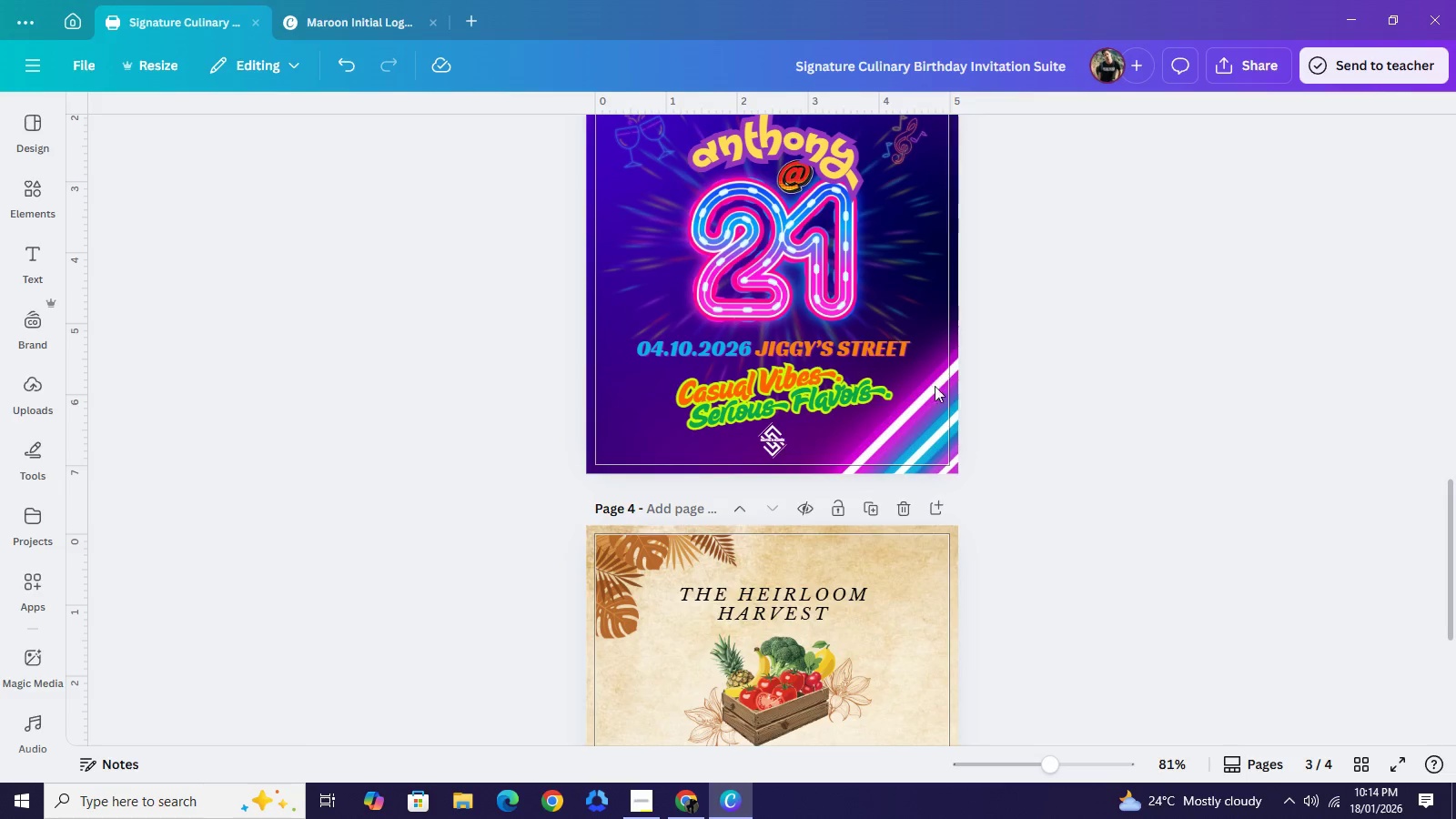 
left_click([792, 347])
 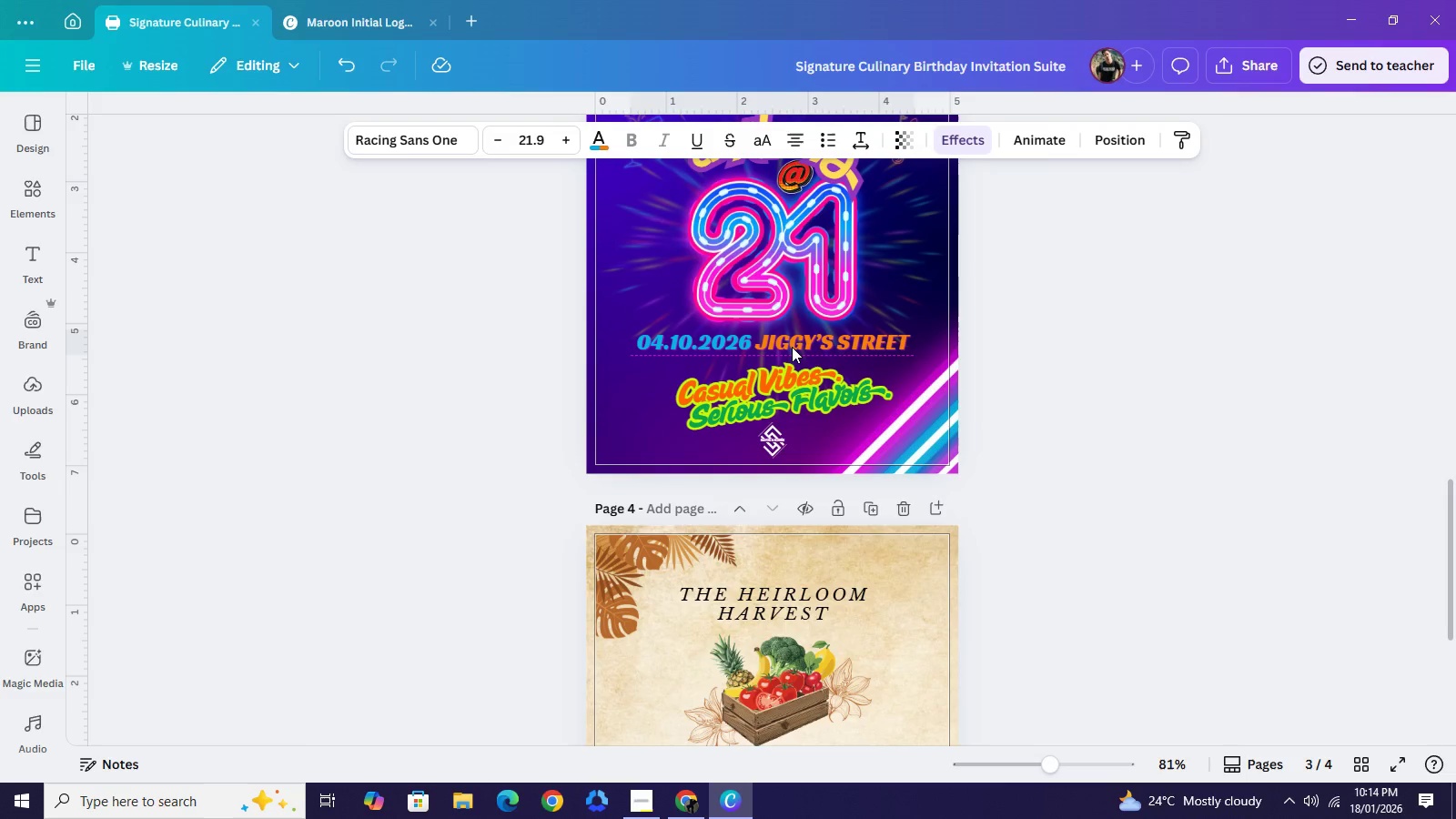 
key(ArrowUp)
 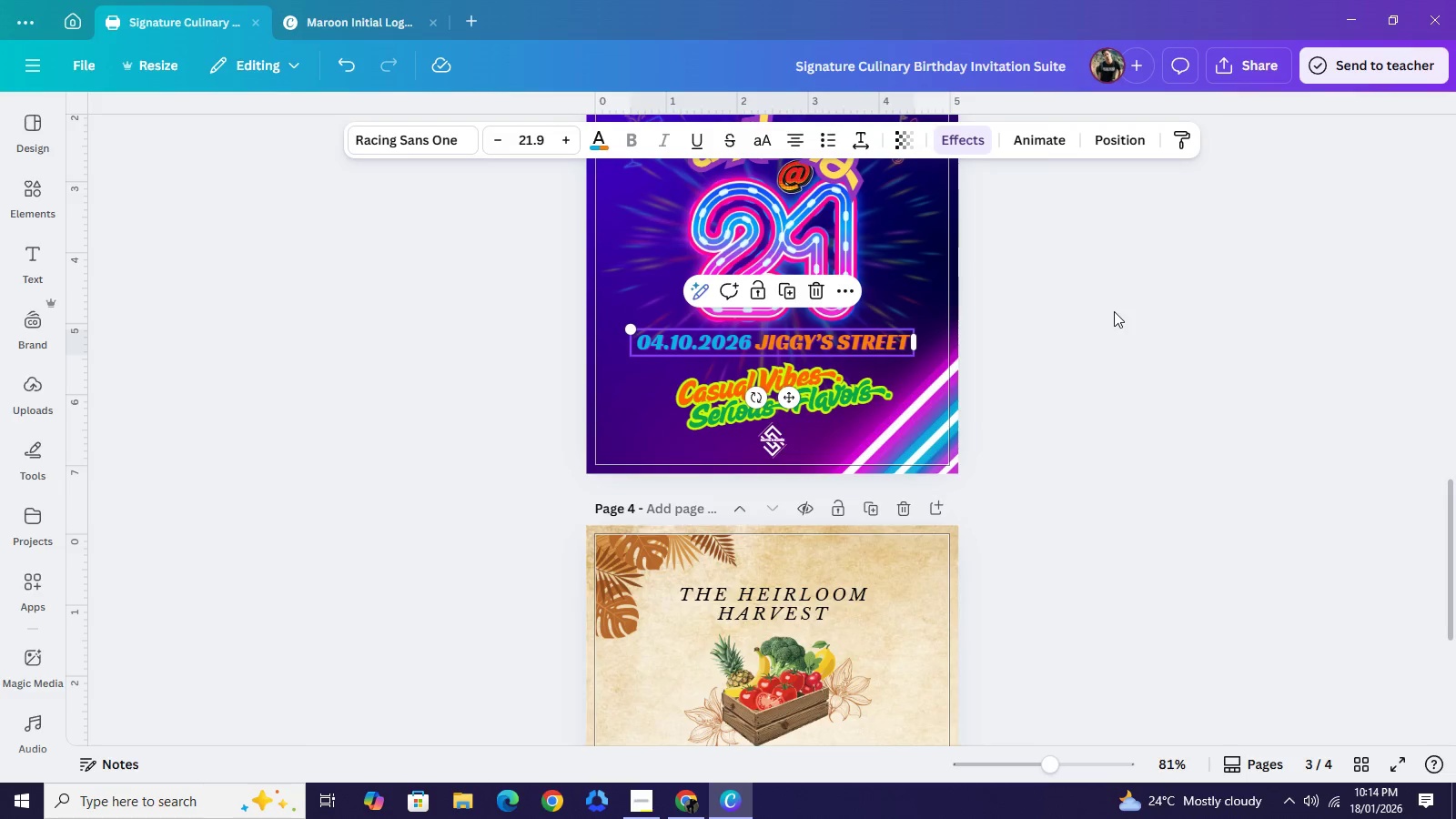 
left_click([1114, 311])
 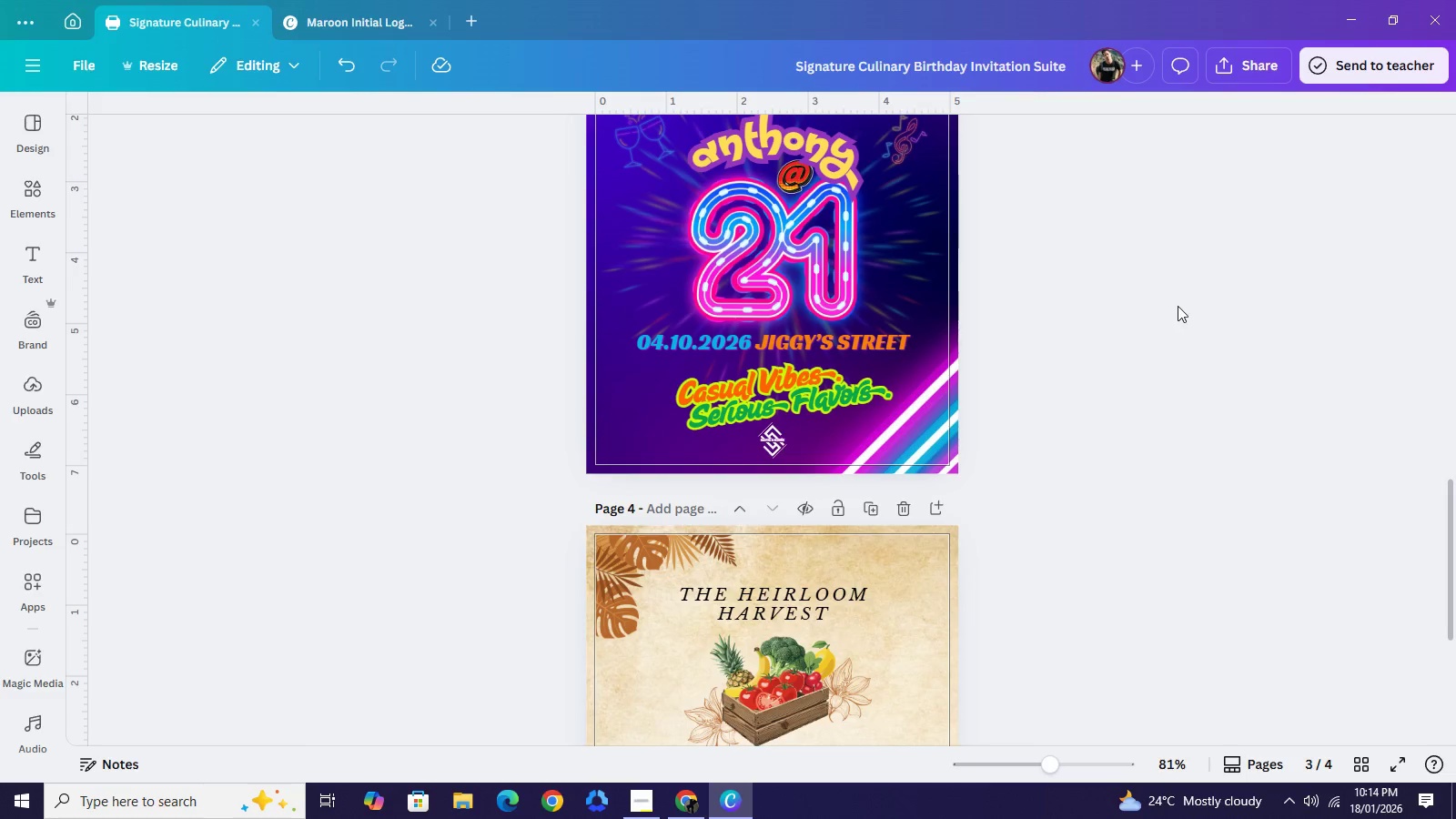 
left_click([1178, 306])
 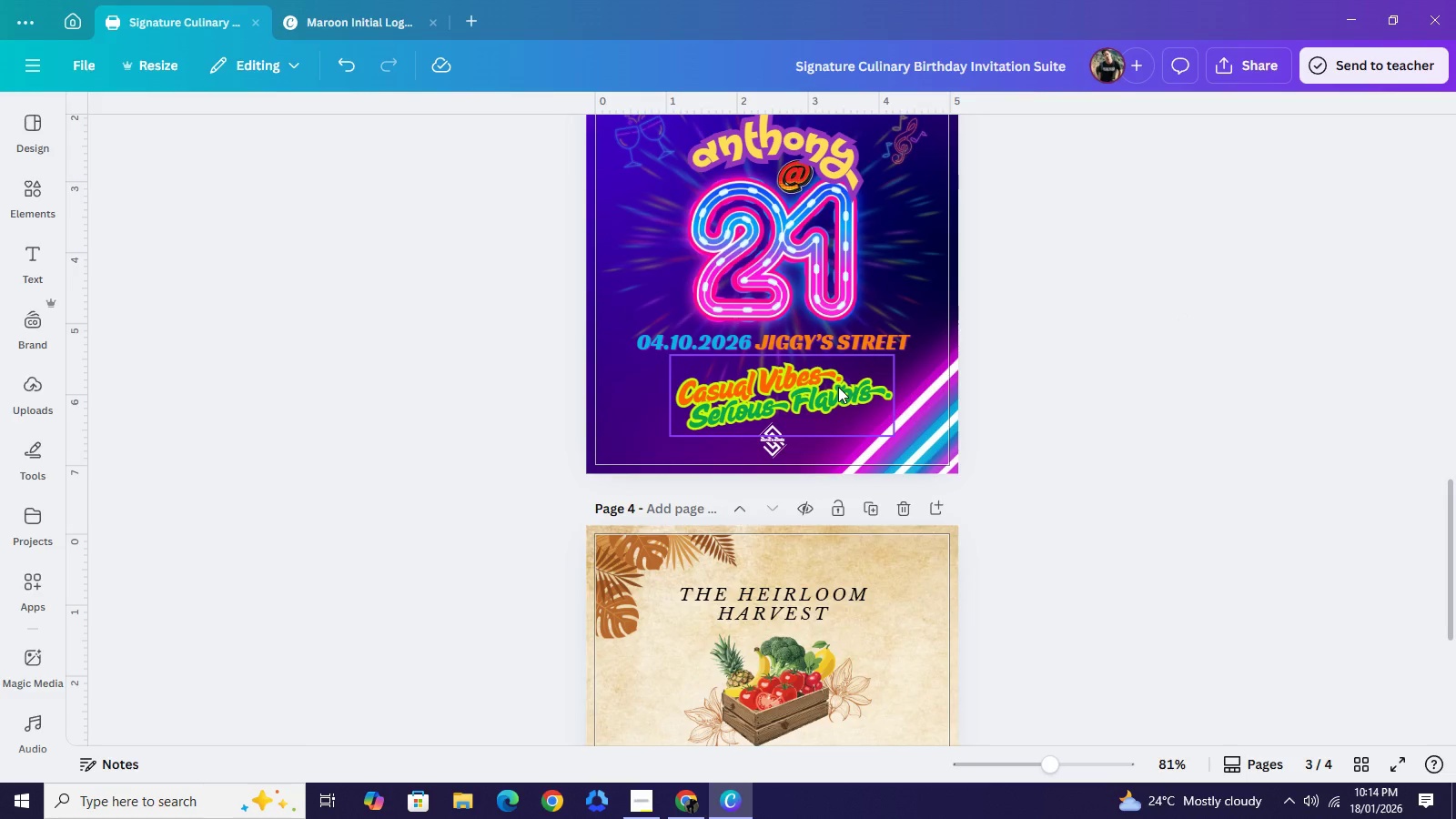 
left_click([838, 387])
 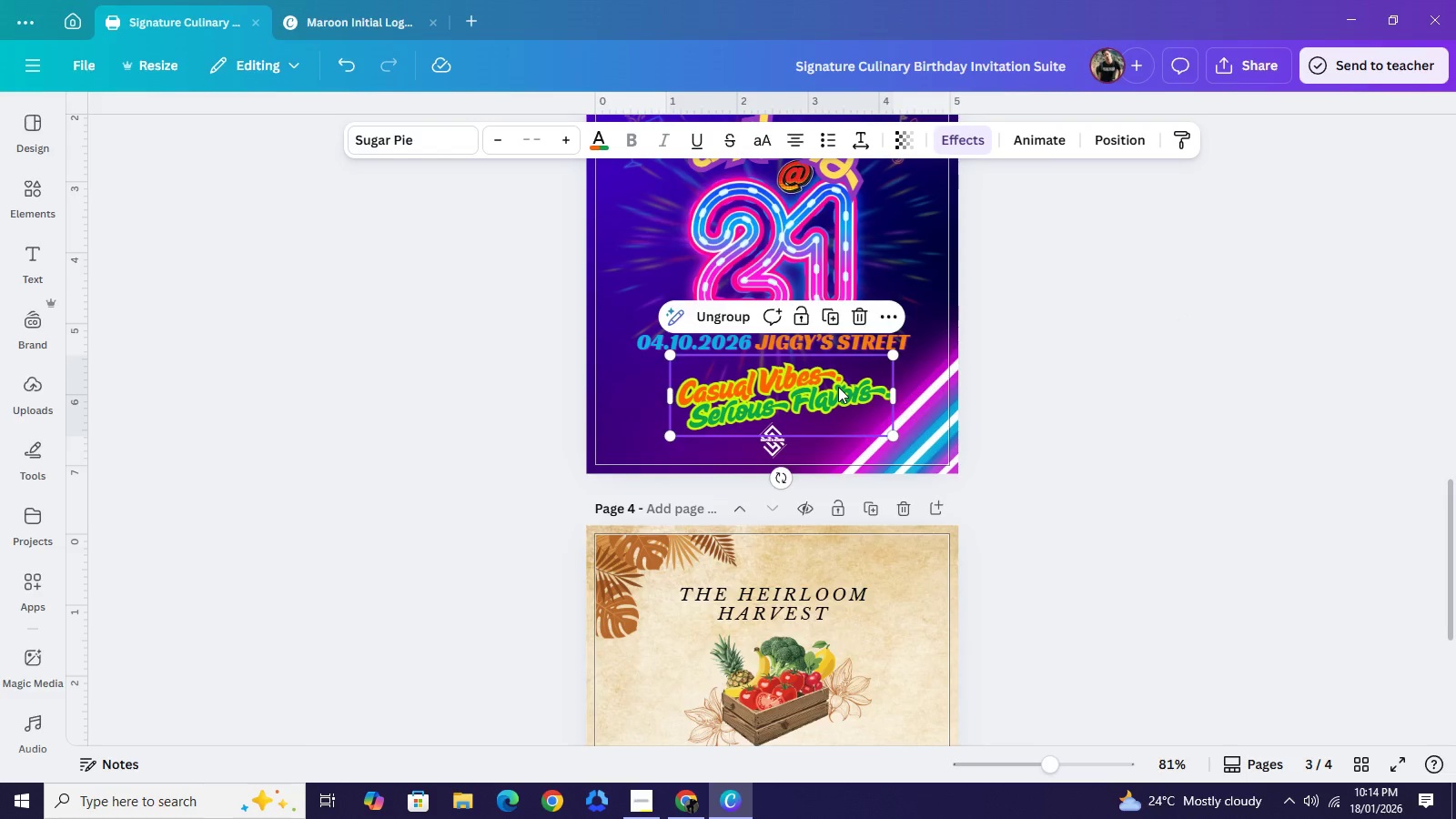 
key(ArrowUp)
 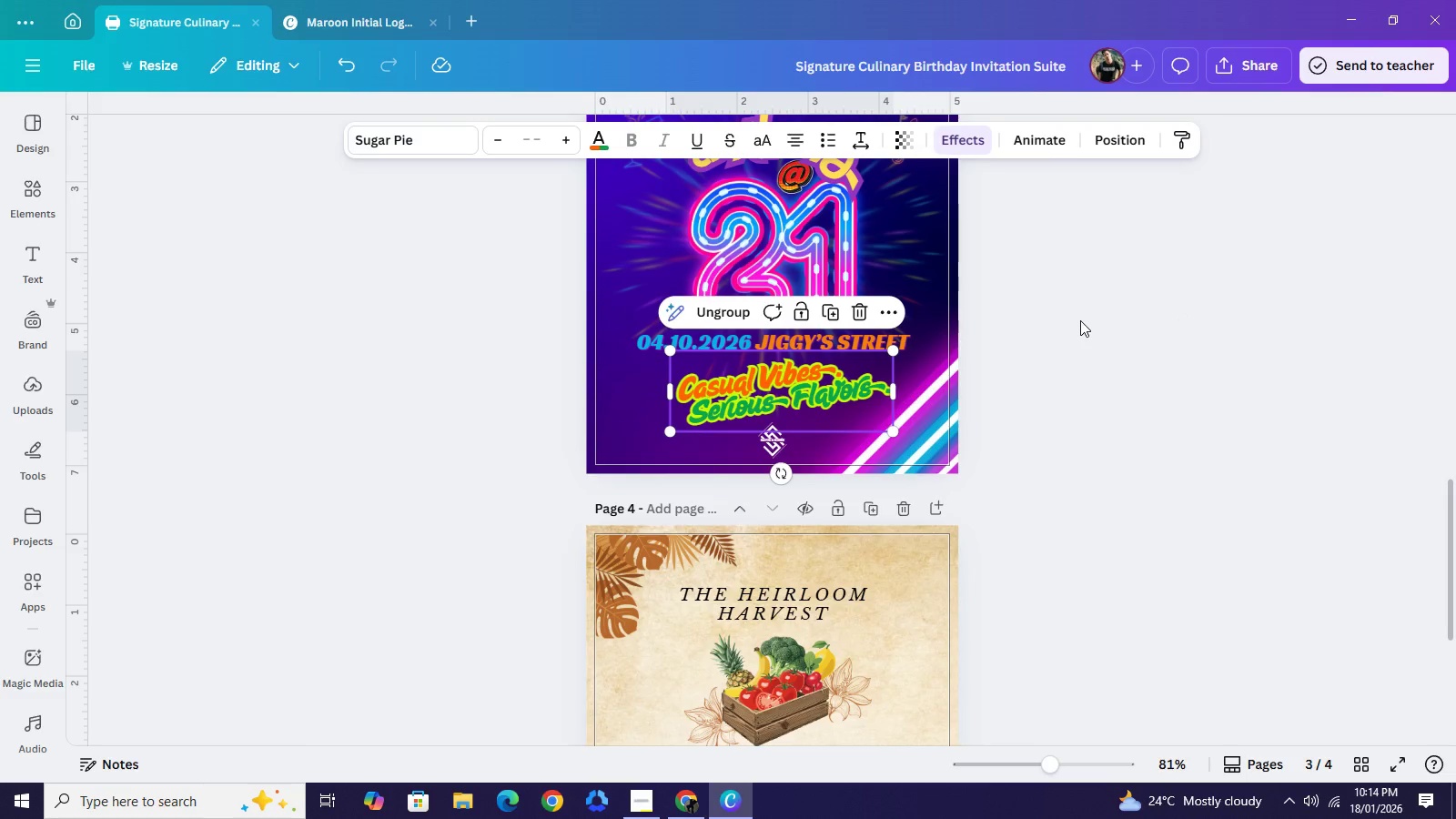 
left_click([1080, 320])
 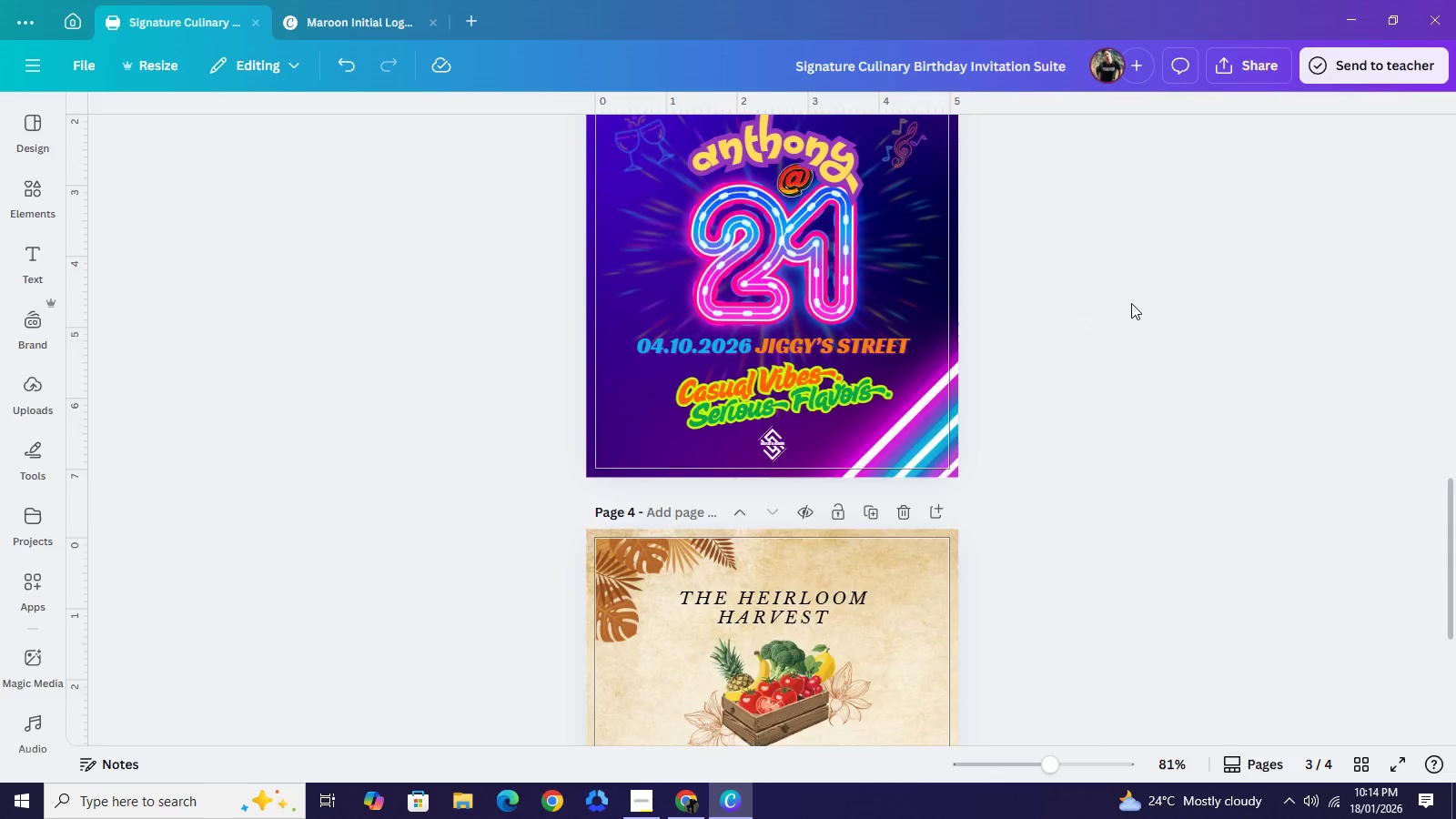 
scroll: coordinate [1131, 303], scroll_direction: up, amount: 2.0
 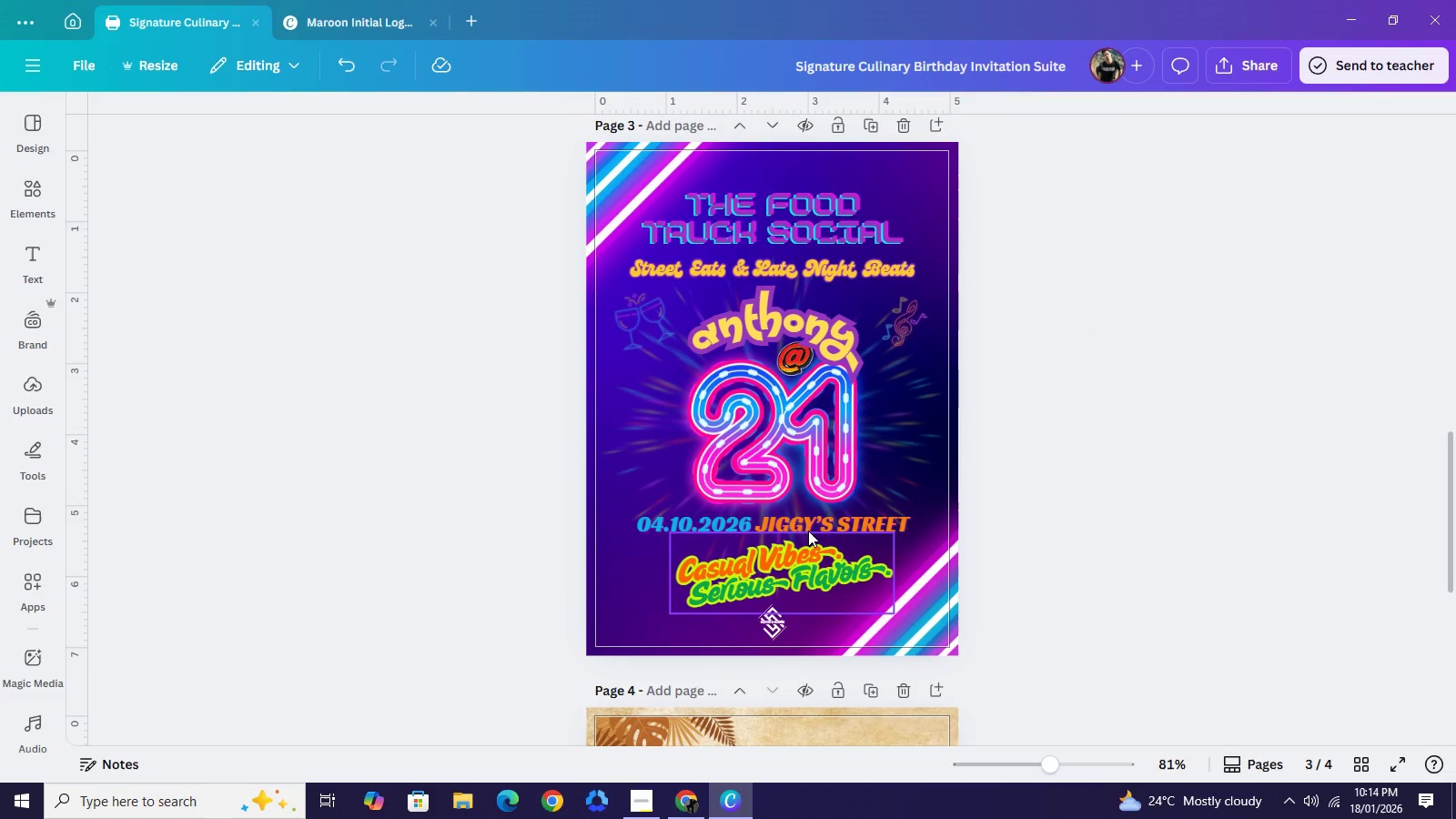 
left_click([810, 521])
 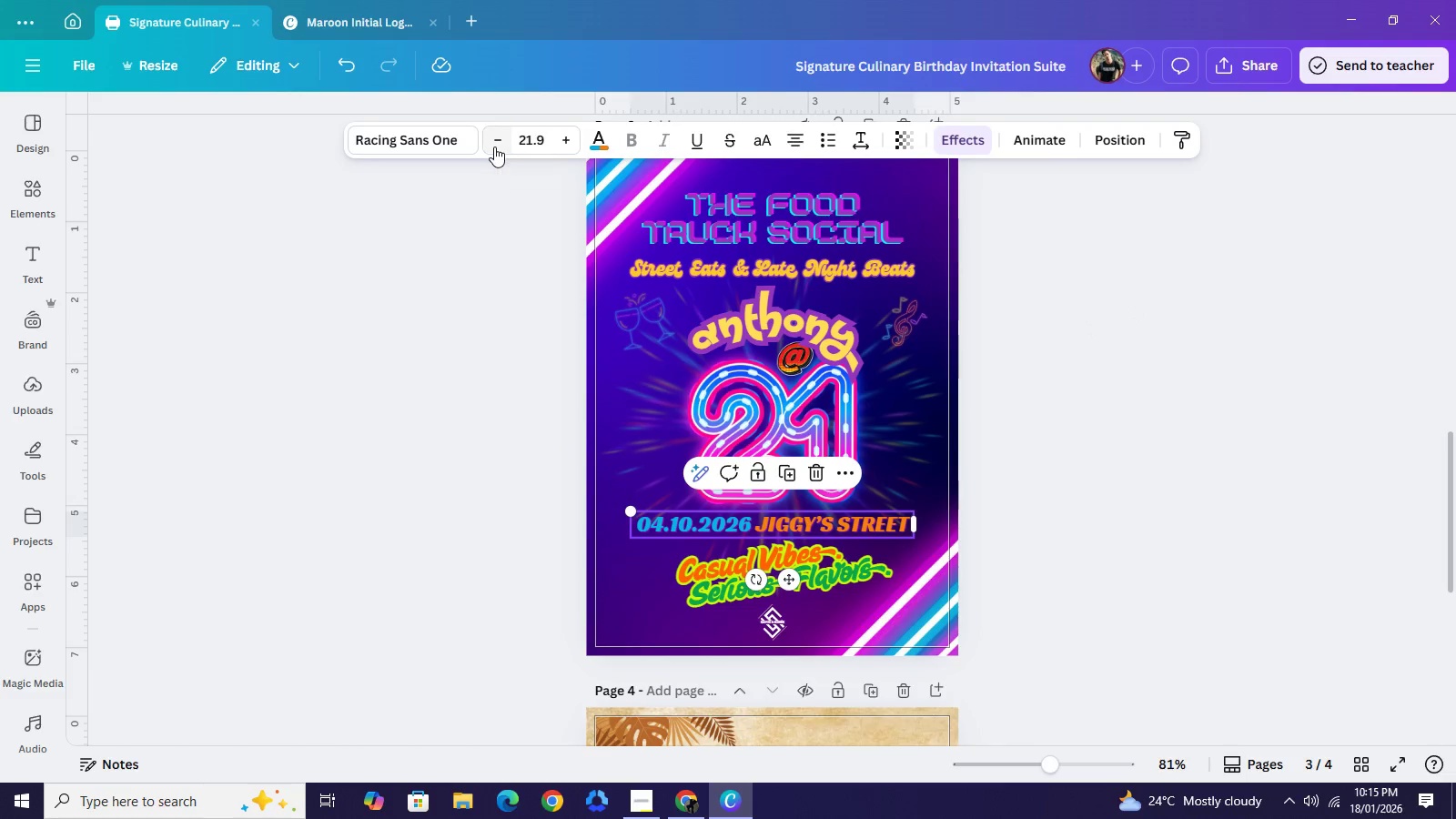 
left_click([494, 147])
 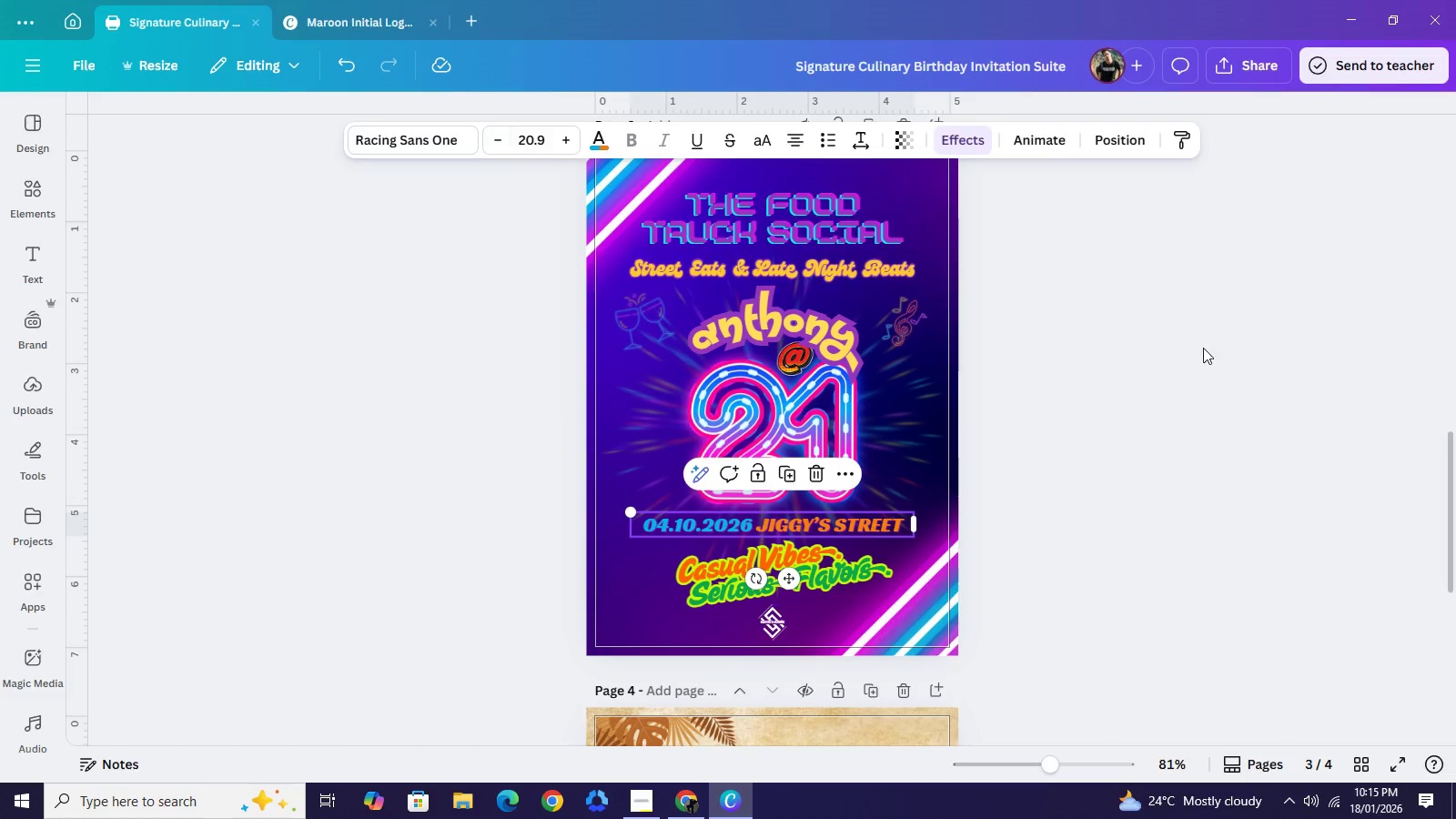 
left_click([1203, 349])
 